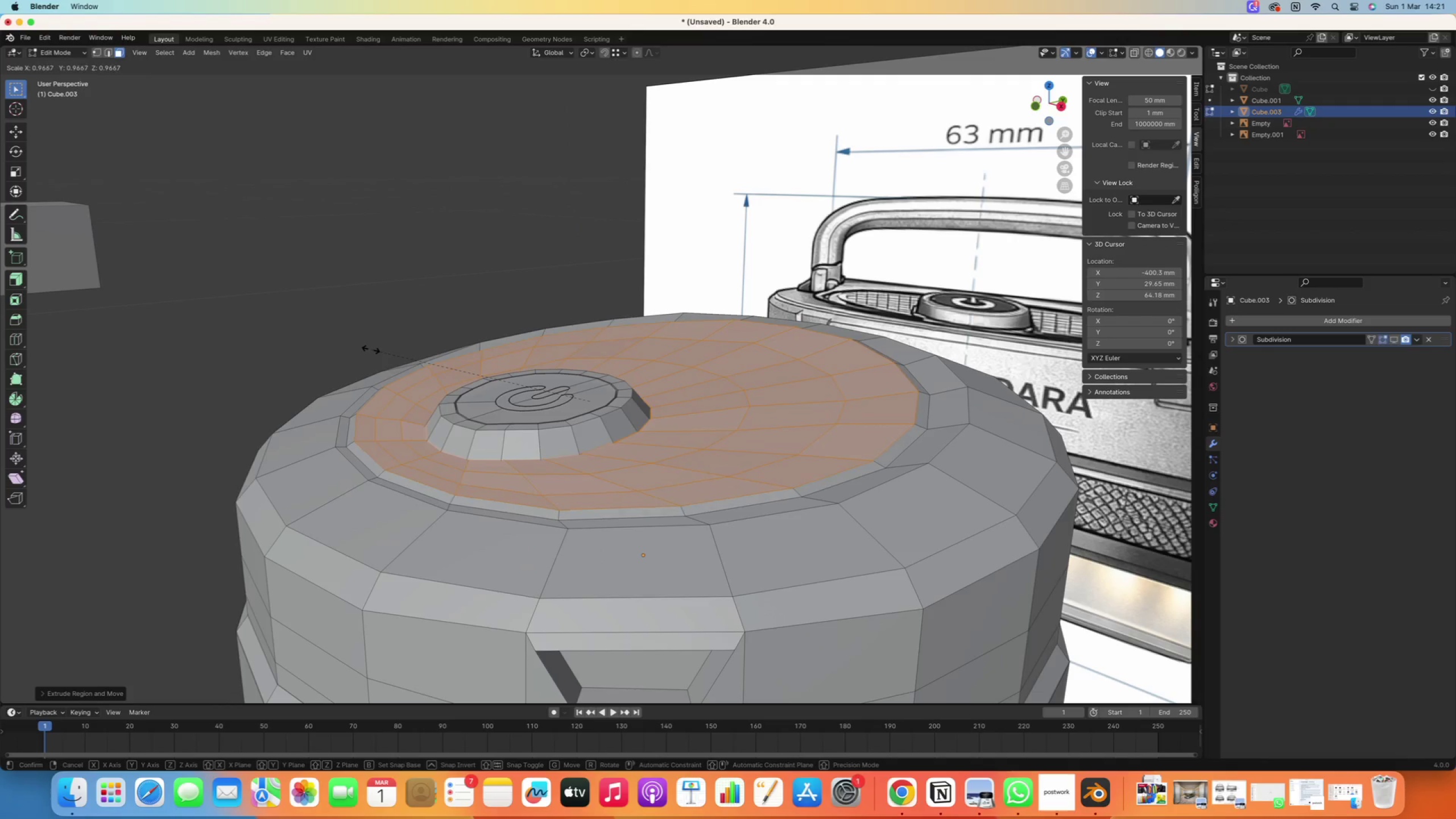 
left_click([371, 349])
 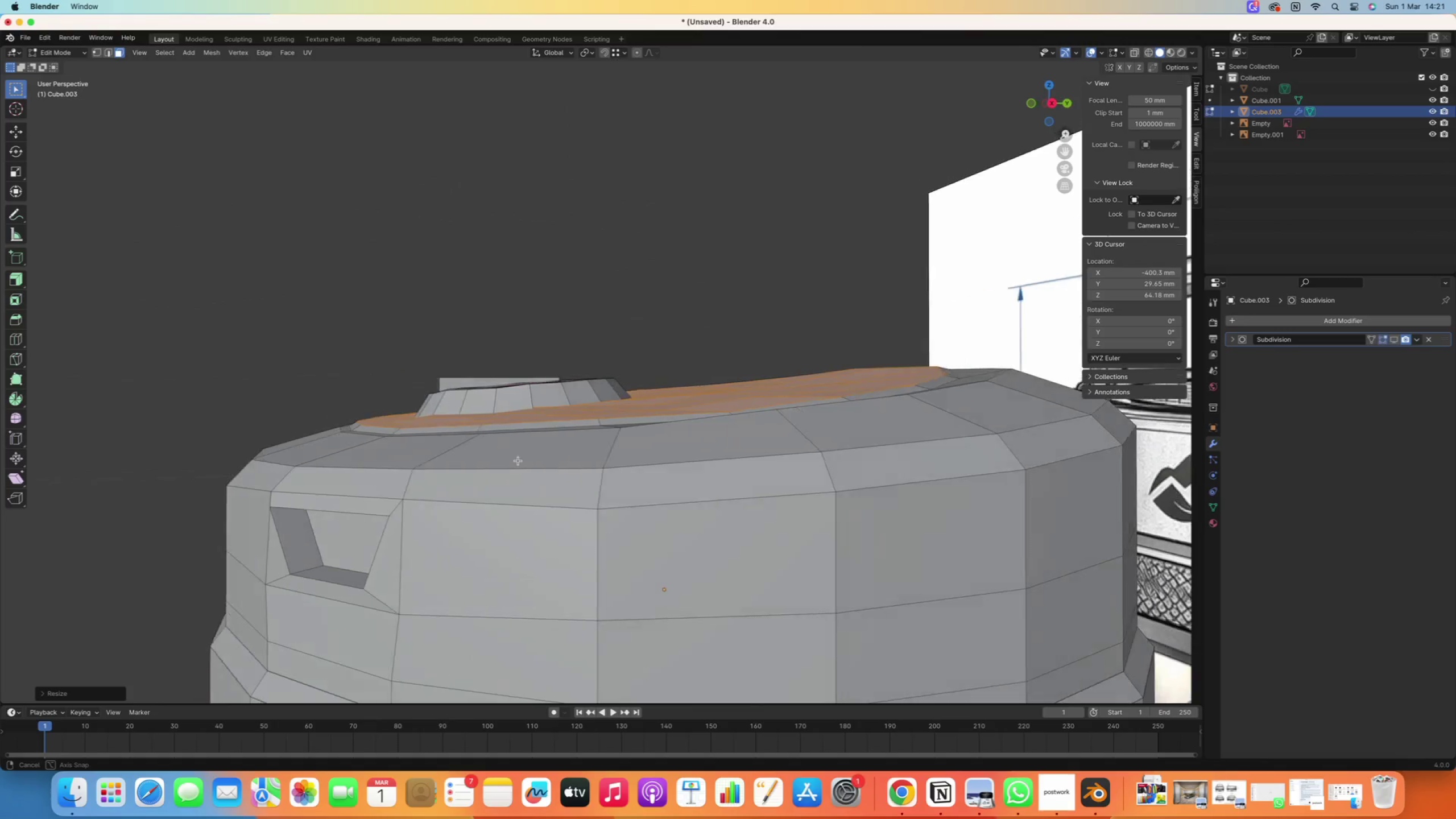 
scroll: coordinate [632, 498], scroll_direction: down, amount: 22.0
 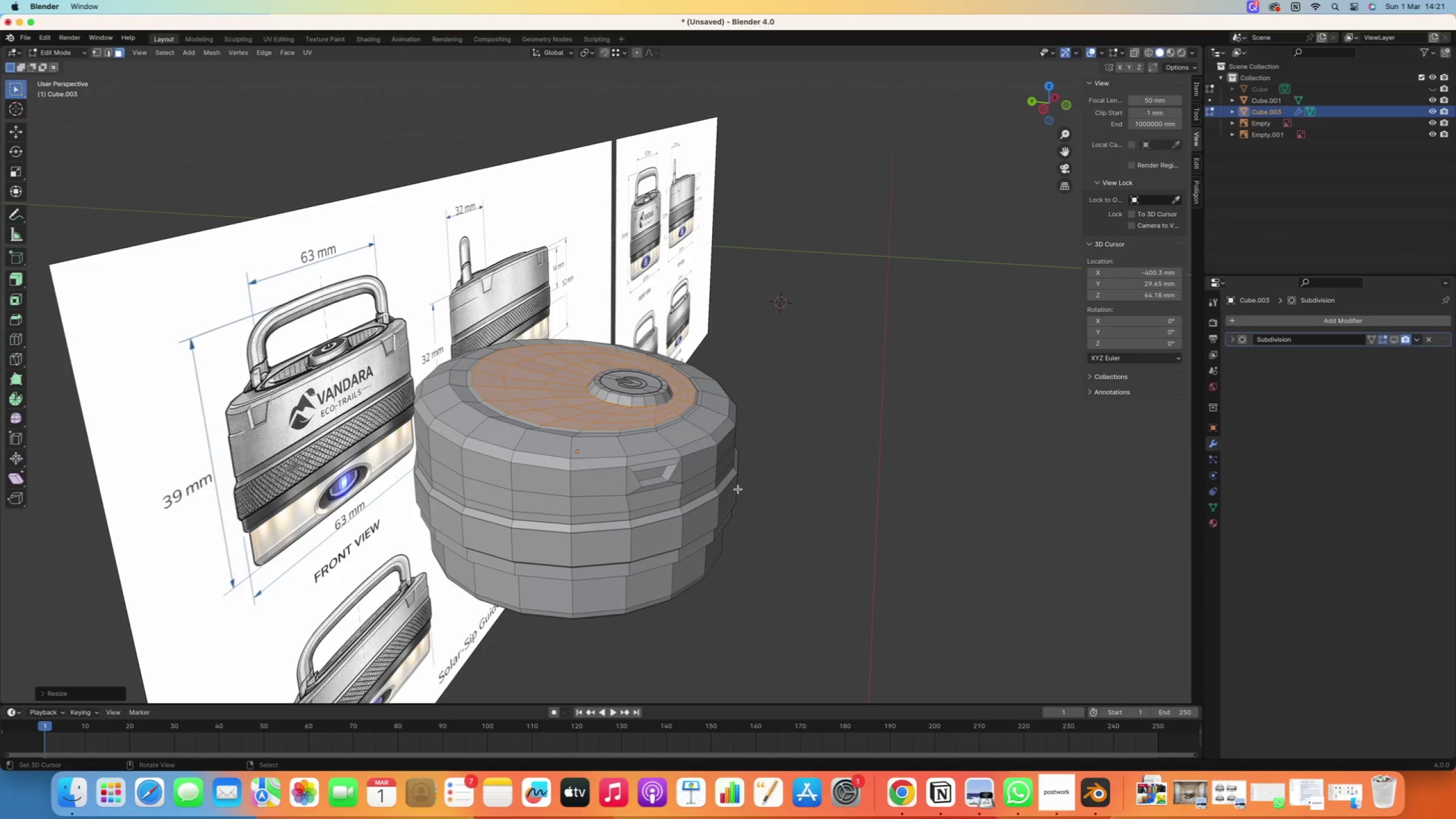 
wait(6.84)
 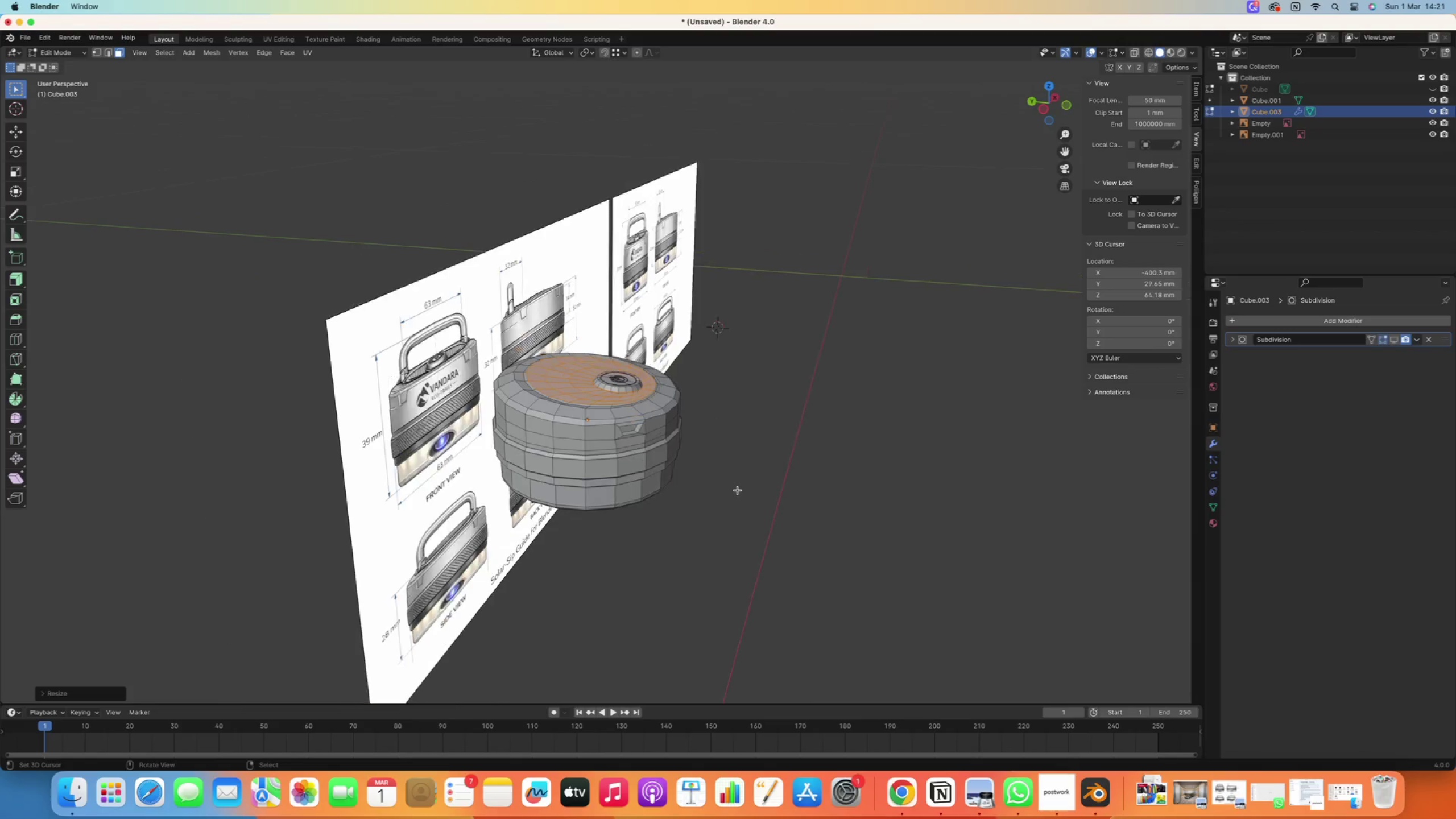 
key(Numpad1)
 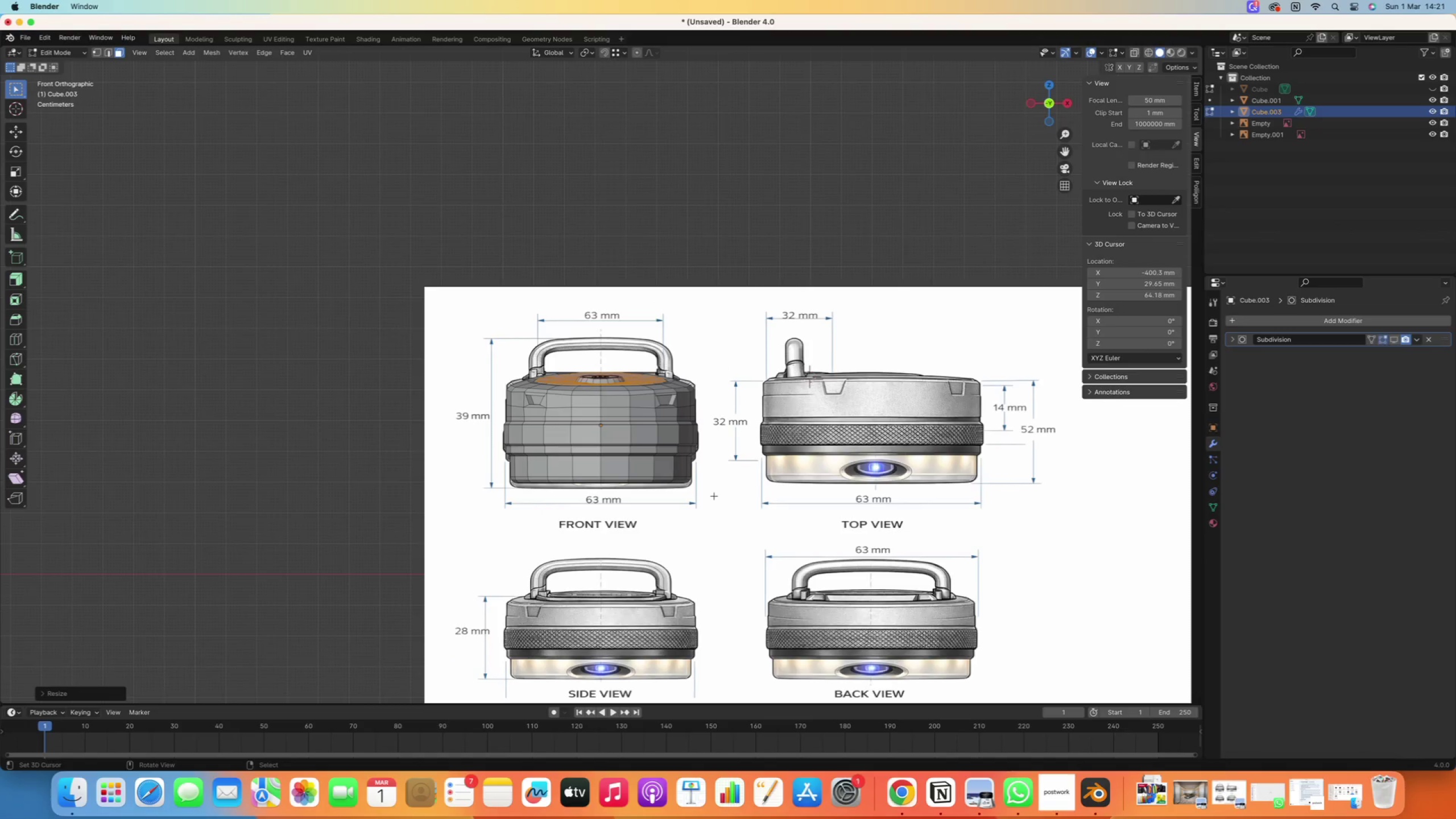 
scroll: coordinate [738, 490], scroll_direction: down, amount: 5.0
 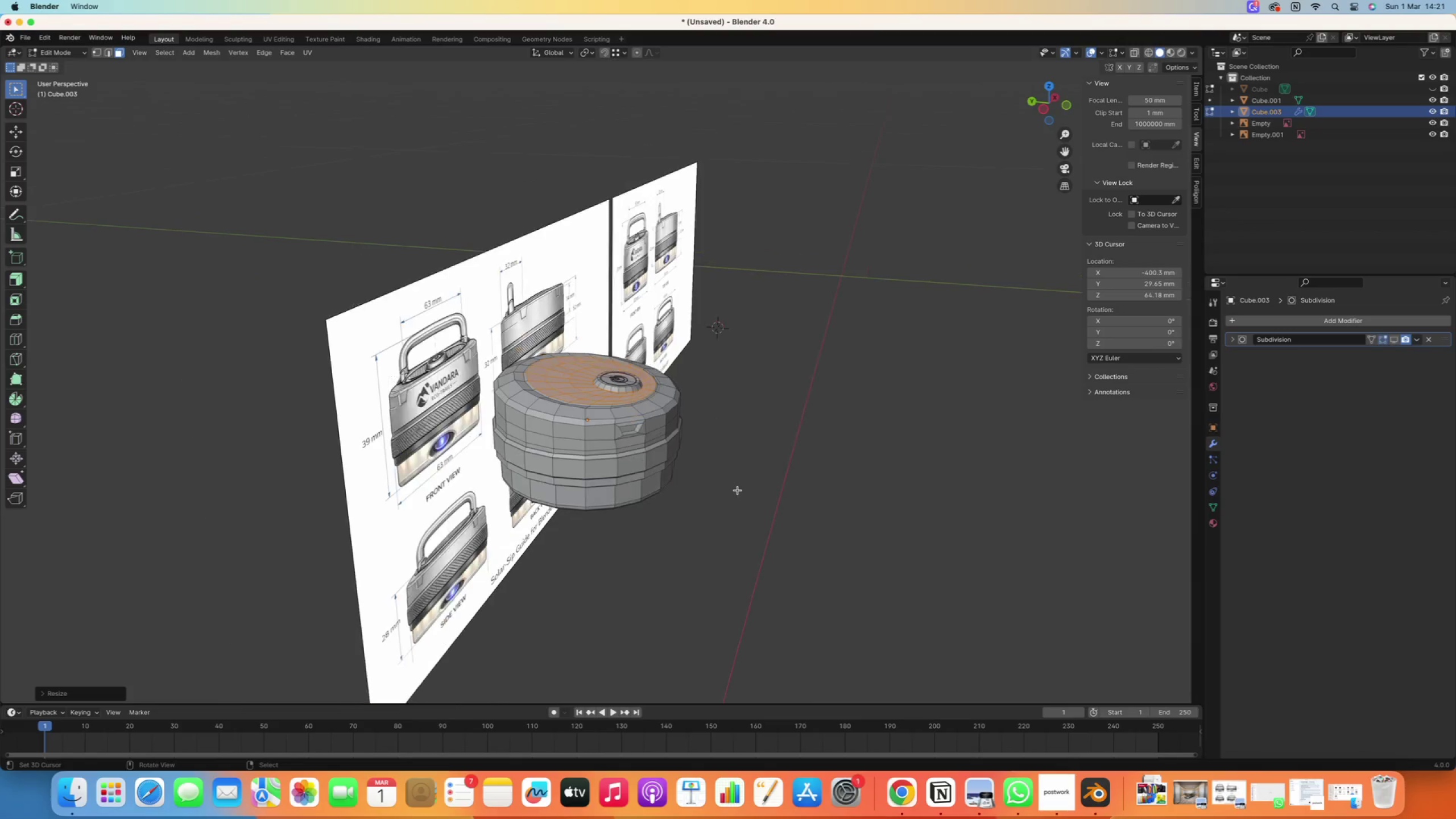 
scroll: coordinate [669, 489], scroll_direction: up, amount: 10.0
 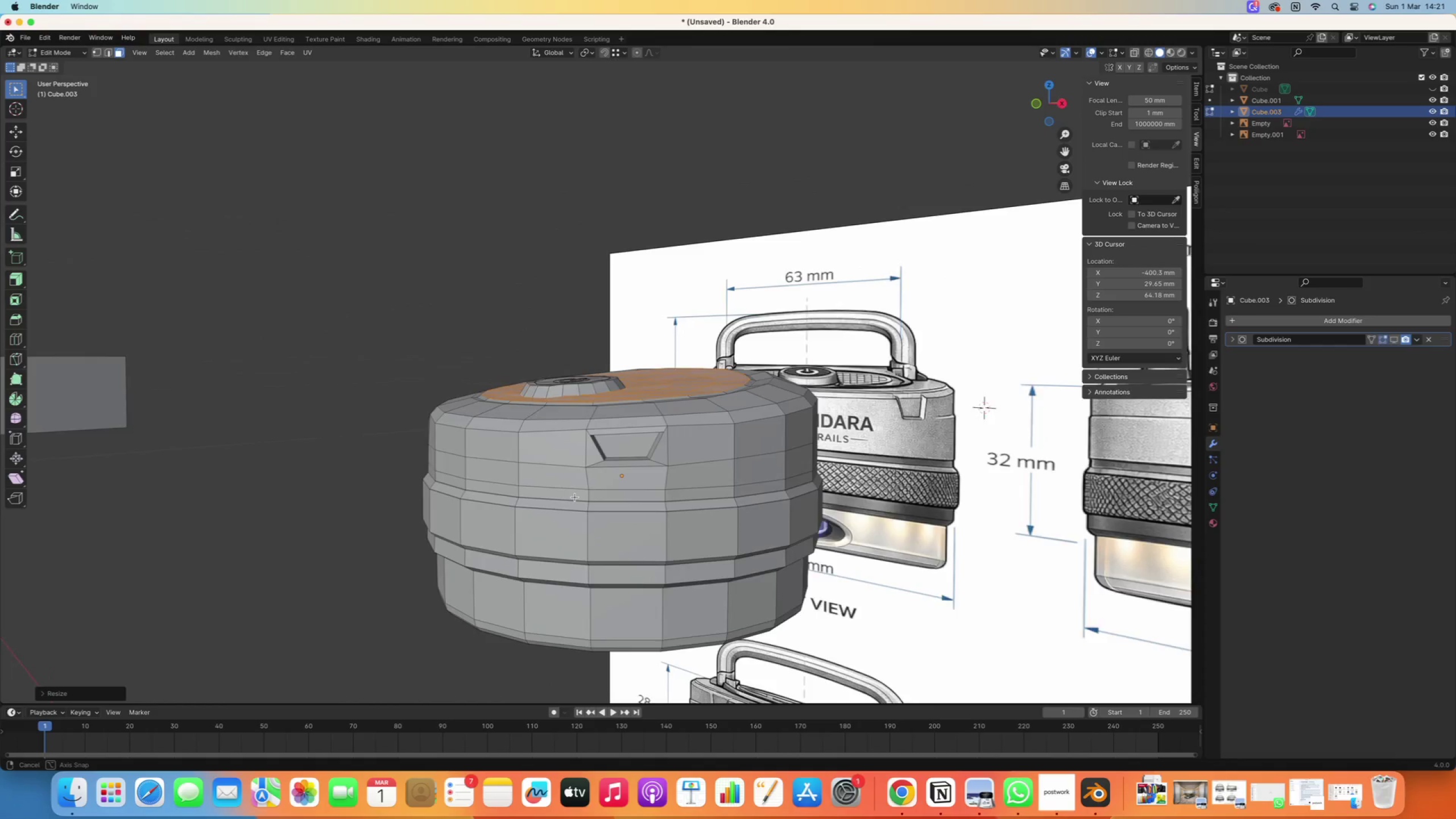 
wait(5.07)
 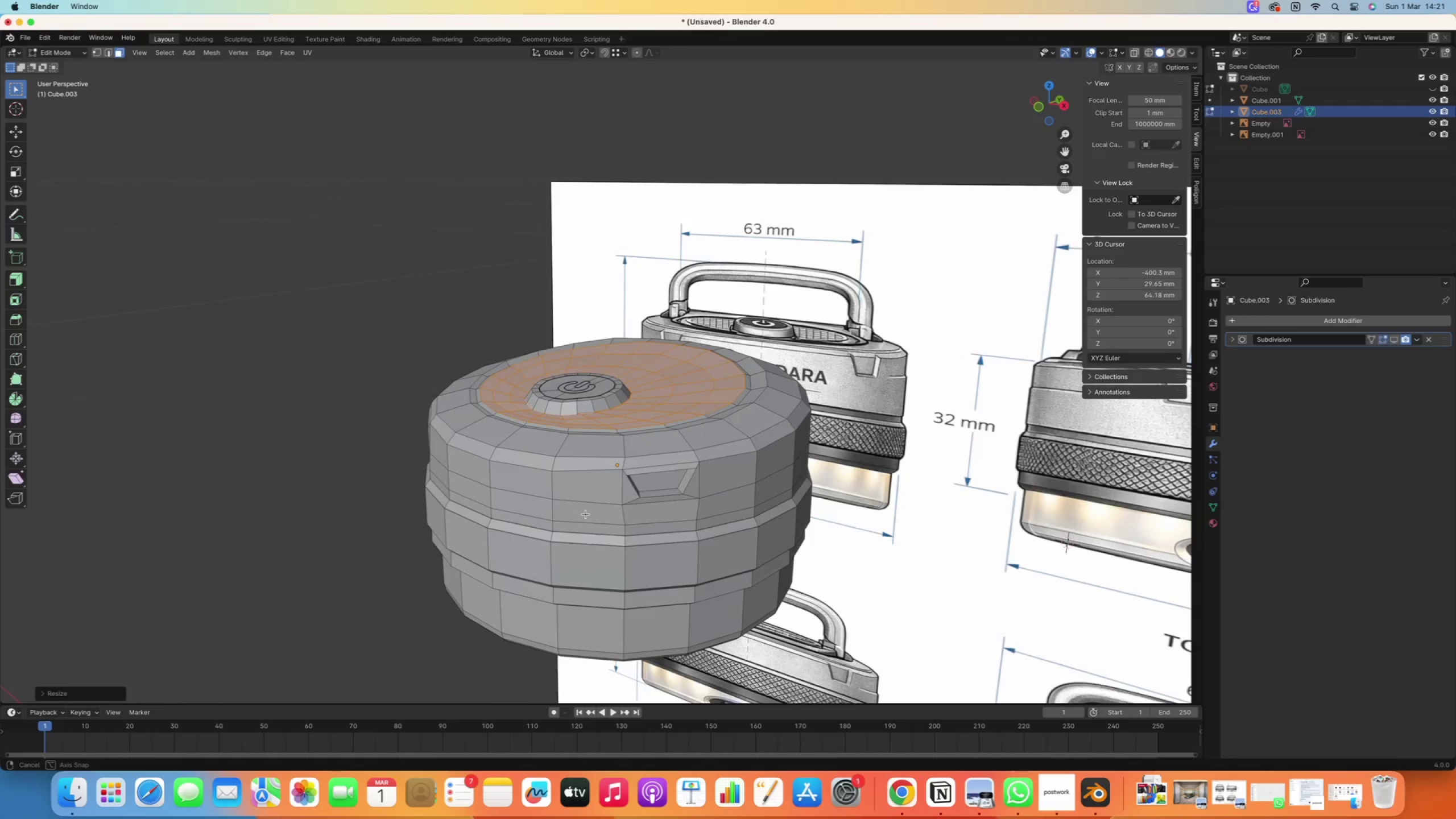 
key(Numpad1)
 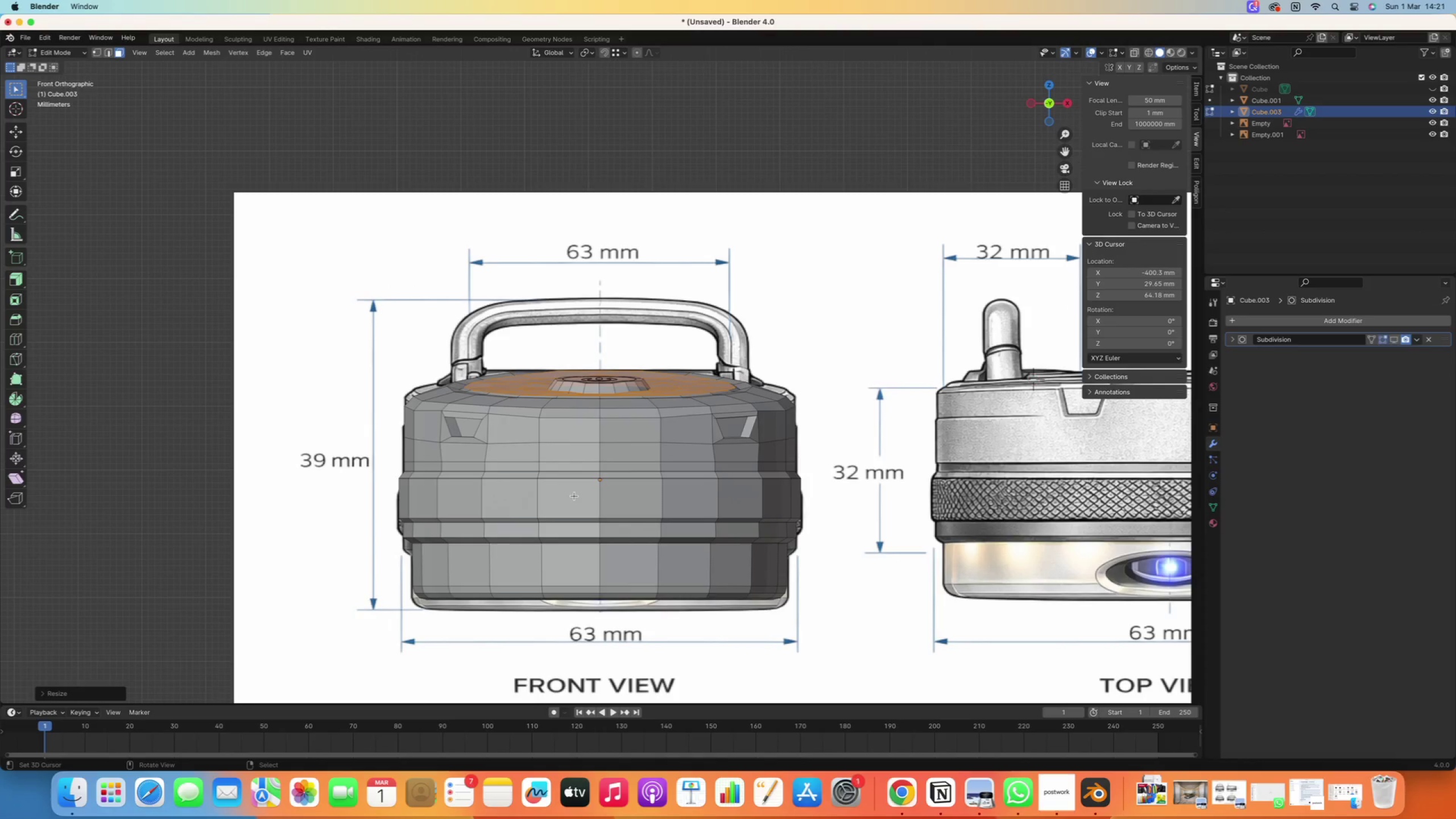 
scroll: coordinate [574, 496], scroll_direction: down, amount: 1.0
 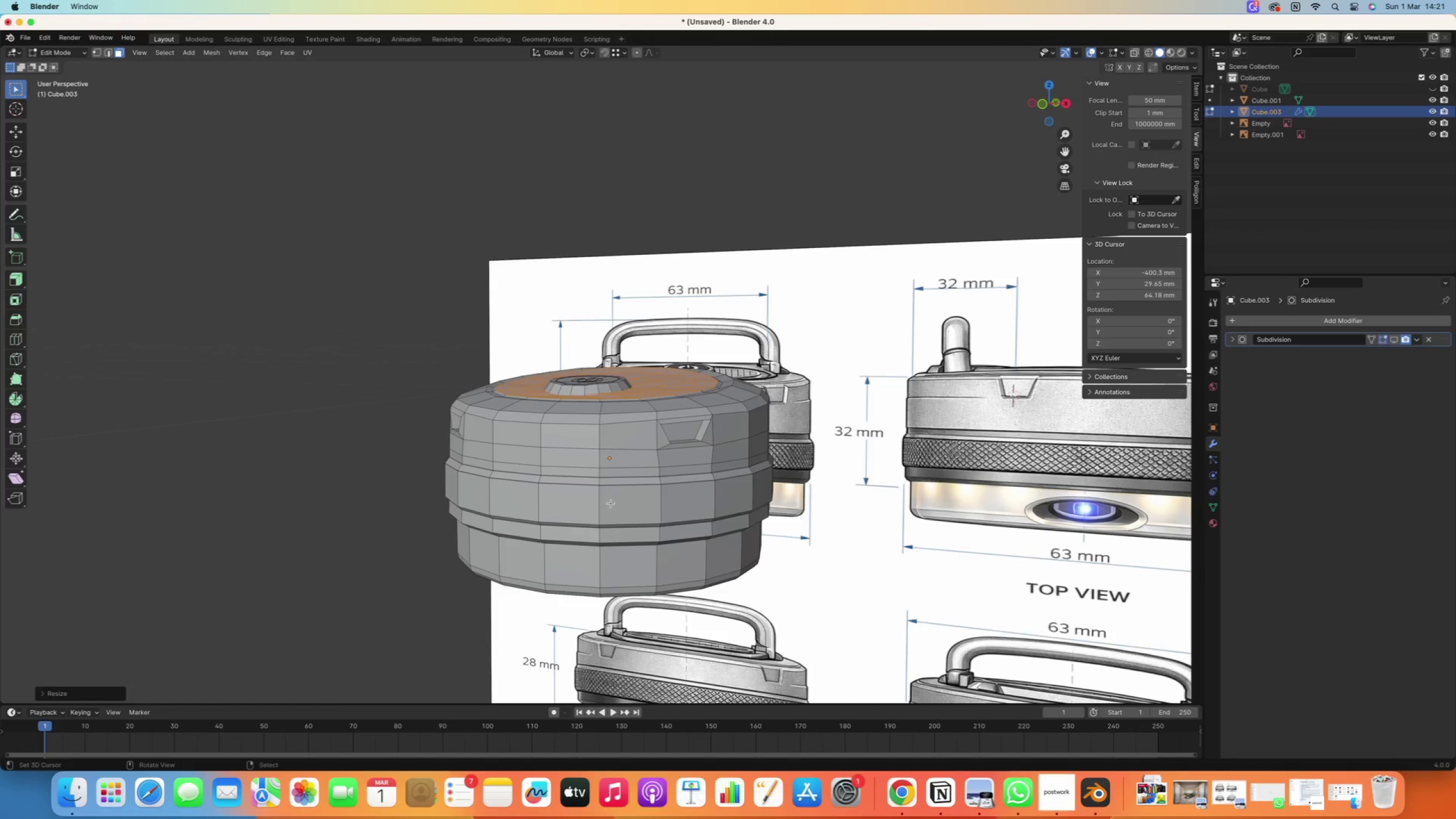 
right_click([635, 470])
 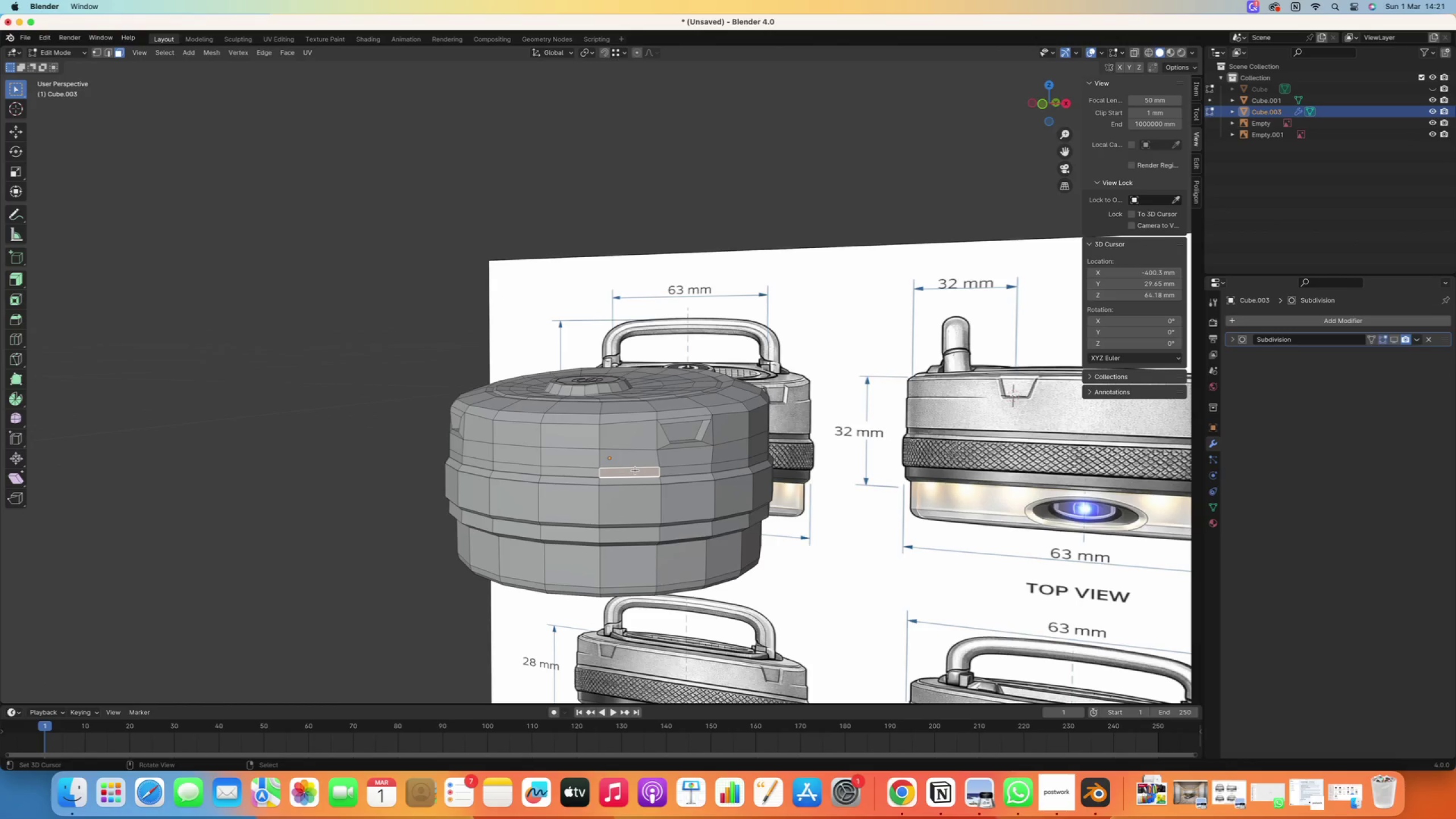 
hold_key(key=AltRight, duration=0.59)
right_click([635, 470])
 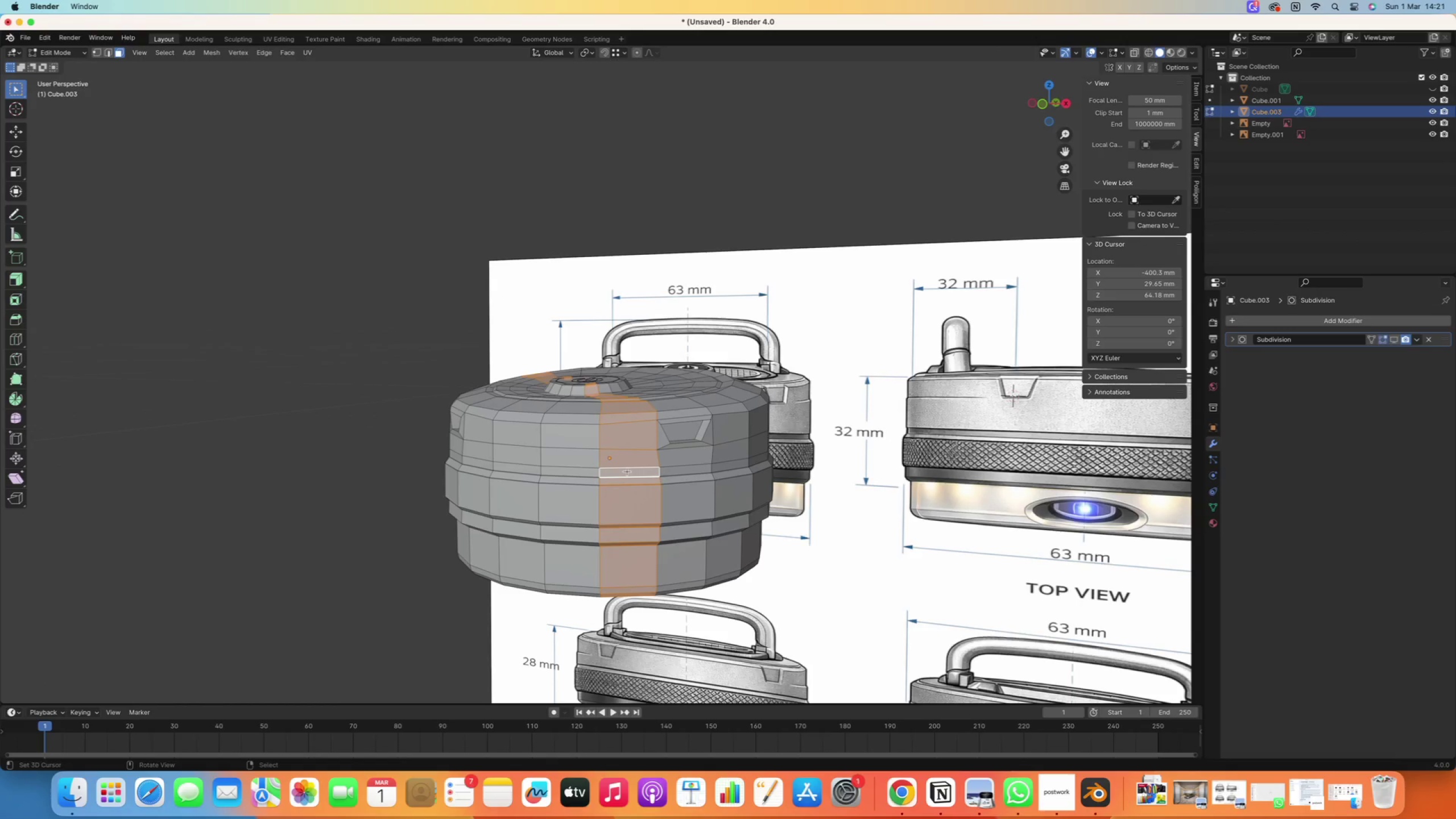 
right_click([627, 471])
 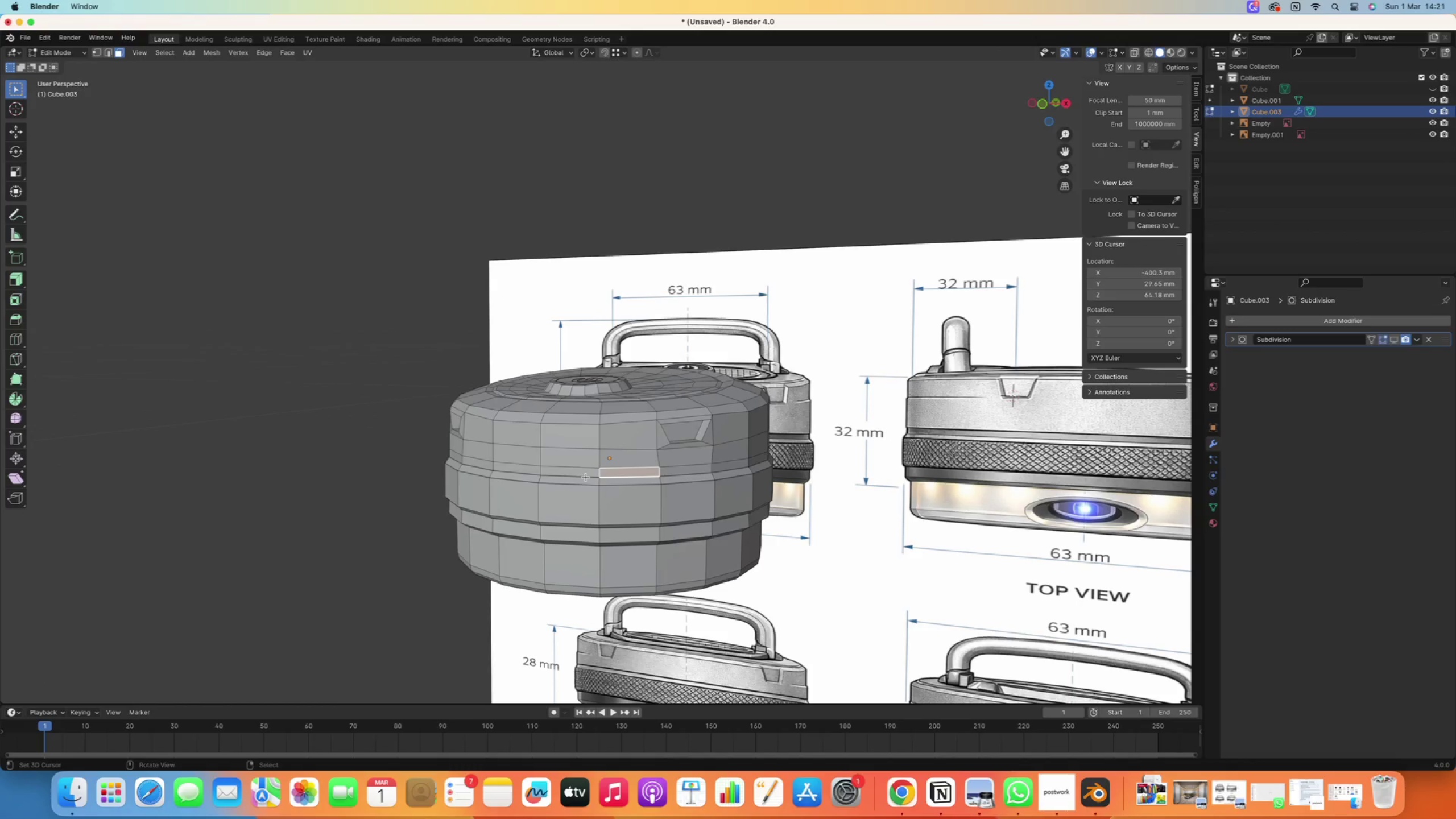 
hold_key(key=AltRight, duration=1.15)
right_click([590, 475])
 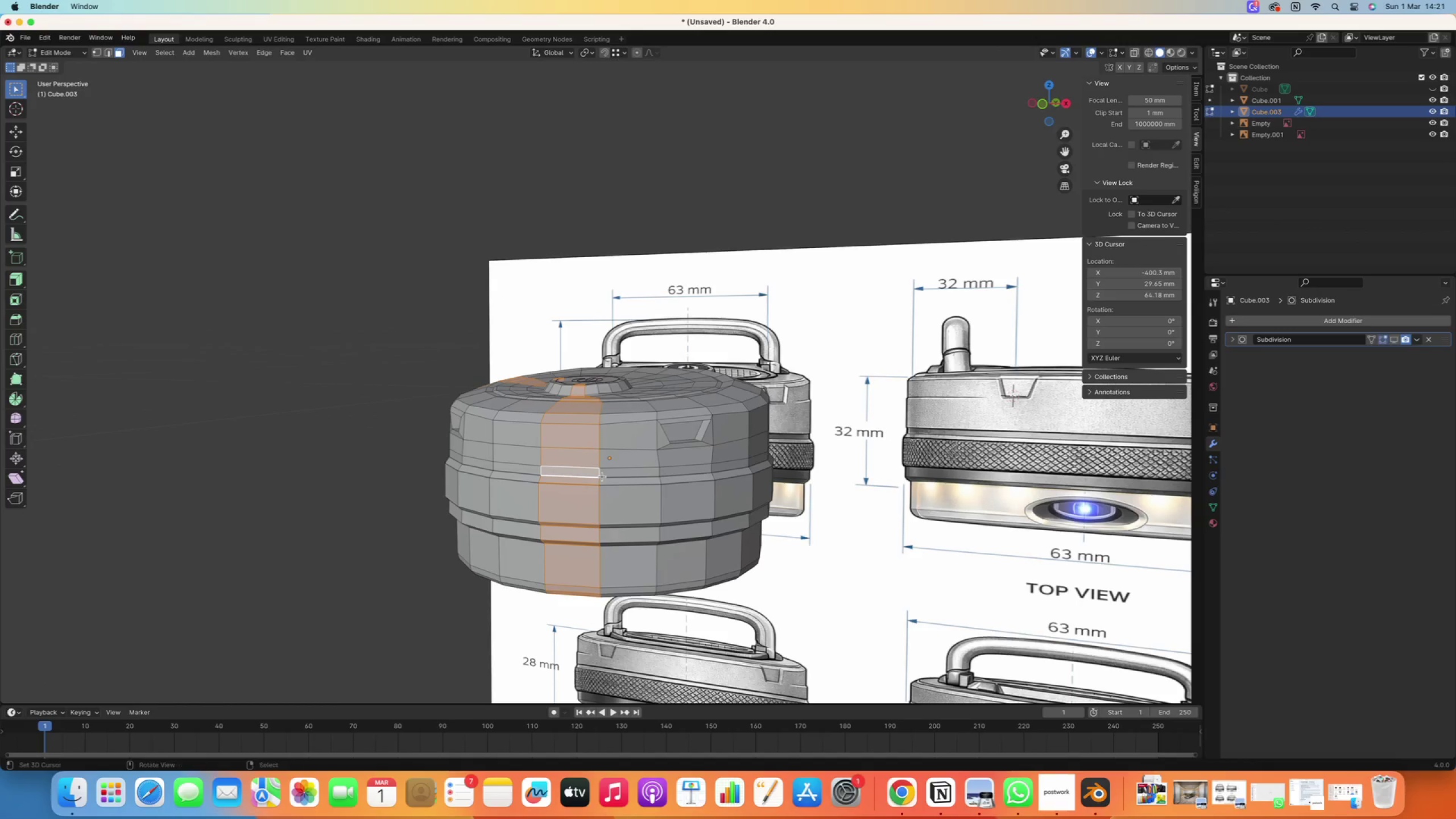 
right_click([598, 473])
 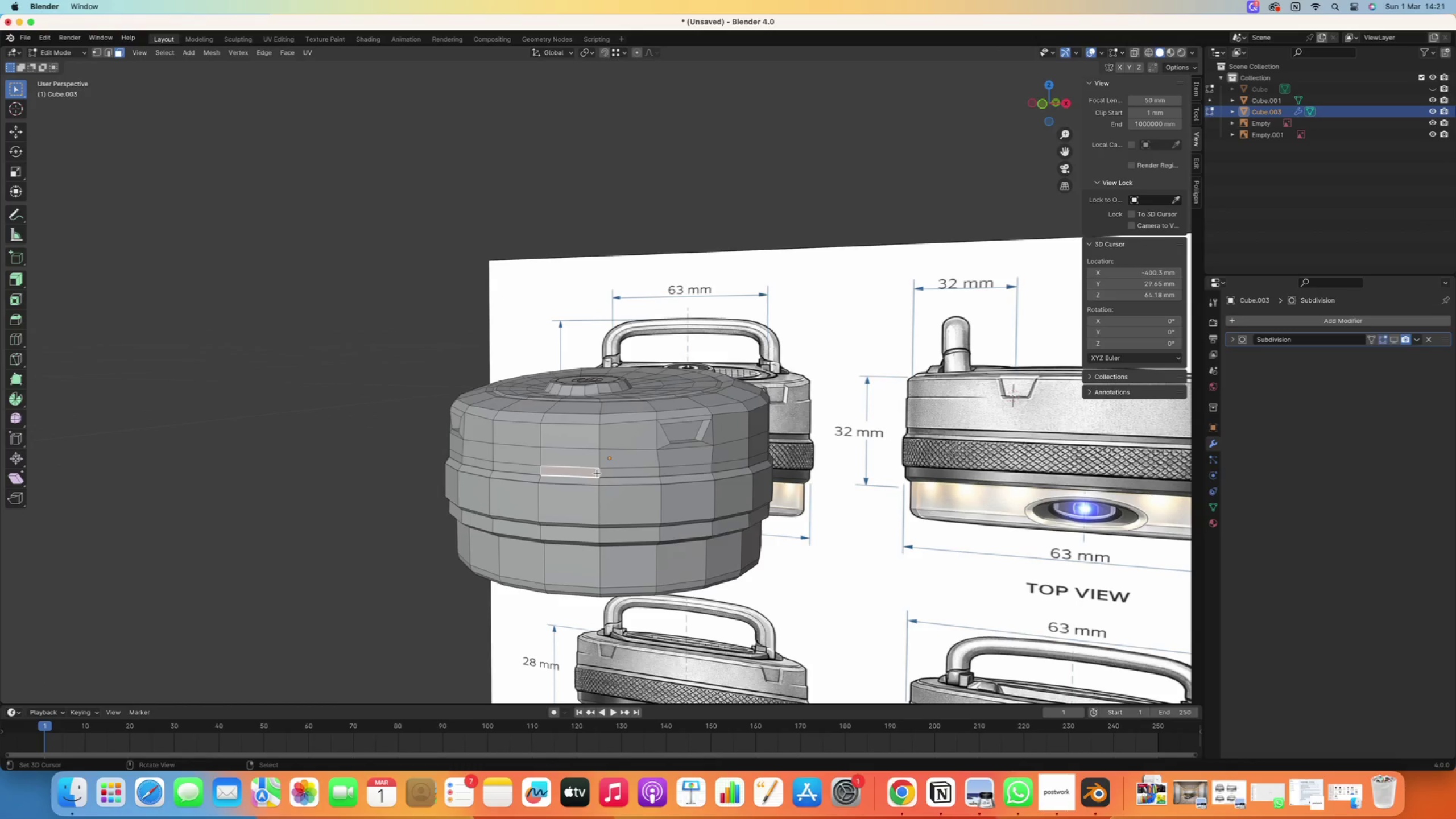 
hold_key(key=AltRight, duration=0.54)
 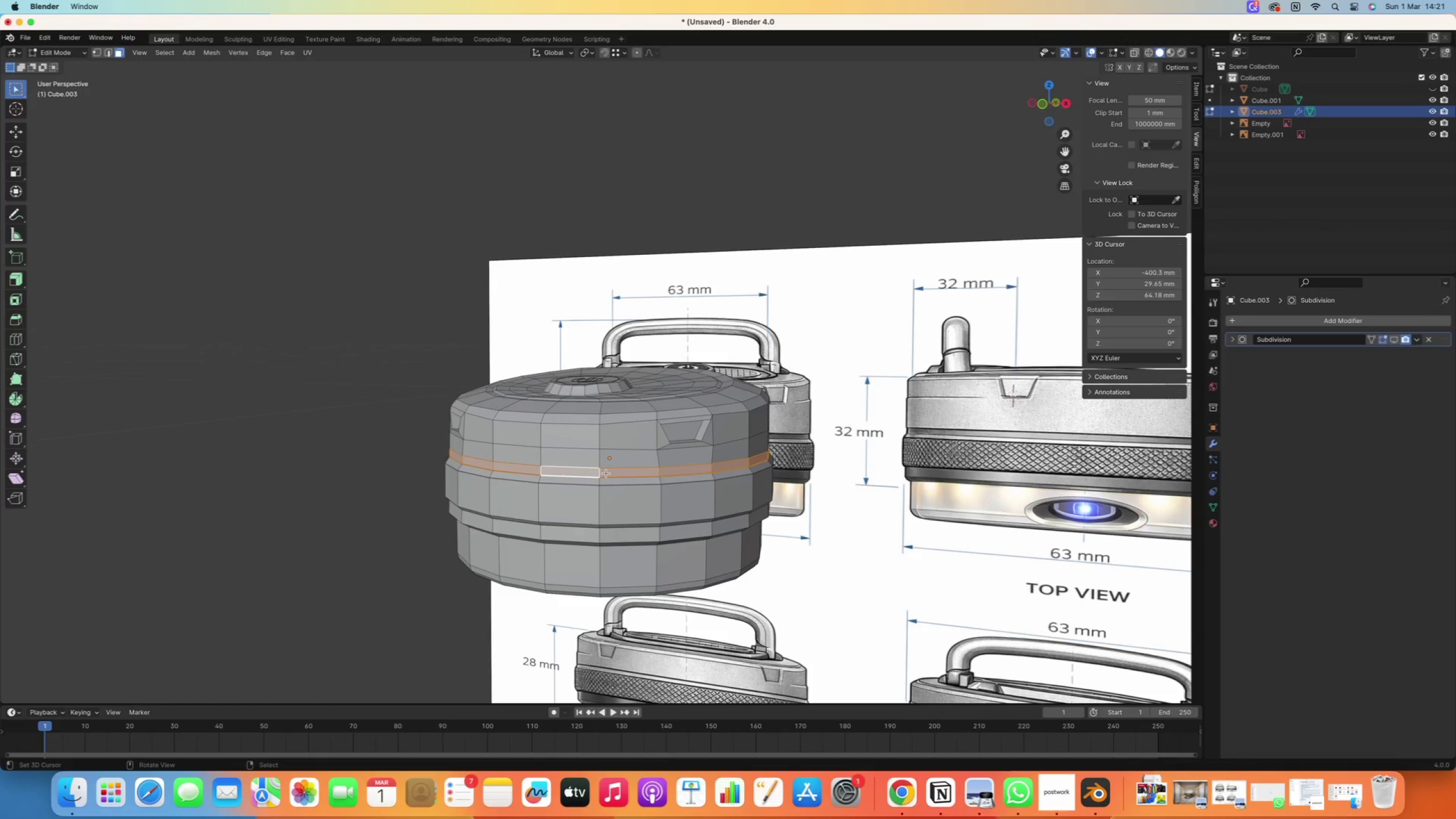 
scroll: coordinate [596, 479], scroll_direction: down, amount: 1.0
 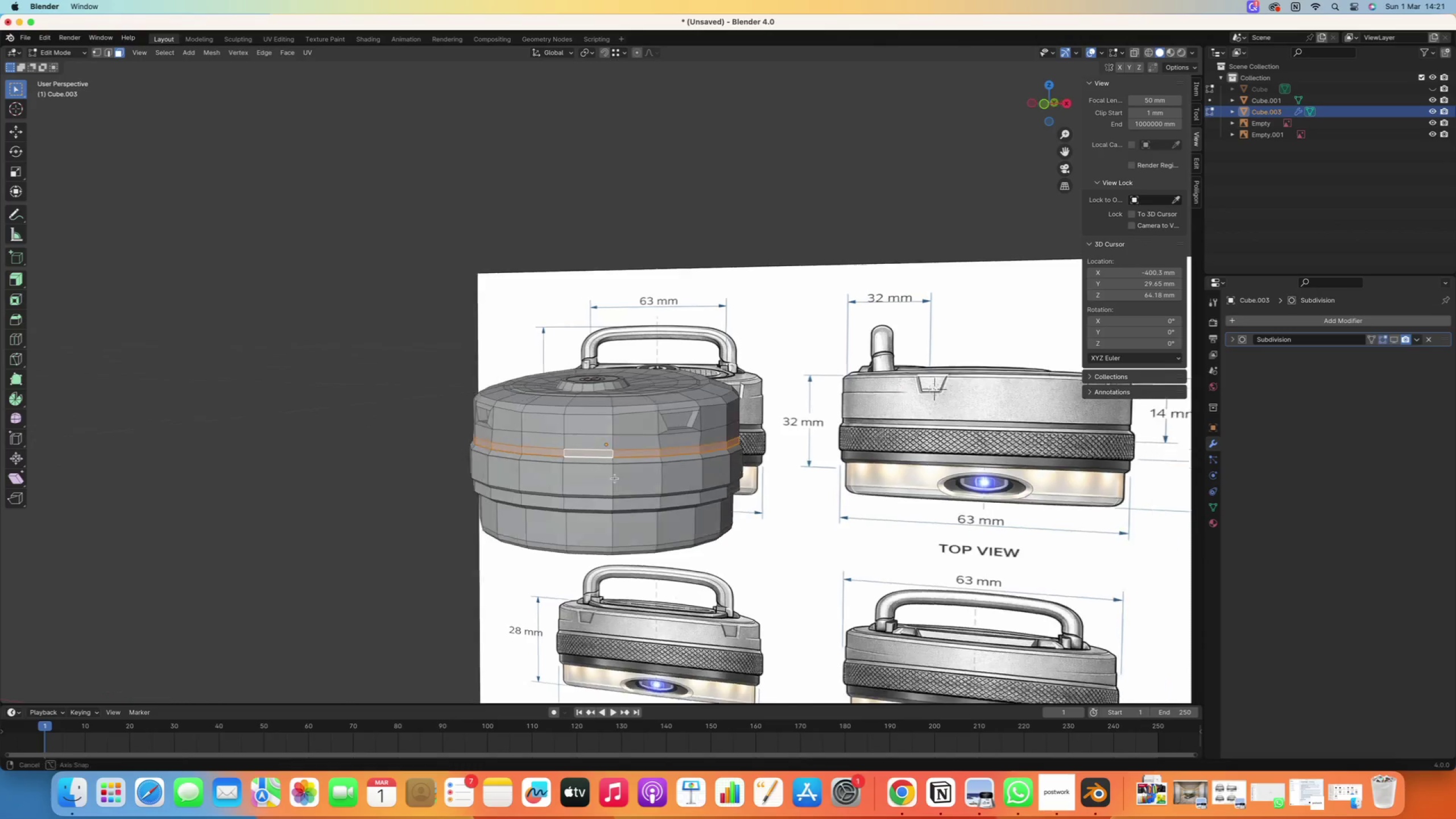 
key(Numpad1)
 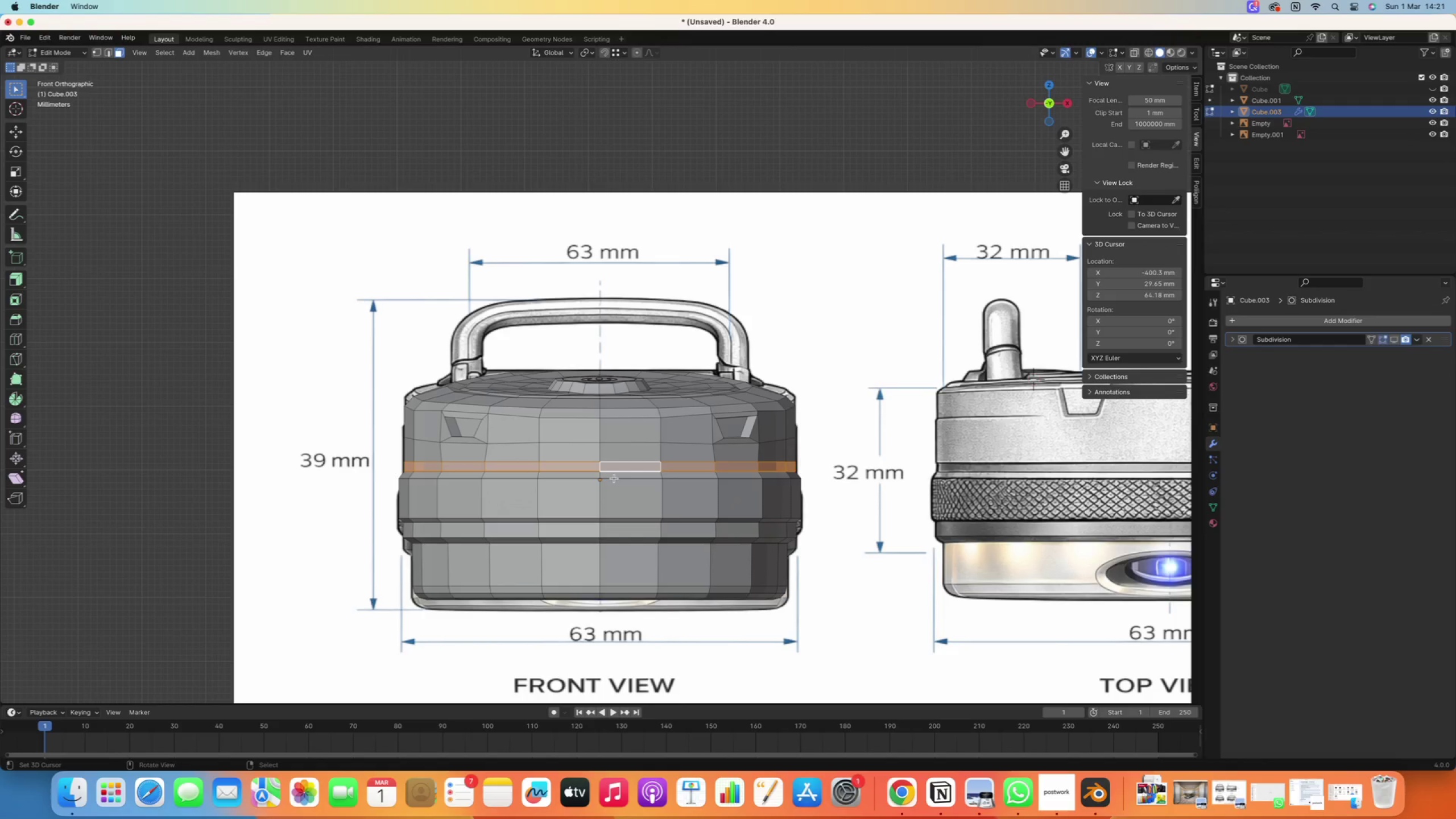 
scroll: coordinate [614, 478], scroll_direction: up, amount: 9.0
 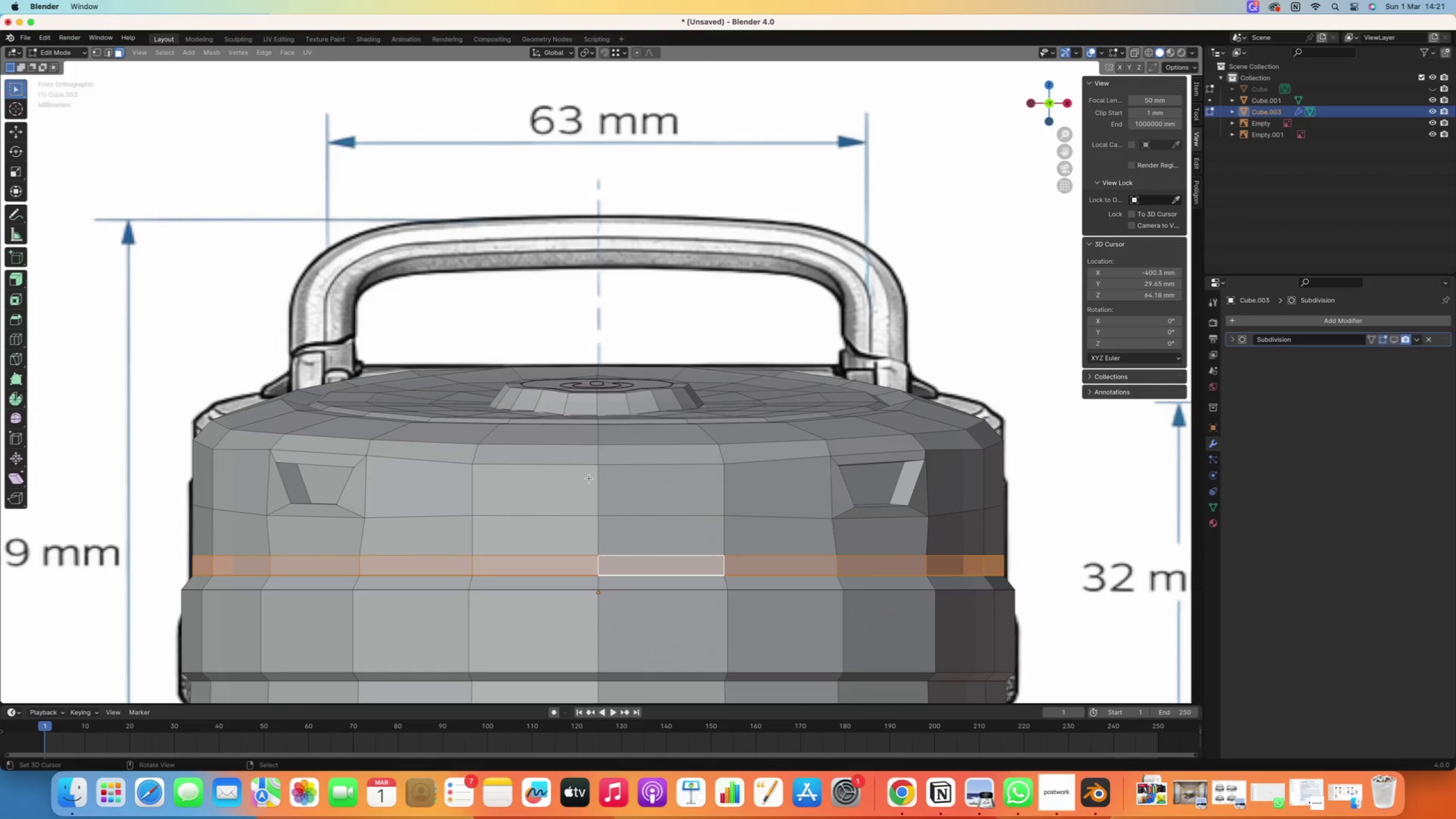 
hold_key(key=E, duration=0.34)
 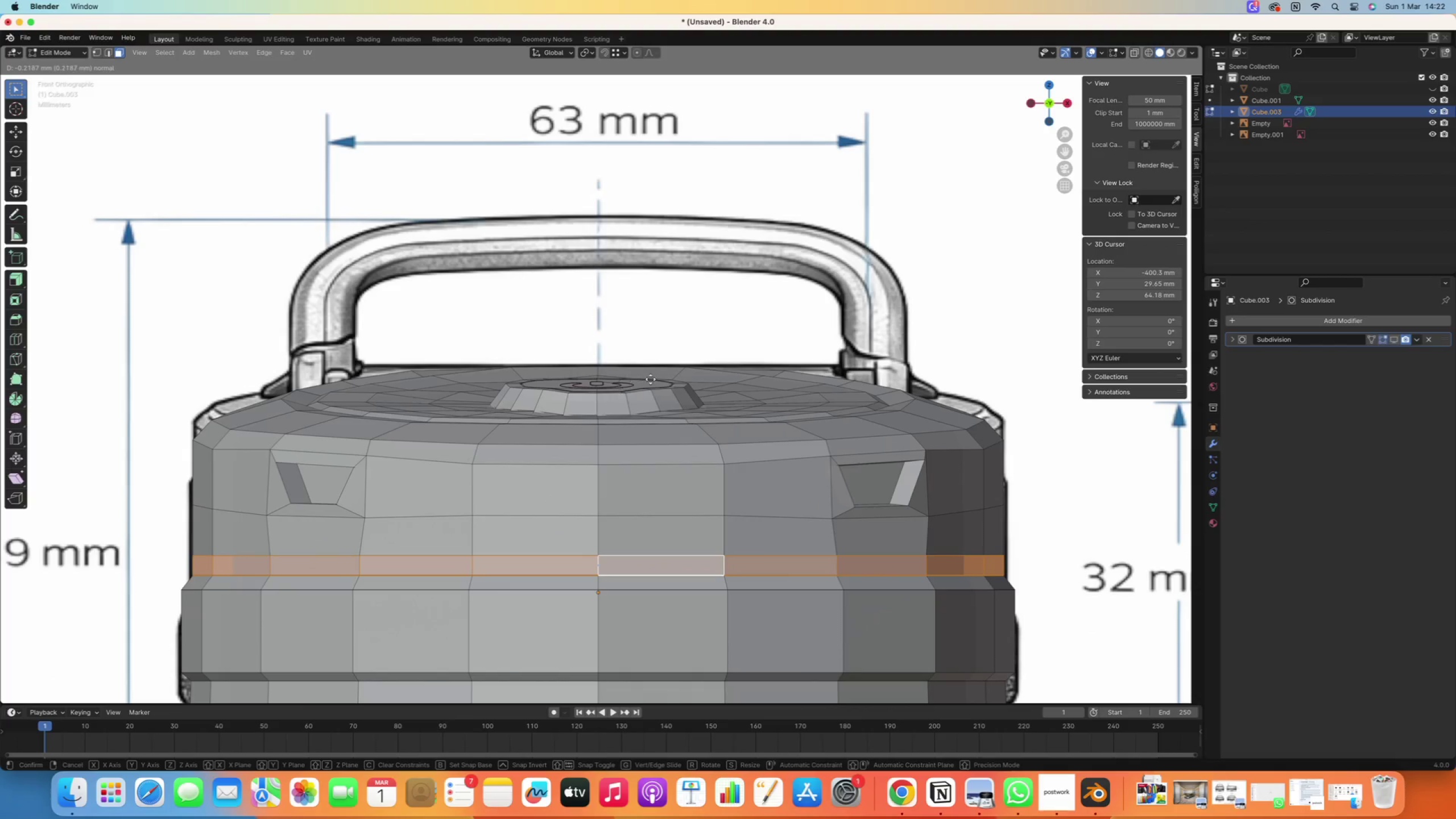 
right_click([621, 482])
 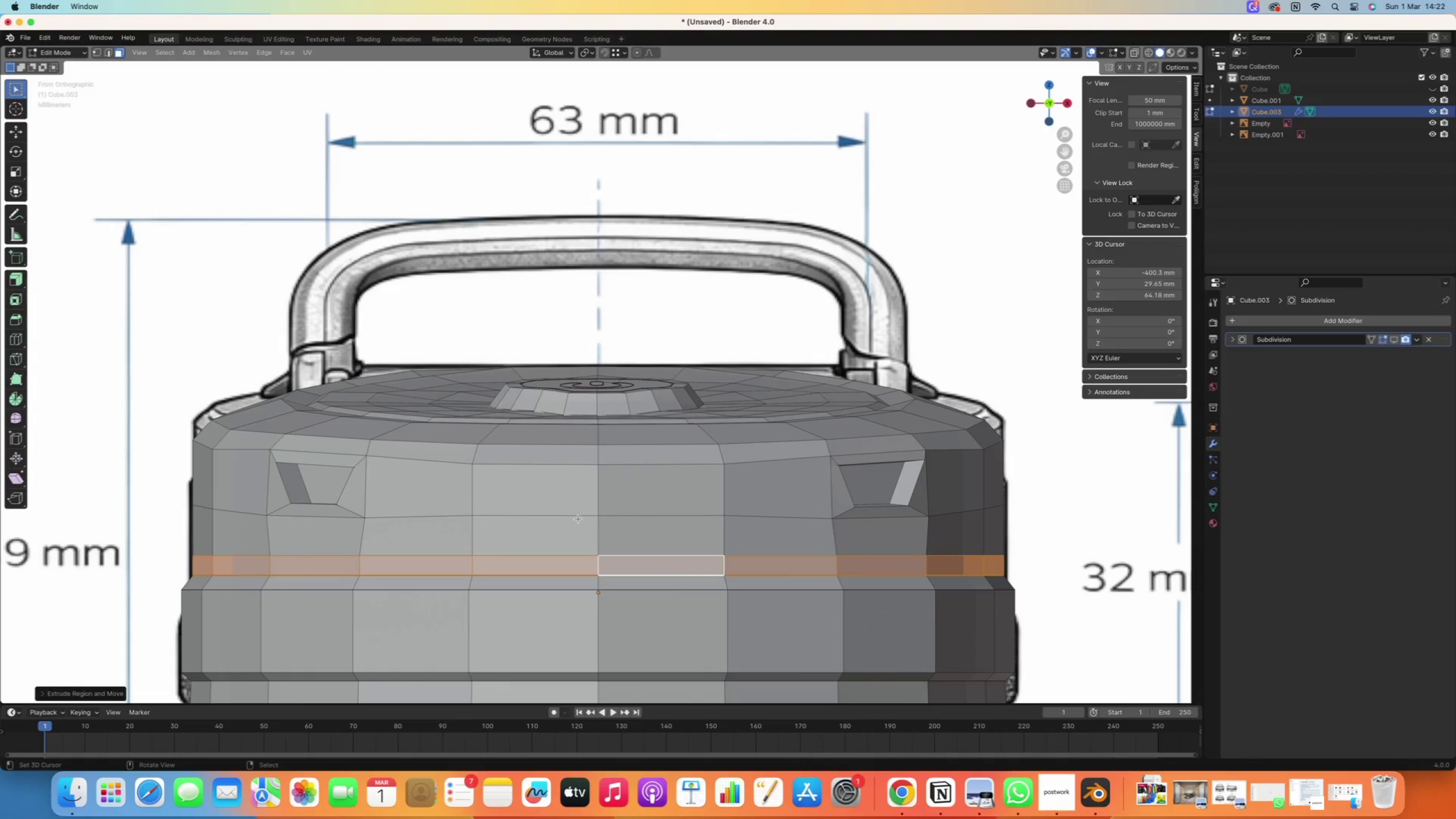 
key(Alt+OptionLeft)
 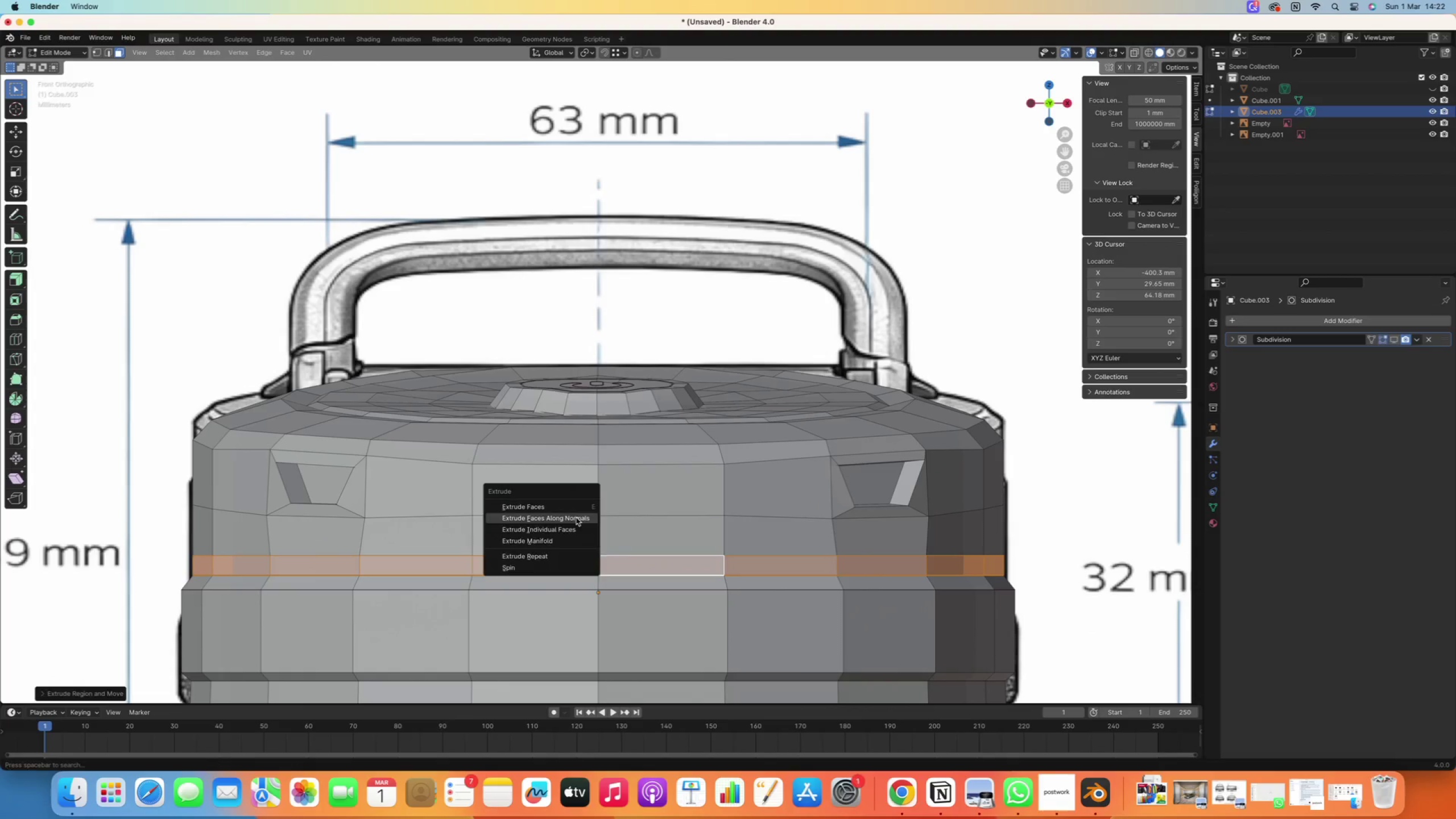 
key(Alt+E)
 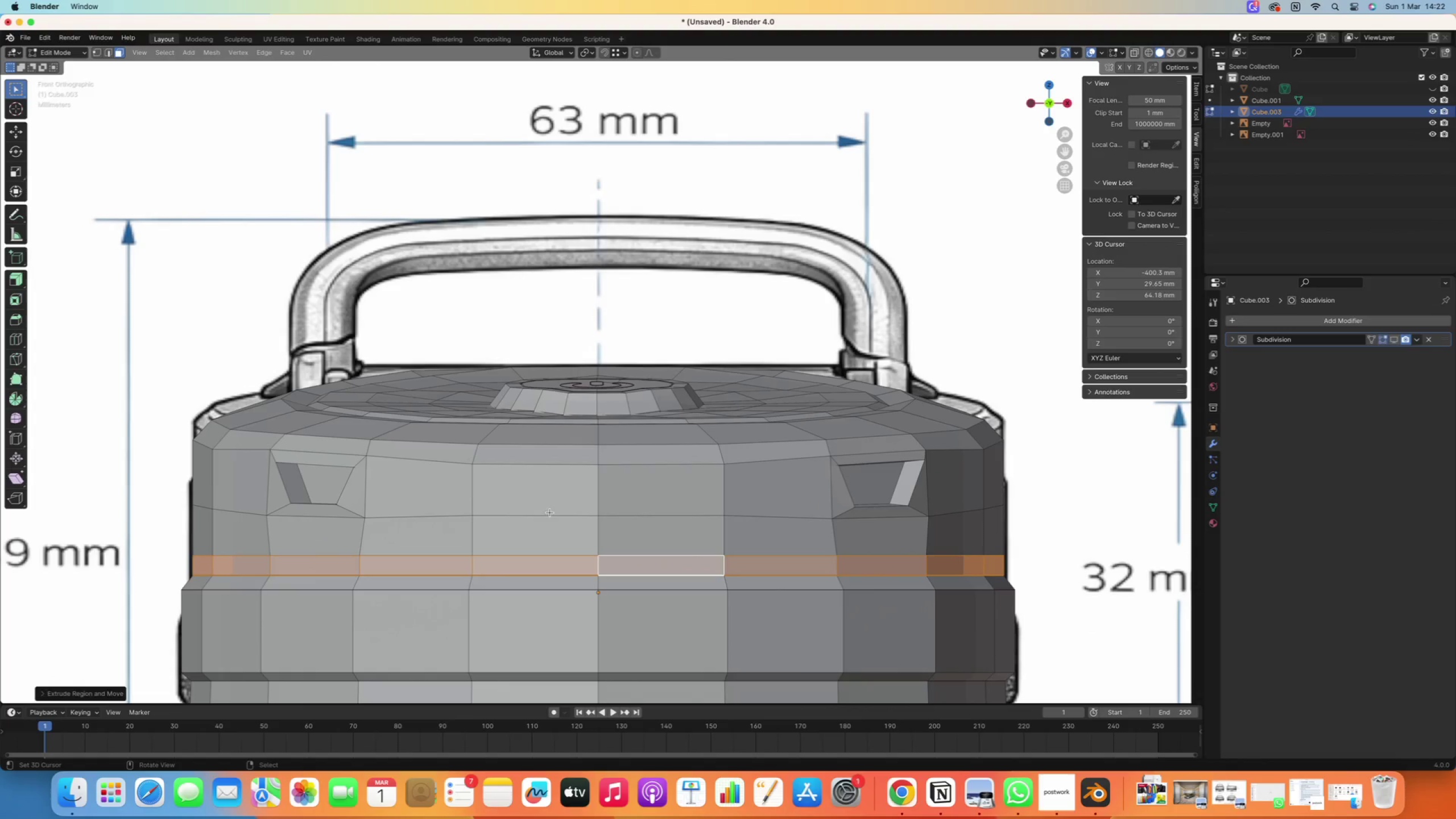 
key(Alt+OptionLeft)
 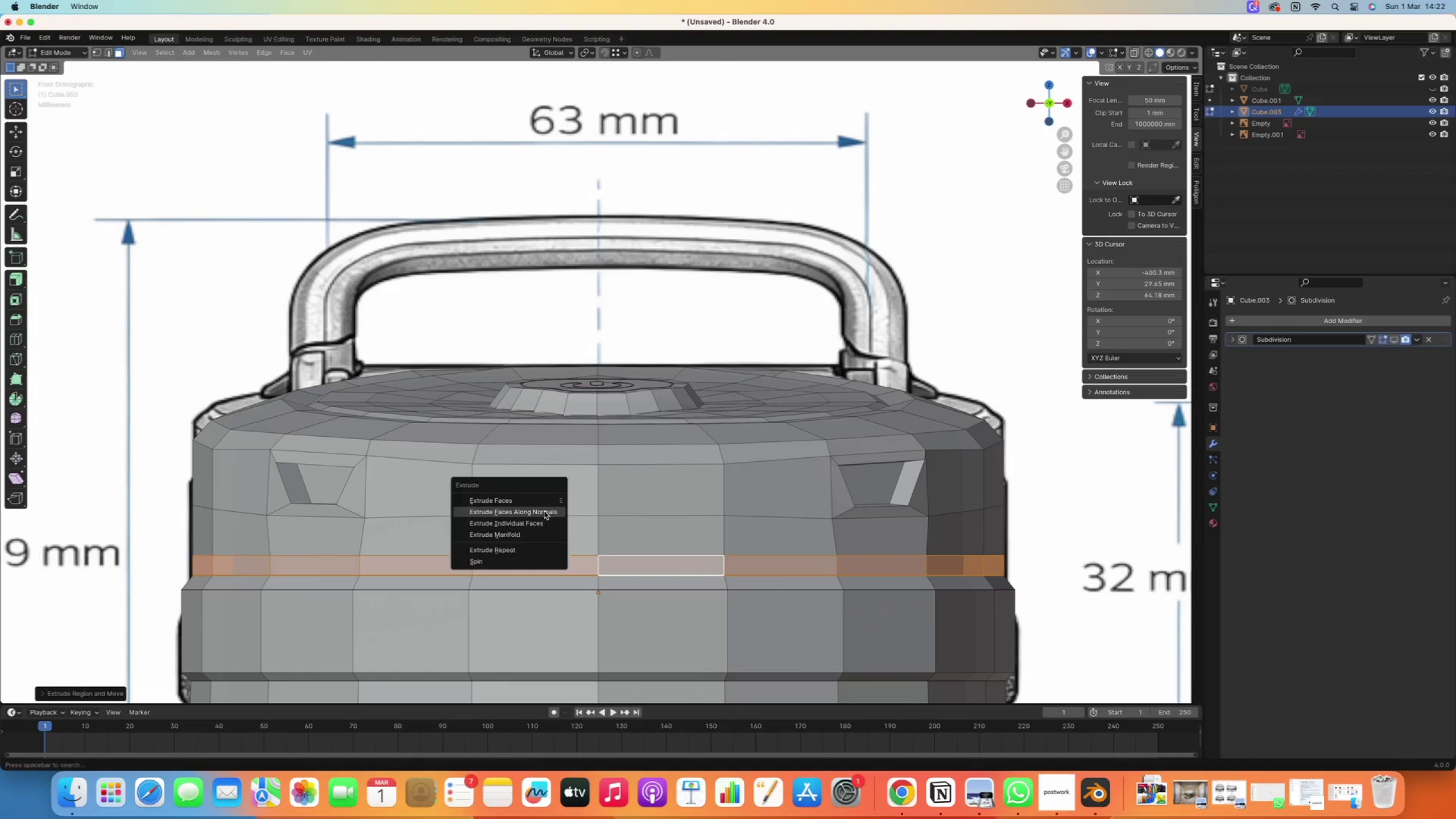 
key(Alt+E)
 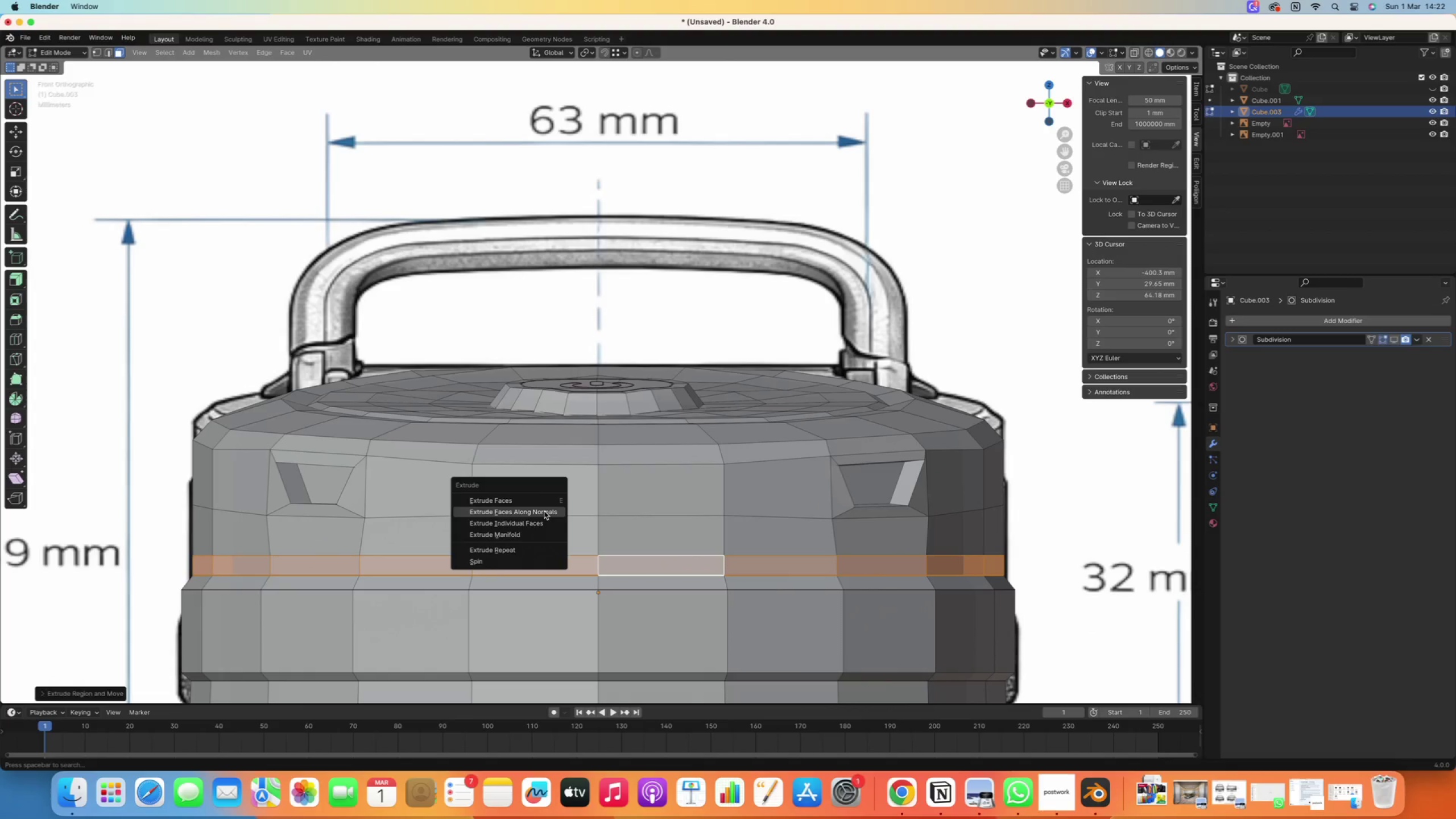 
left_click([544, 511])
 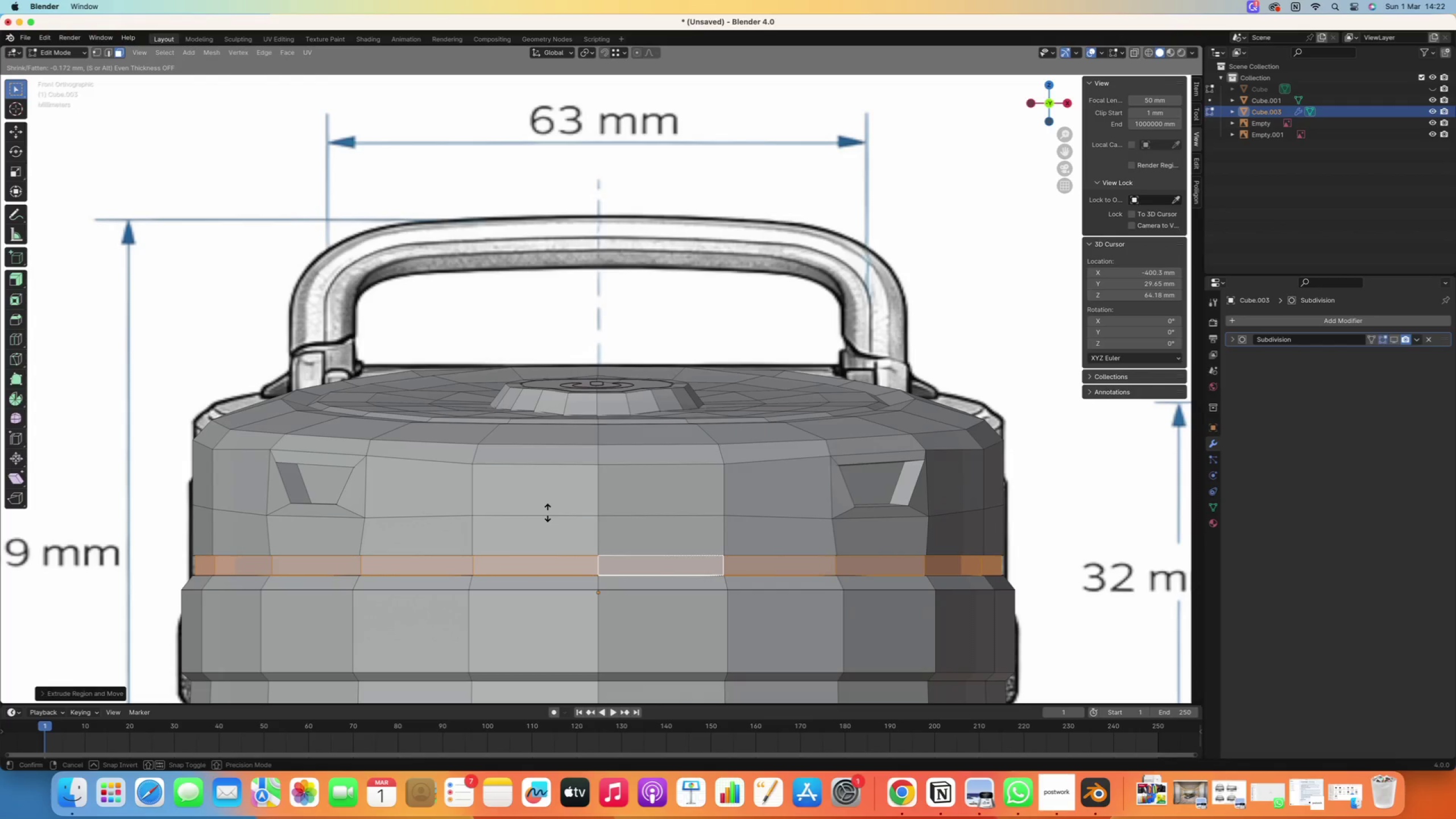 
left_click([547, 514])
 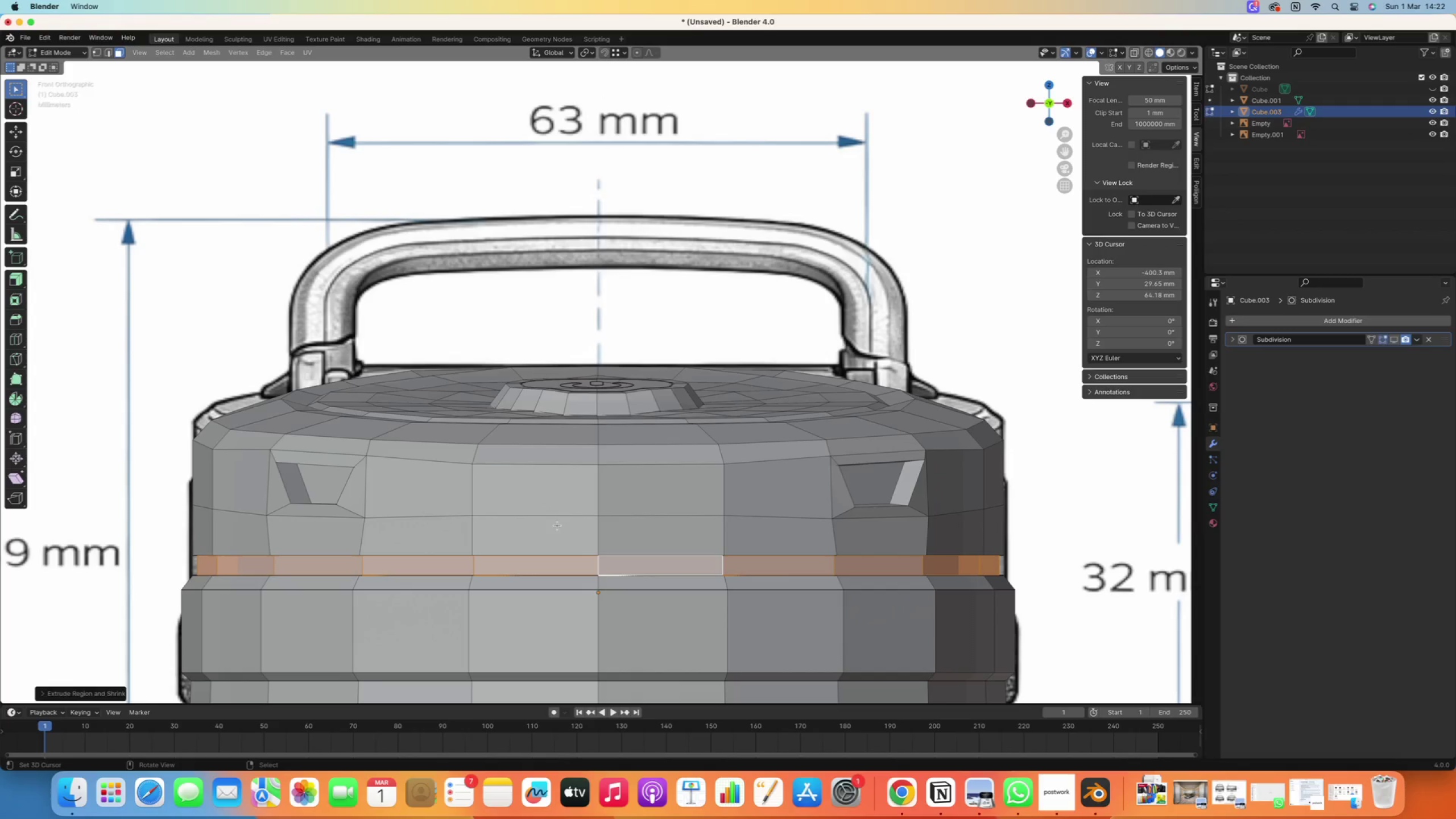 
scroll: coordinate [581, 540], scroll_direction: down, amount: 5.0
 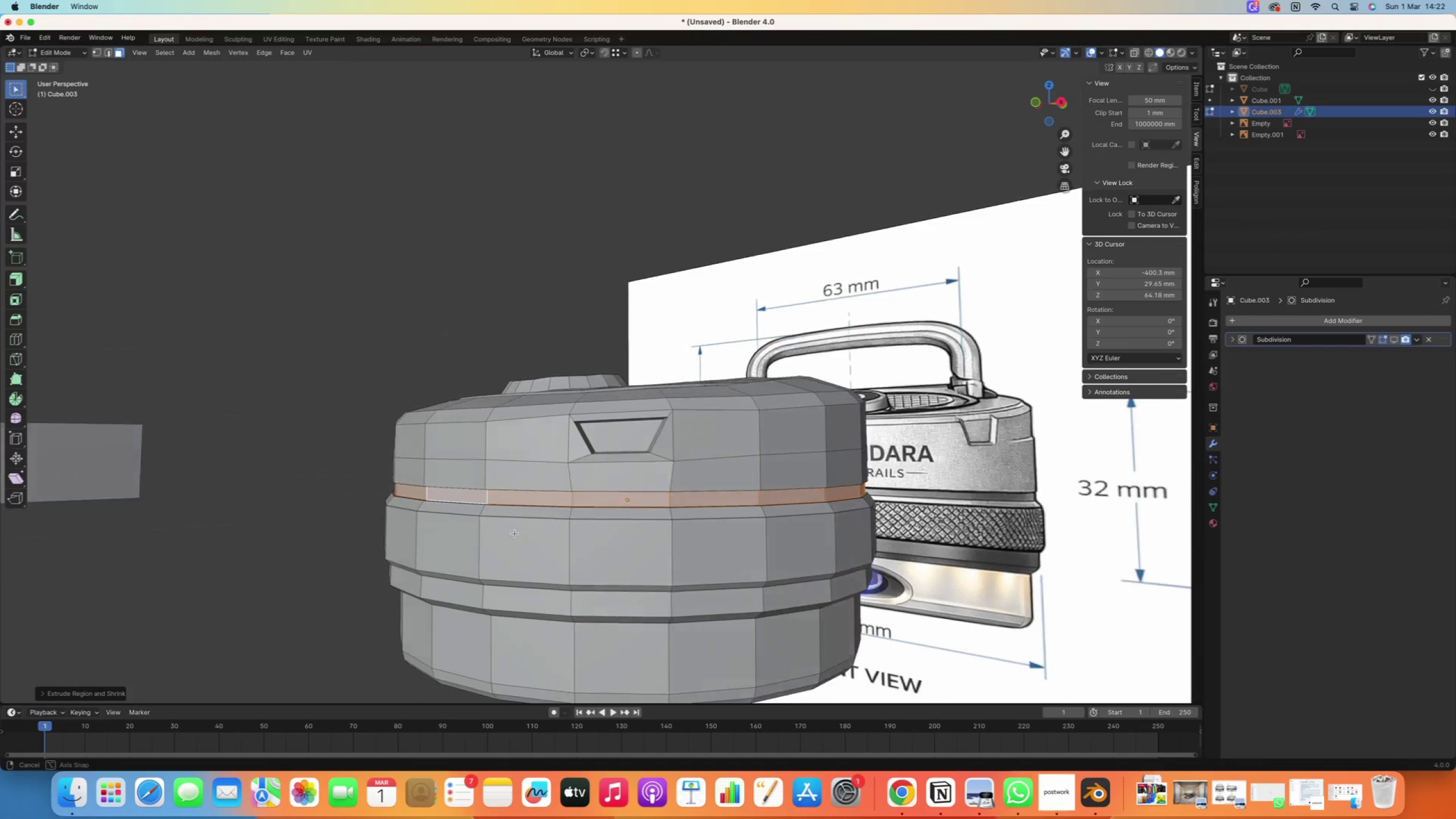 
scroll: coordinate [506, 530], scroll_direction: up, amount: 4.0
 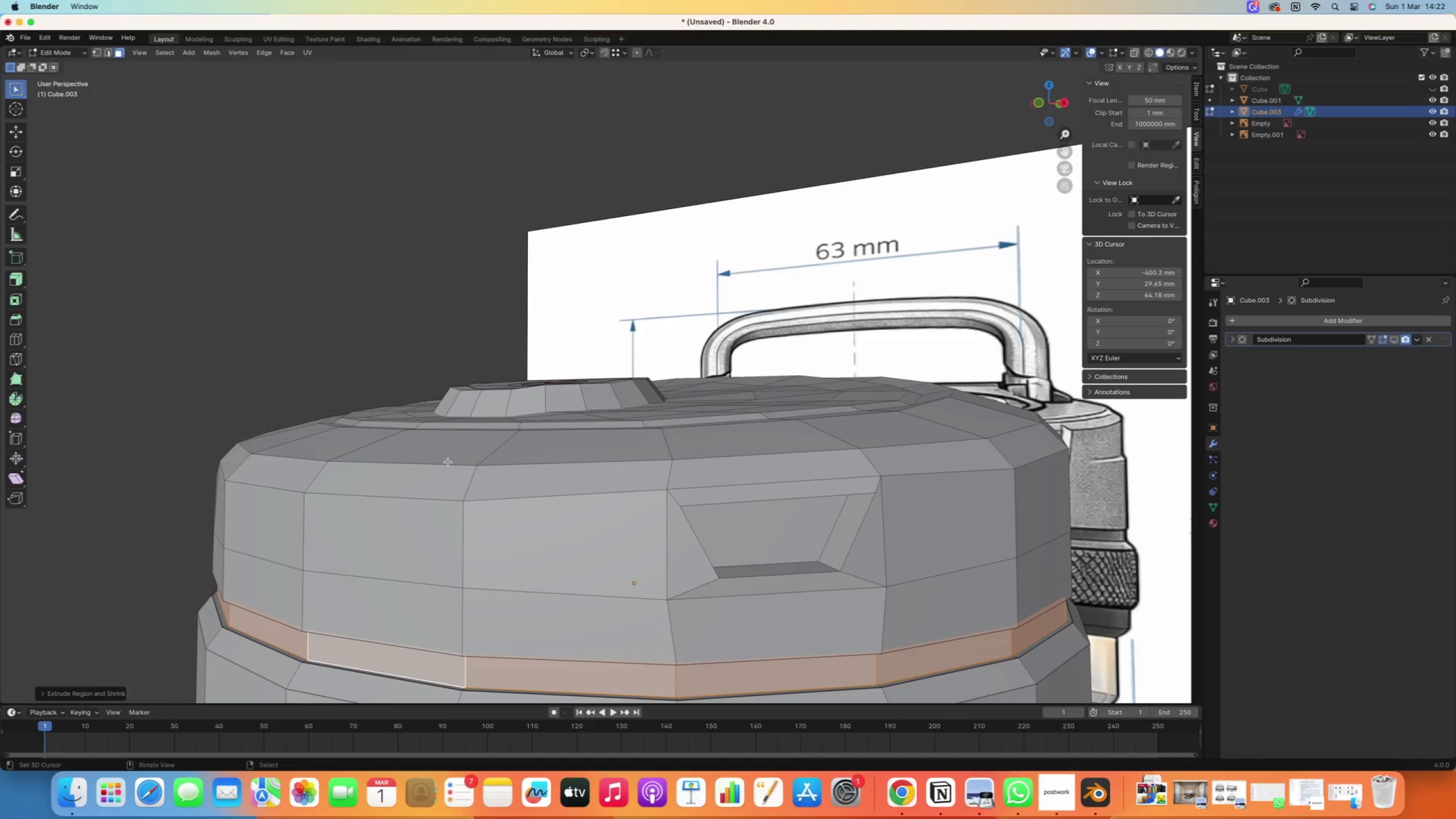 
key(Tab)
 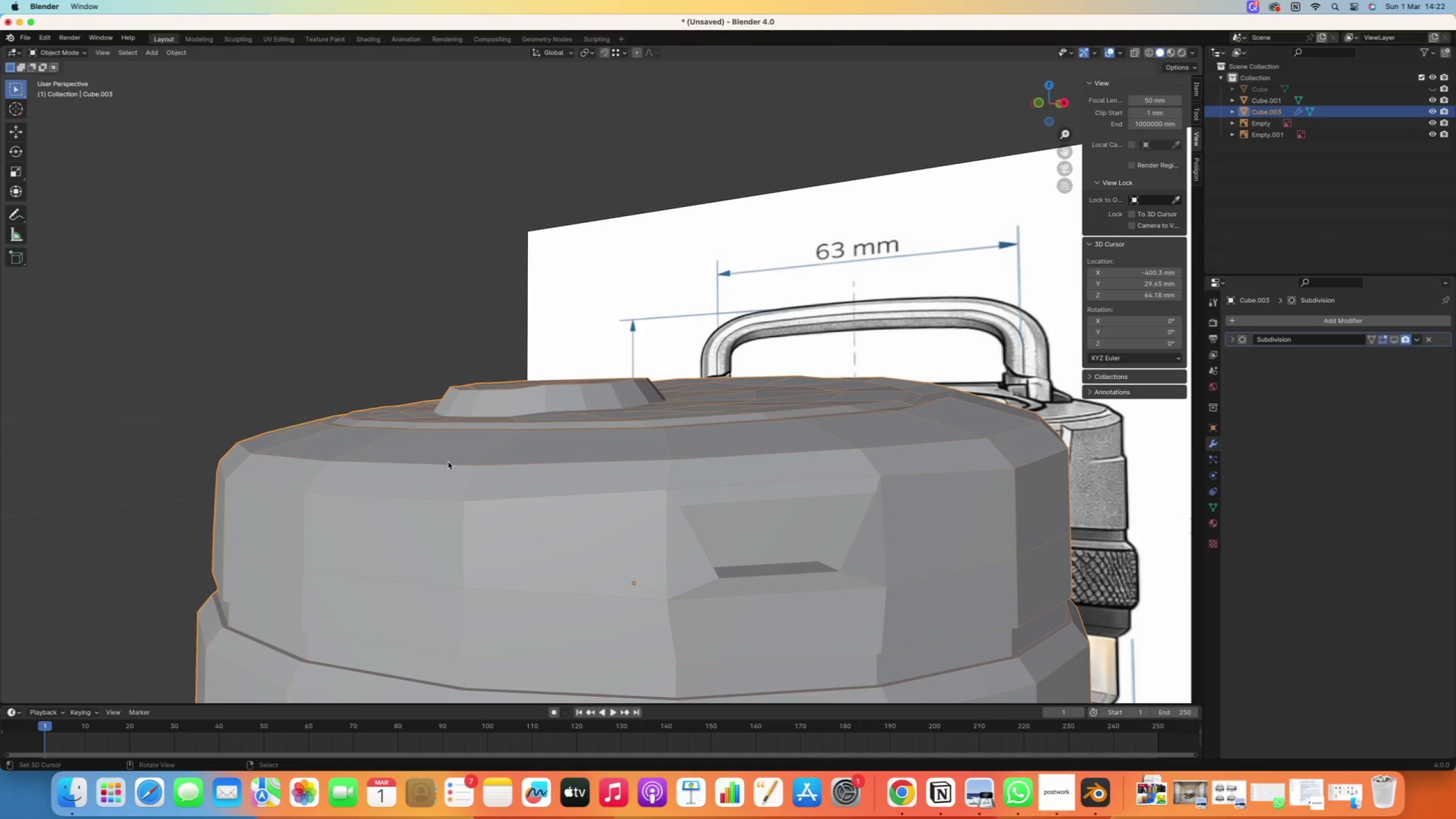 
scroll: coordinate [543, 499], scroll_direction: down, amount: 11.0
 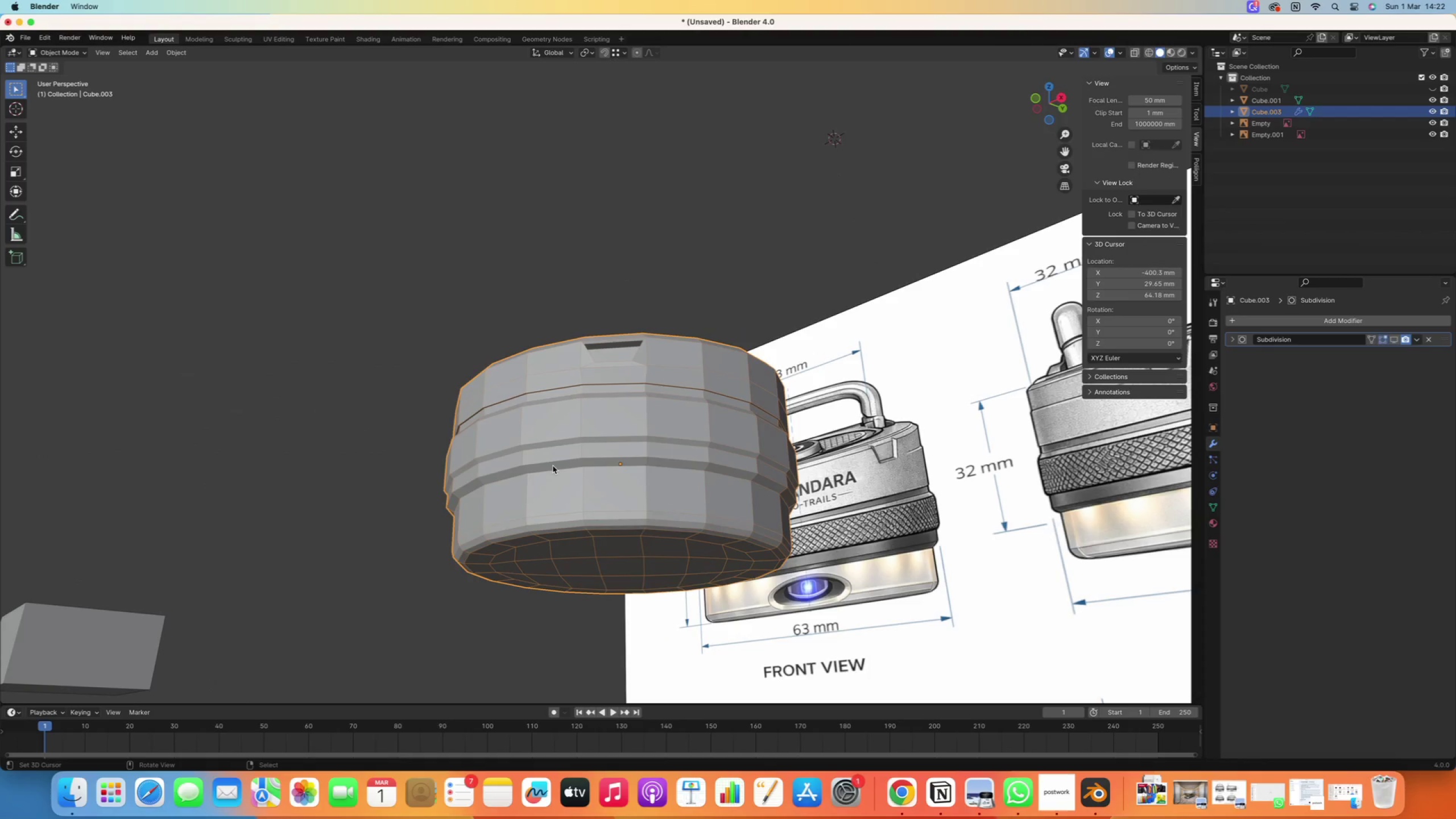 
key(Numpad1)
 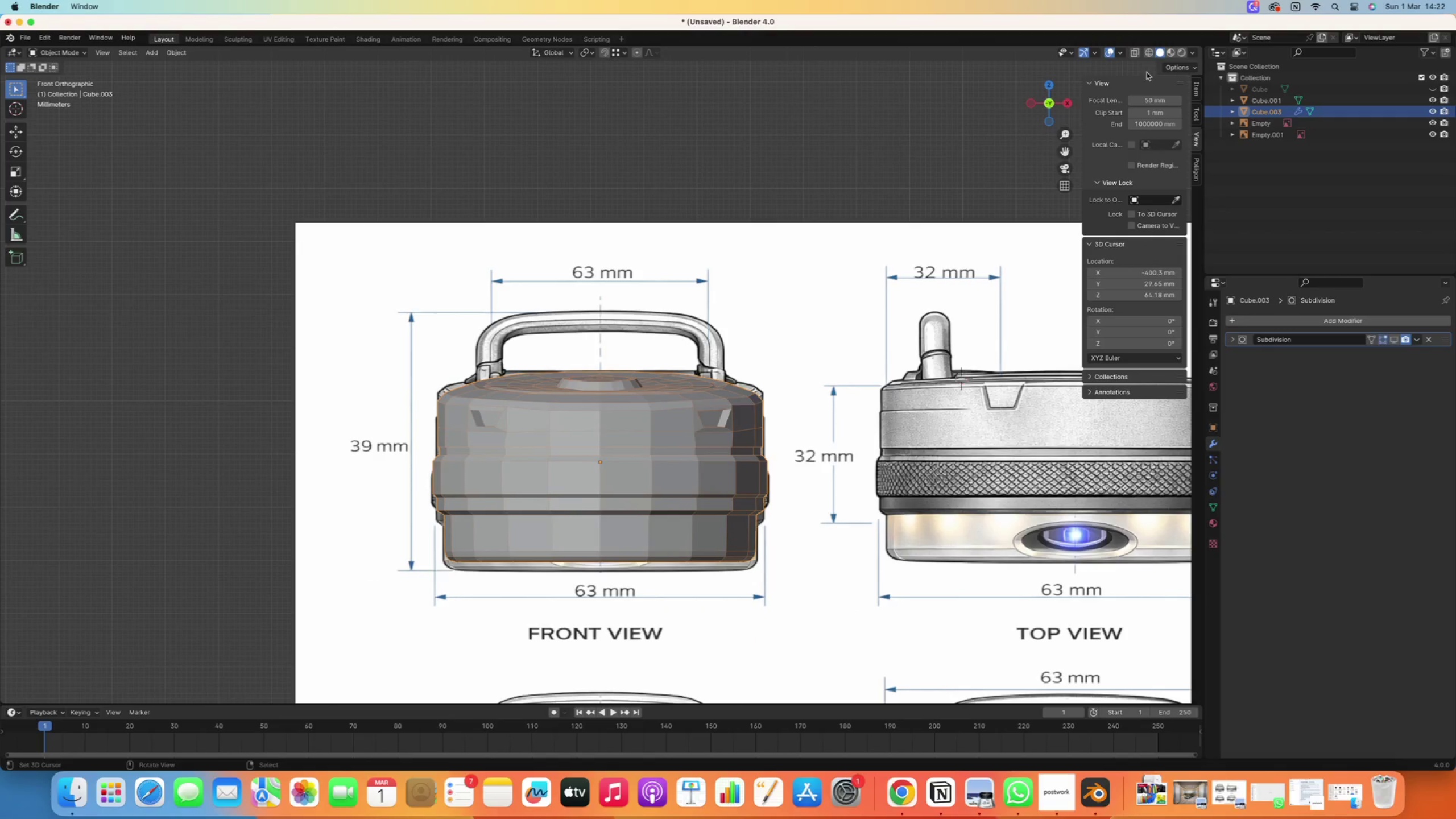 
left_click([1147, 57])
 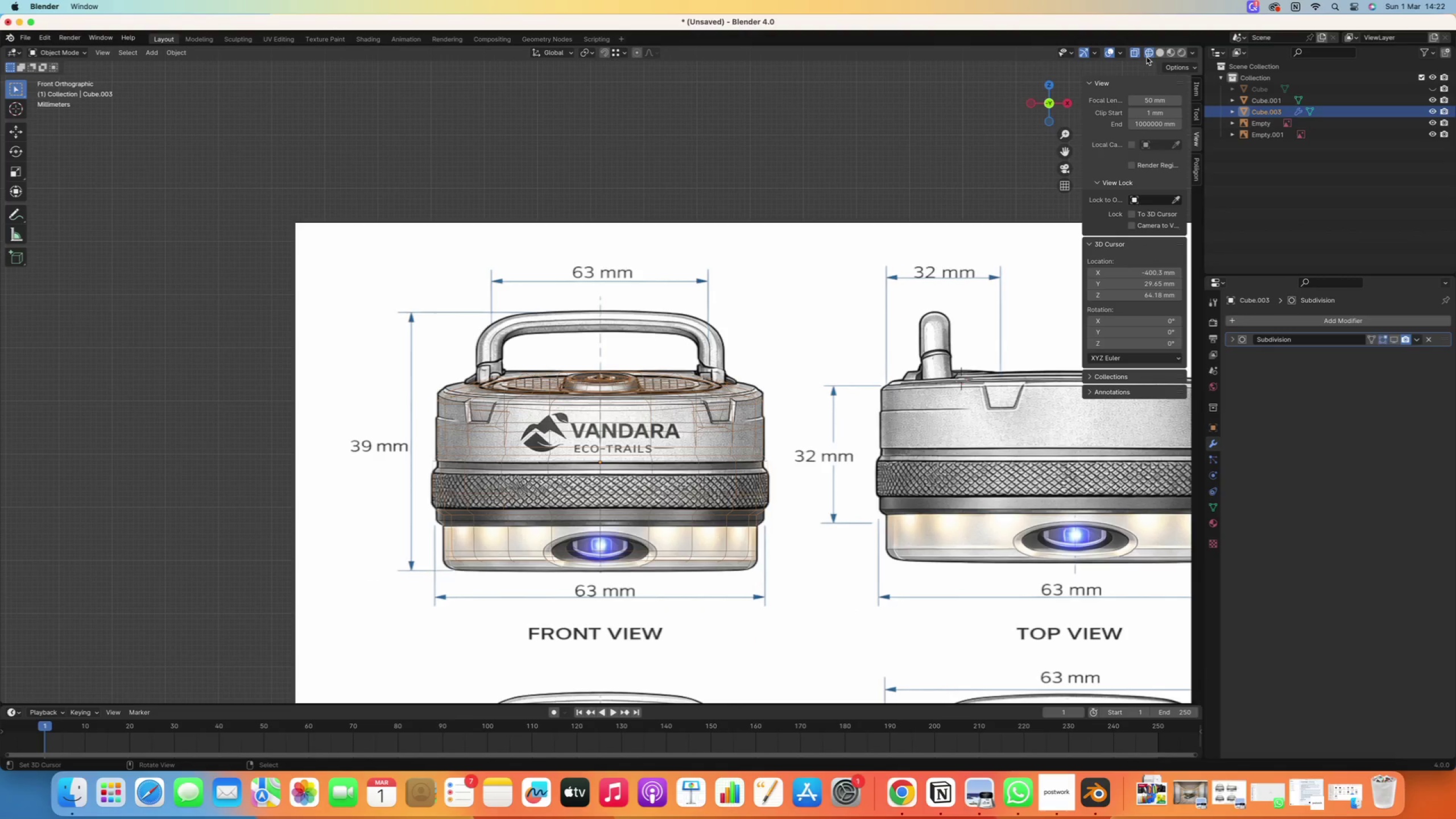 
left_click([1147, 57])
 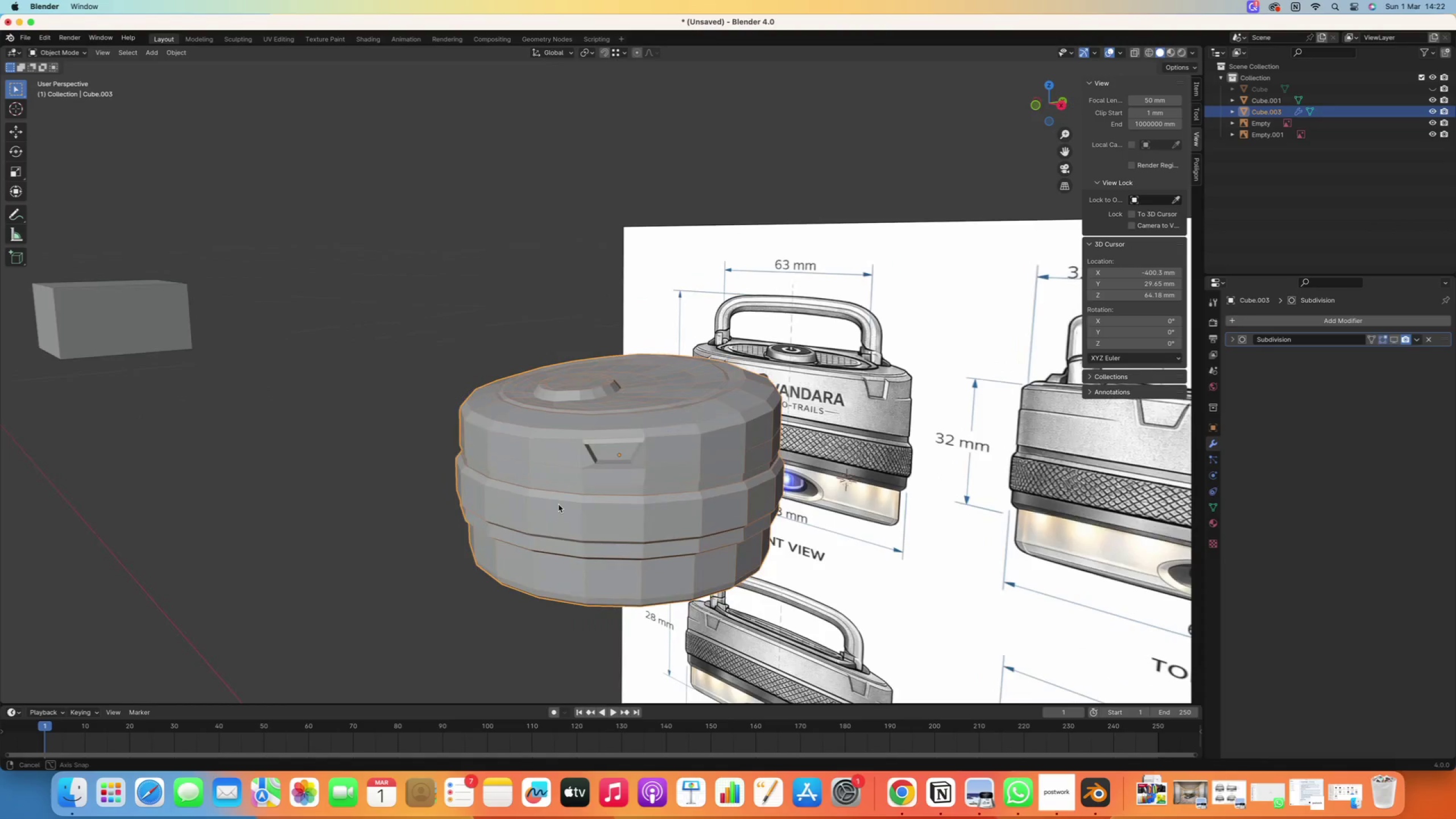 
wait(5.71)
 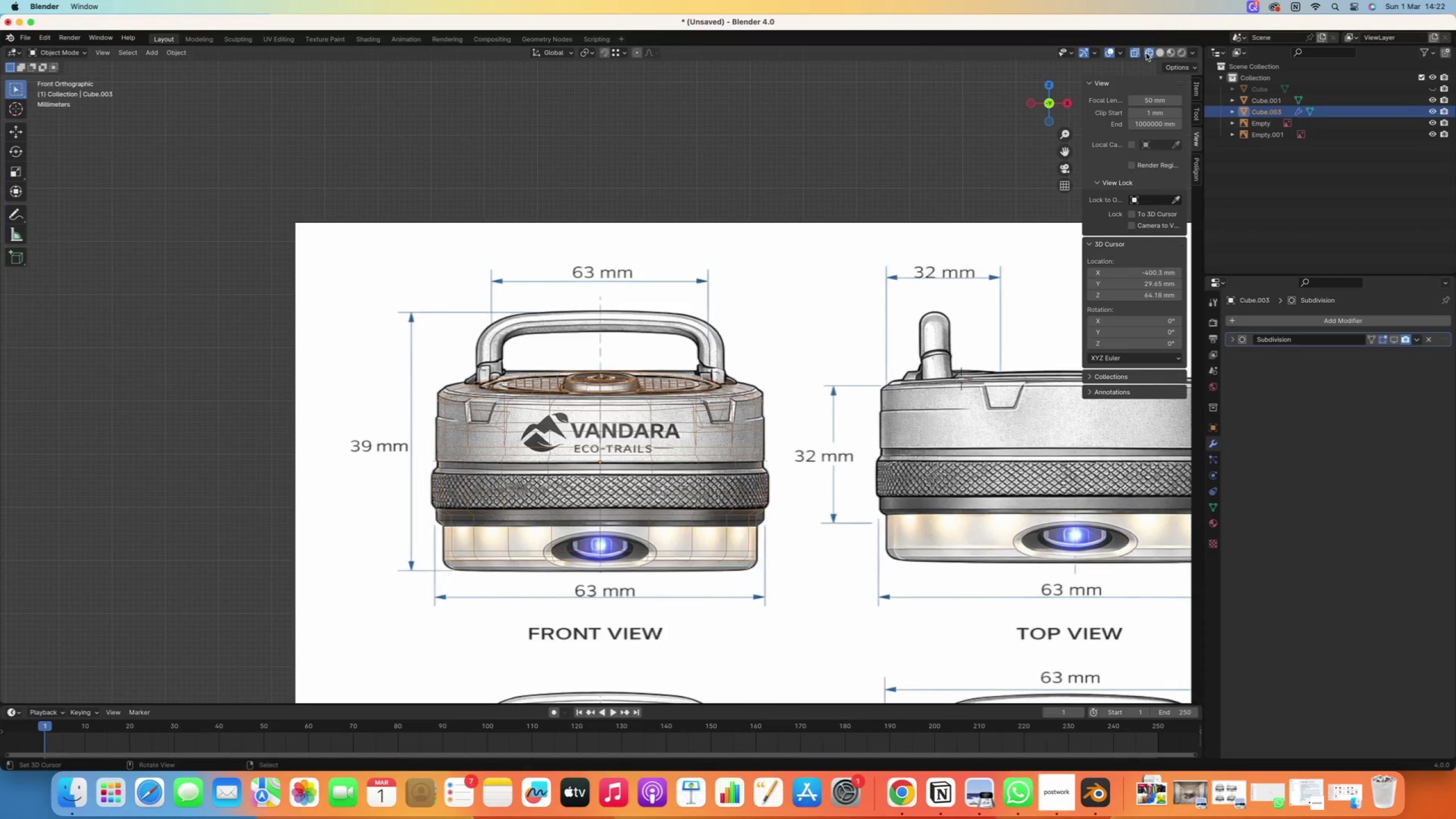 
right_click([360, 387])
 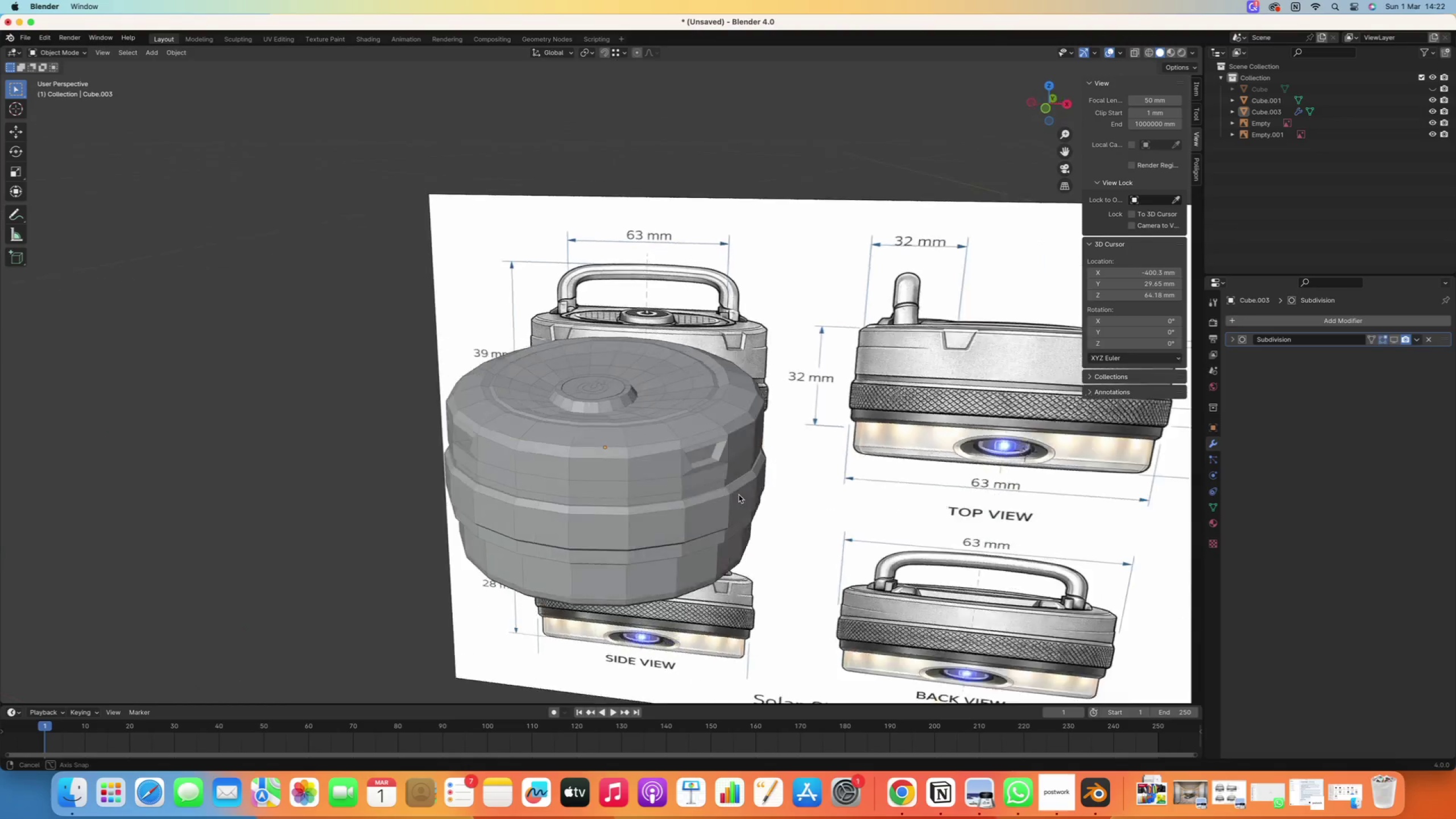 
scroll: coordinate [572, 448], scroll_direction: up, amount: 7.0
 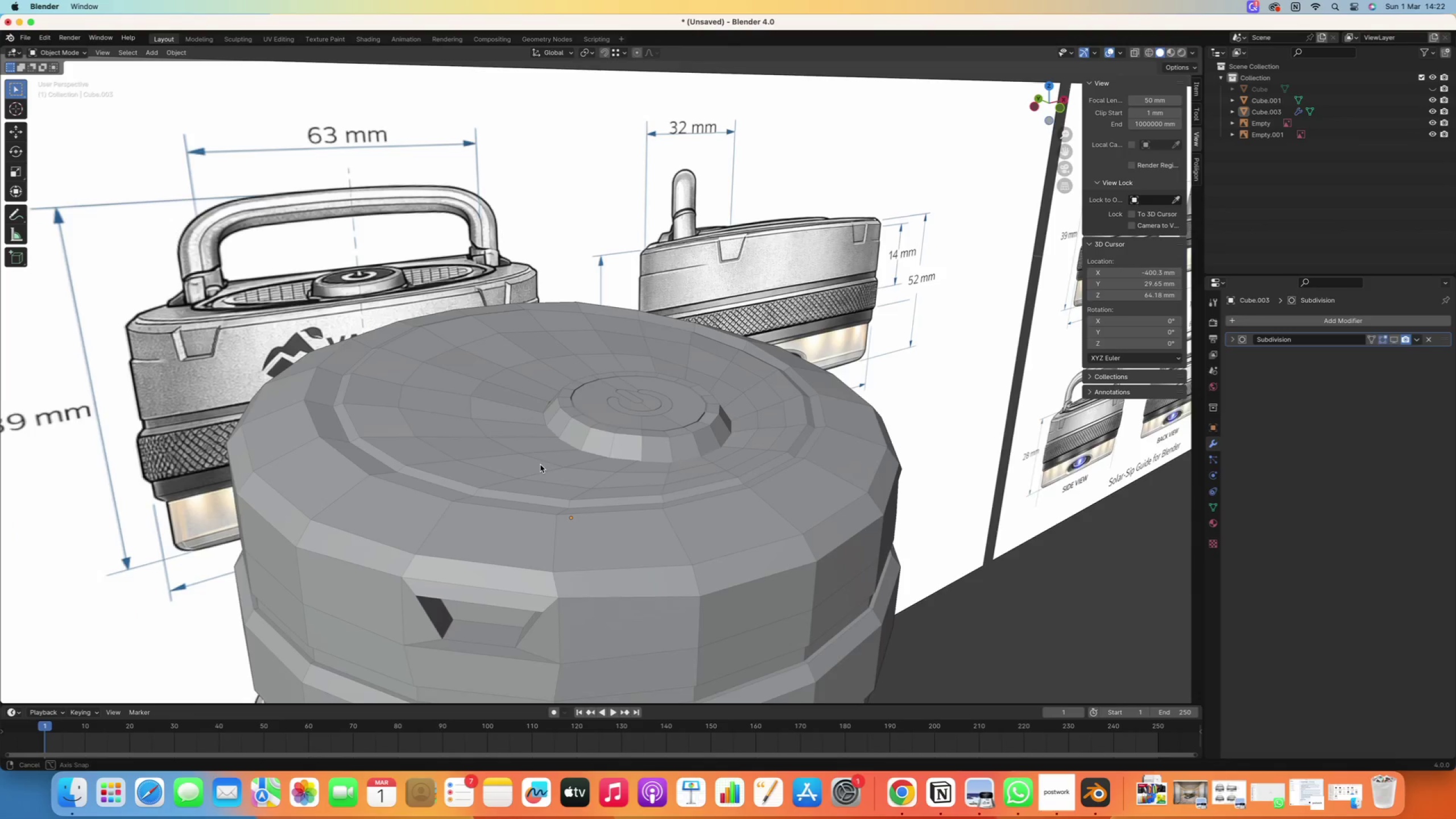 
hold_key(key=ShiftRight, duration=0.67)
 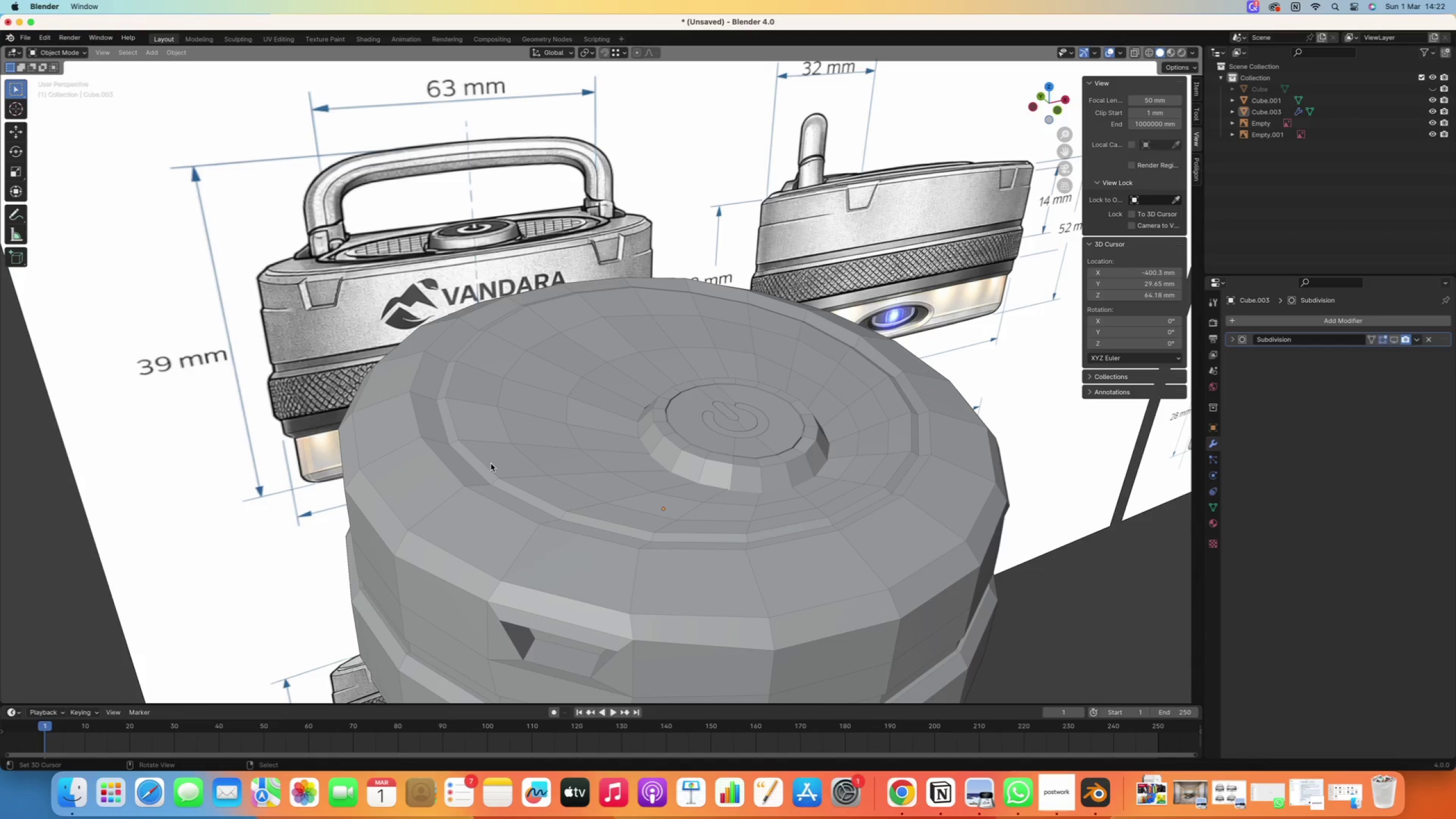 
key(Numpad7)
 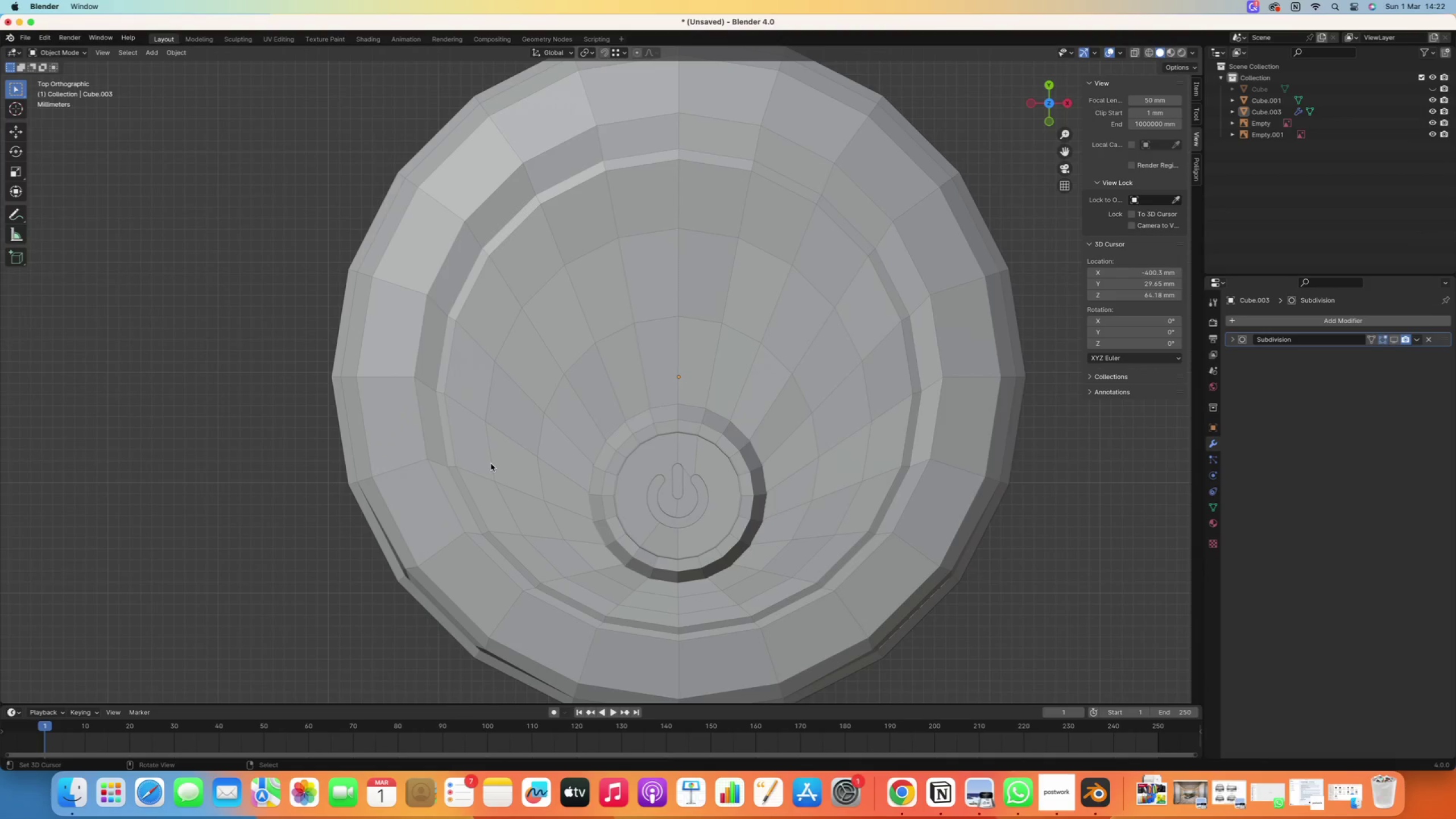 
scroll: coordinate [490, 463], scroll_direction: down, amount: 8.0
 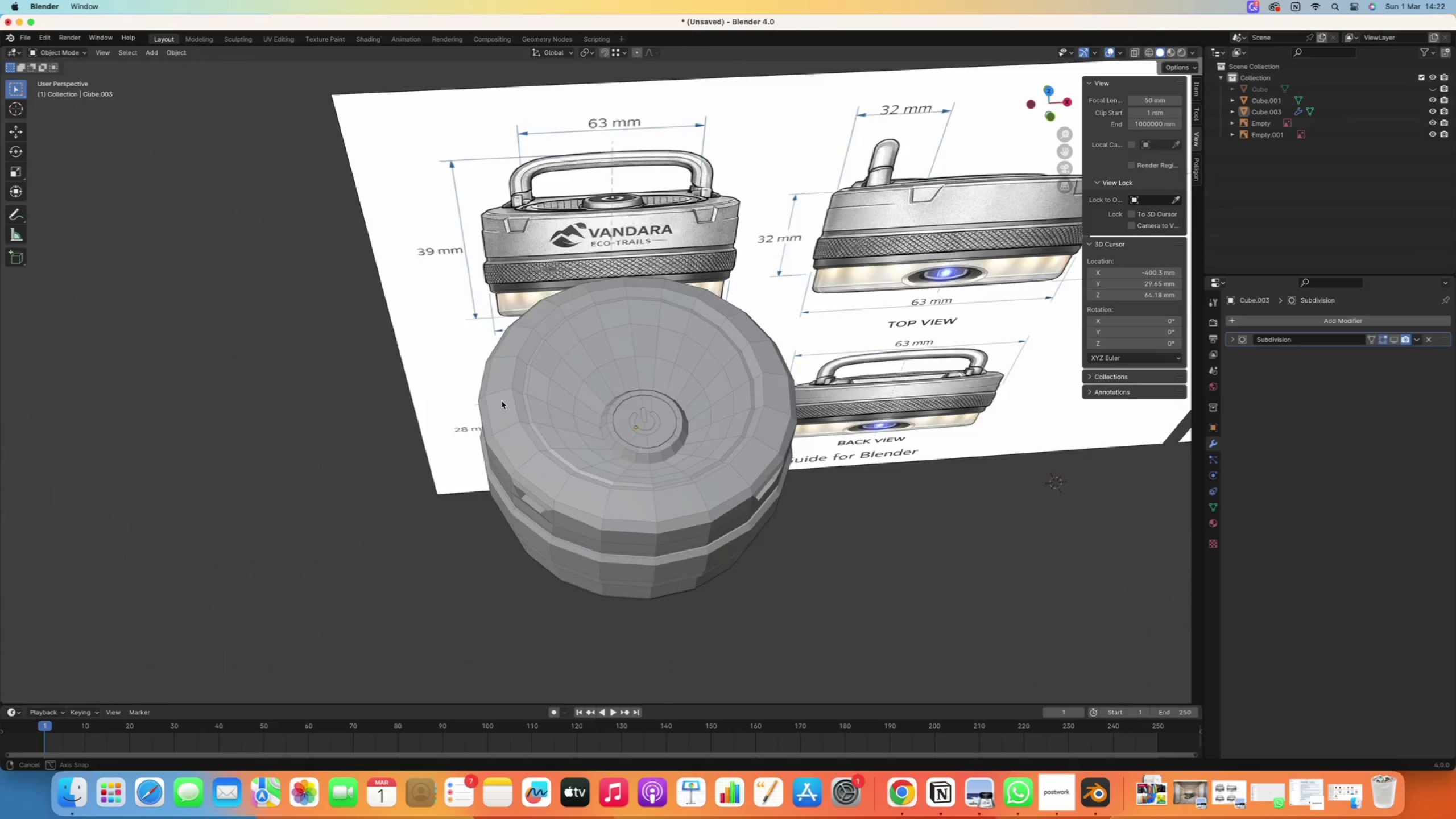 
scroll: coordinate [512, 408], scroll_direction: up, amount: 1.0
 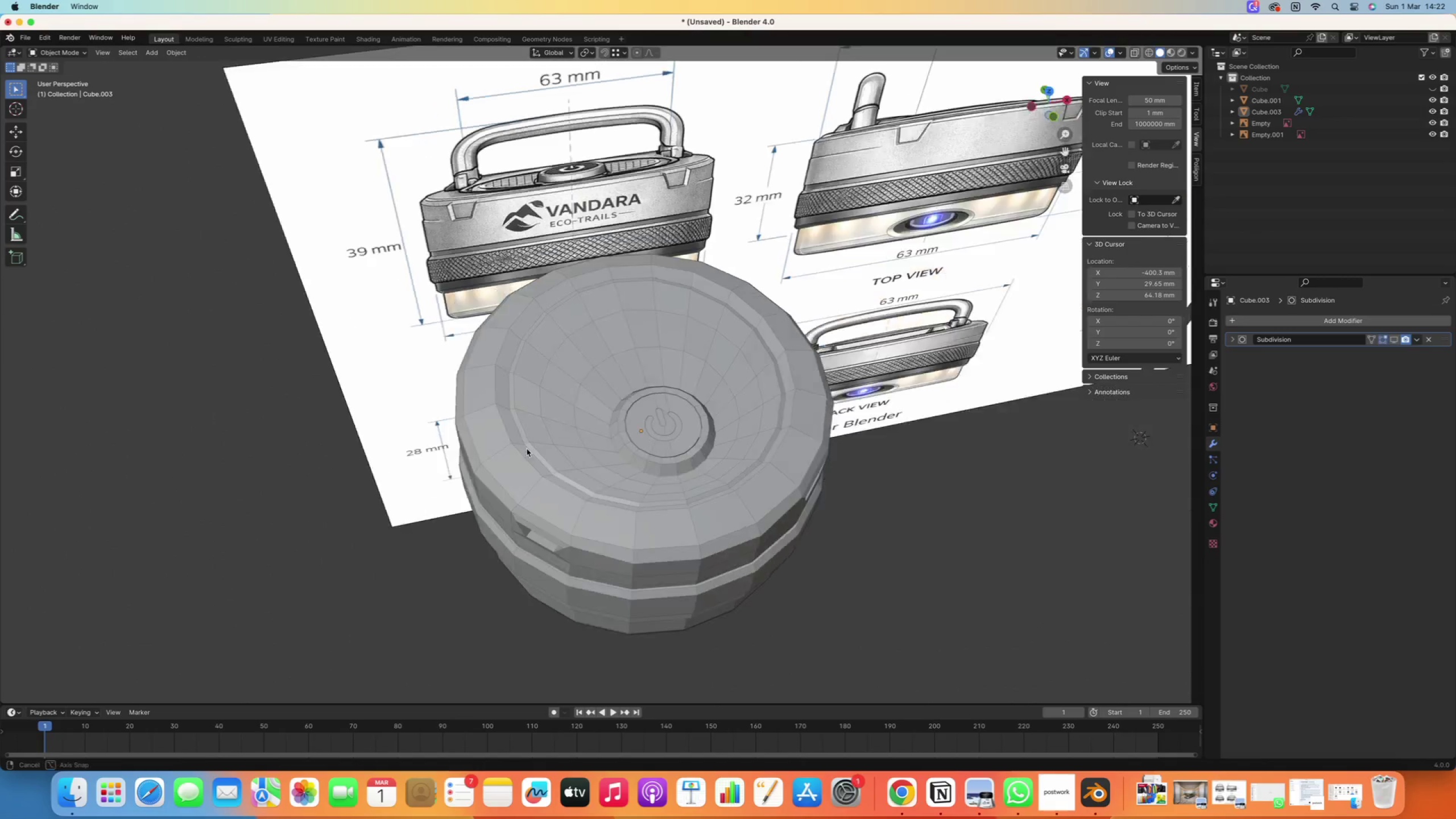 
hold_key(key=ShiftRight, duration=0.62)
scroll: coordinate [516, 456], scroll_direction: up, amount: 1.0
 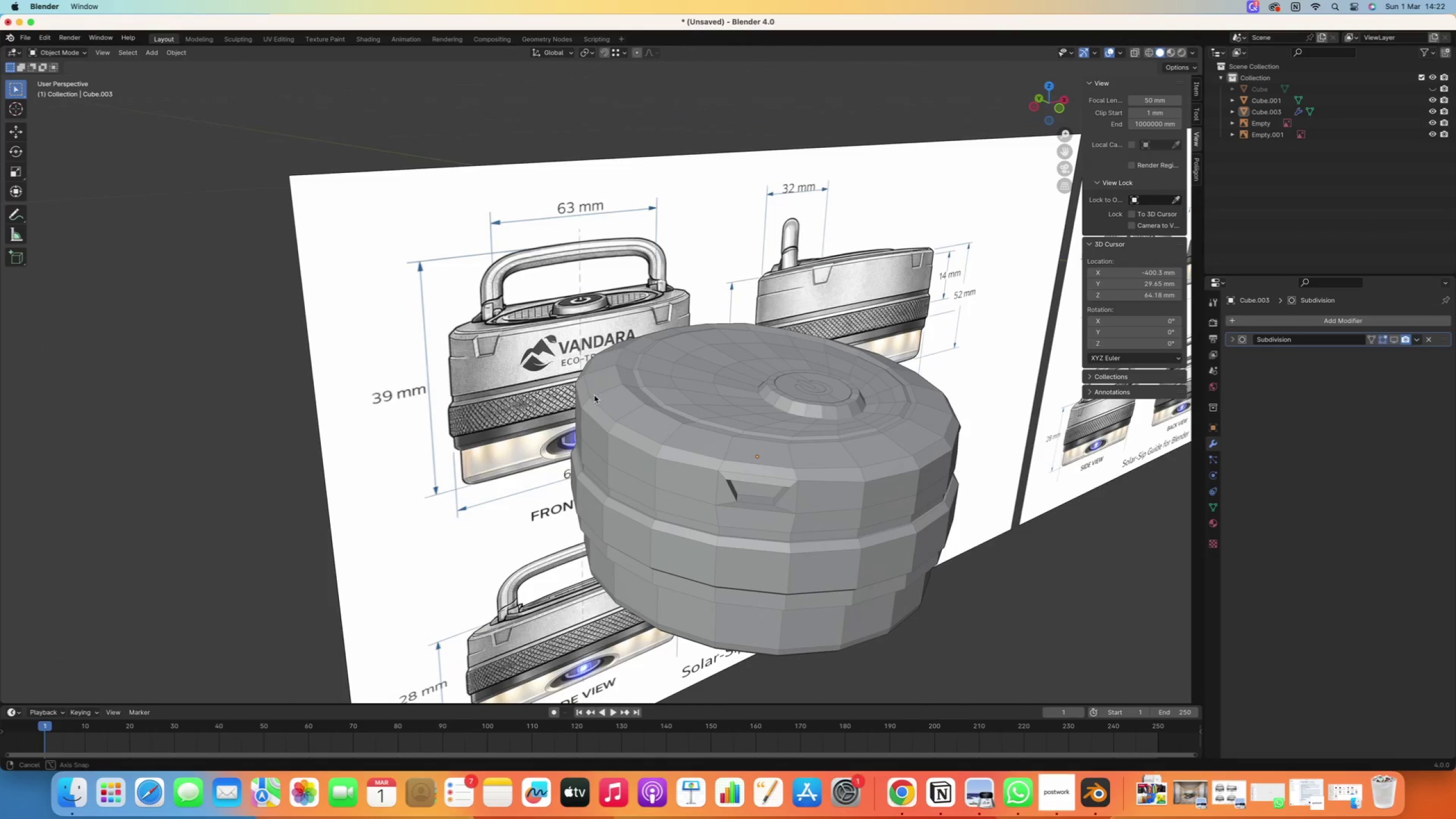 
wait(9.14)
 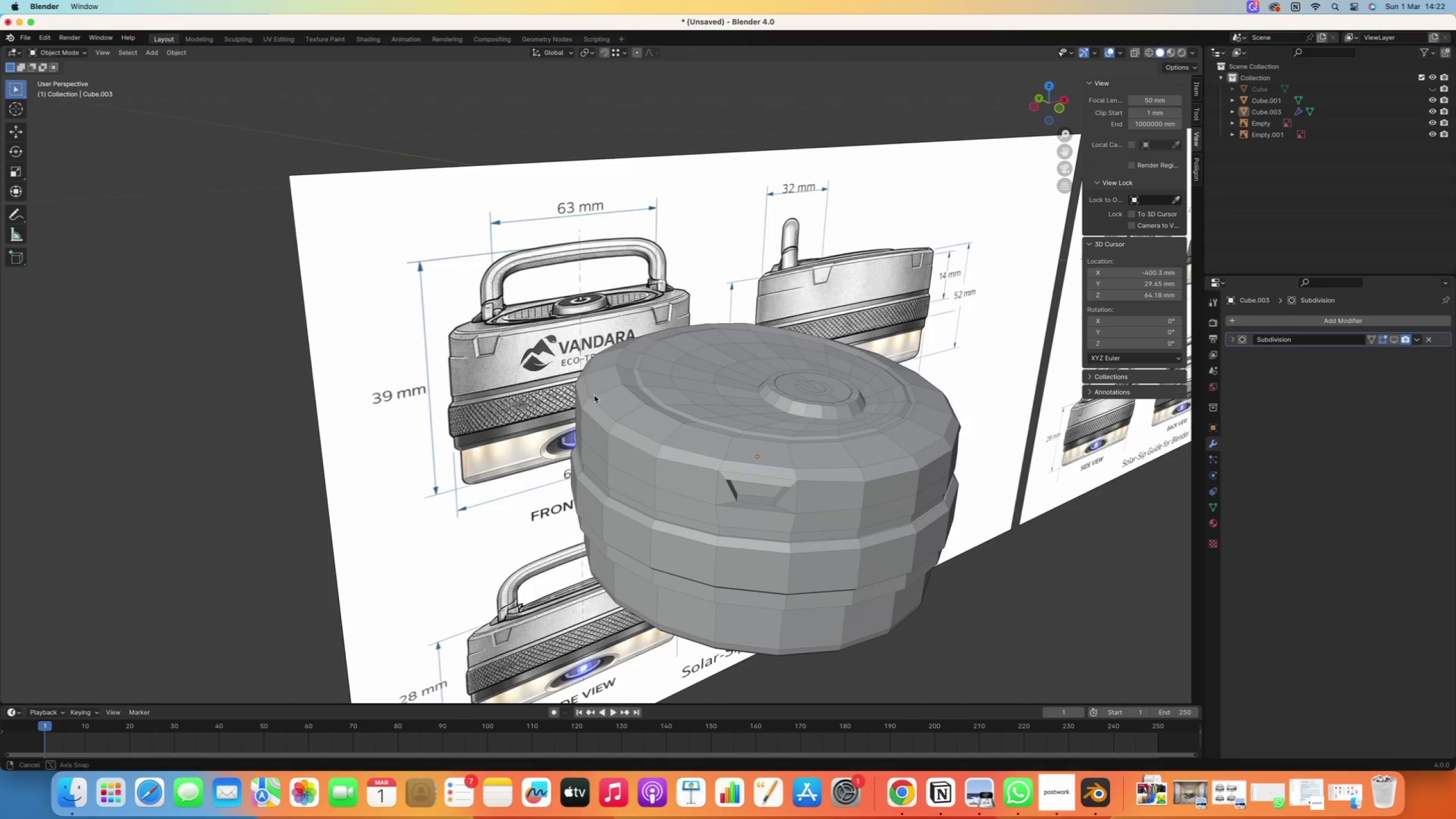 
hold_key(key=ShiftRight, duration=0.7)
 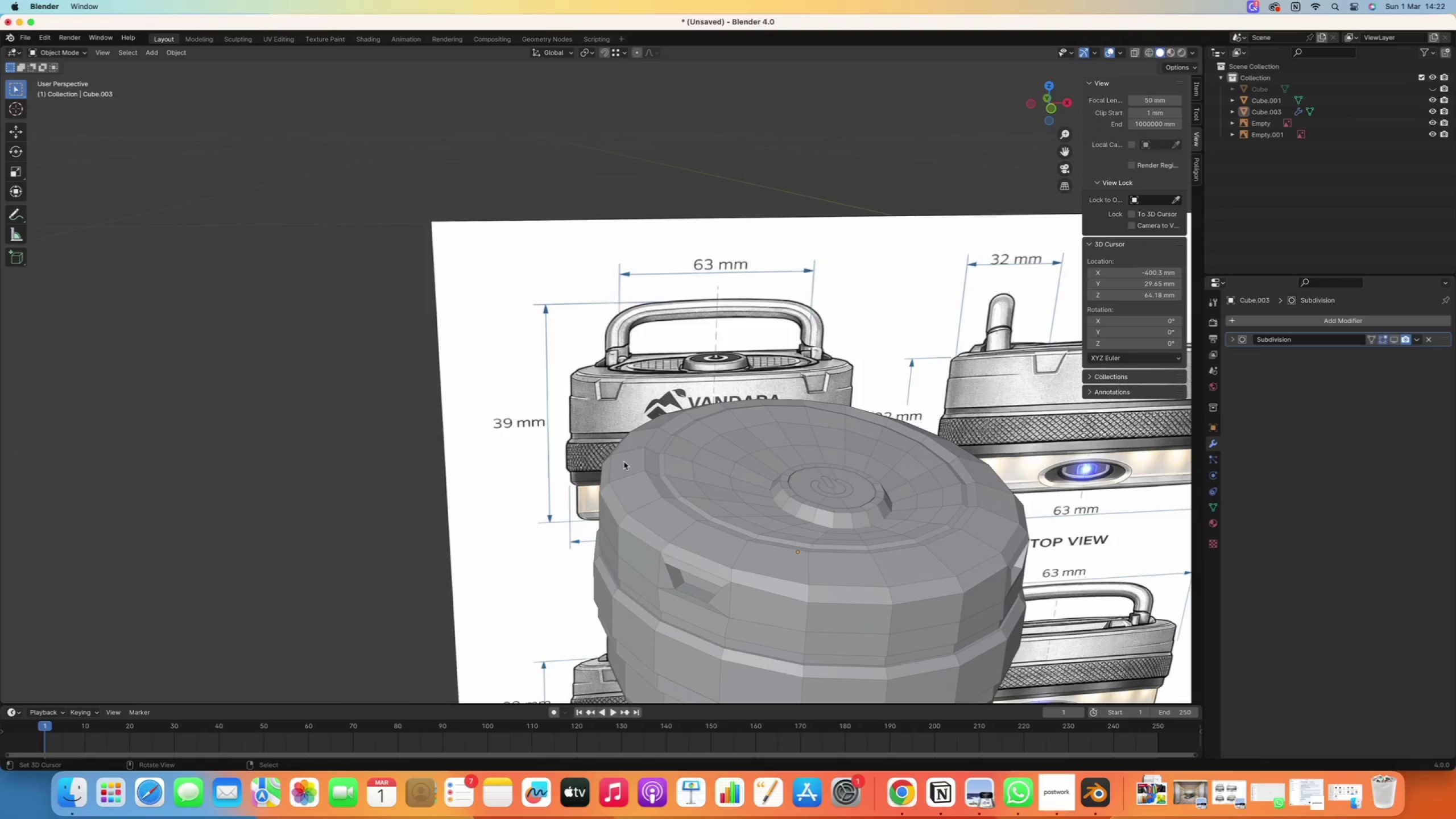 
right_click([624, 462])
 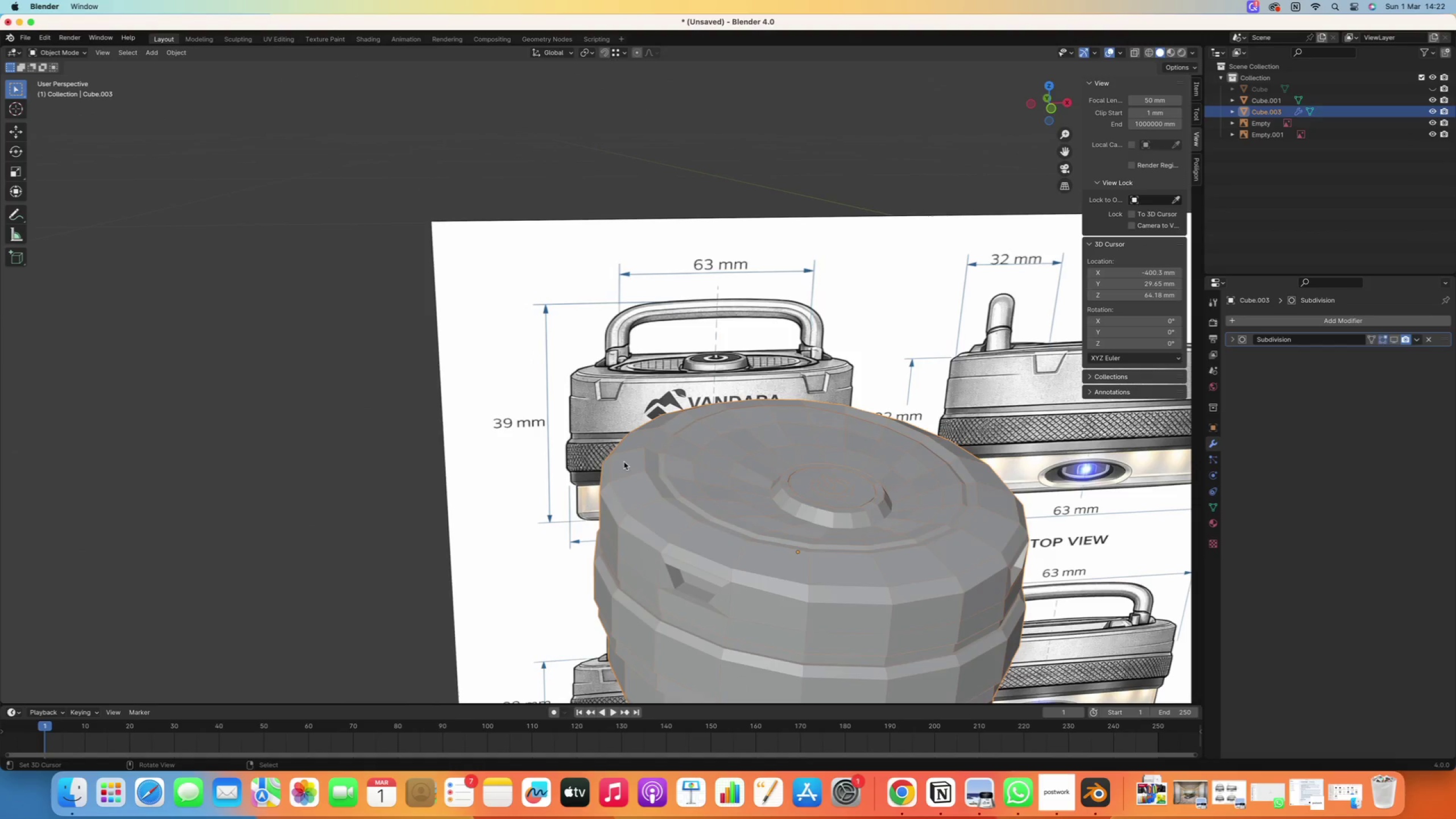 
key(Tab)
 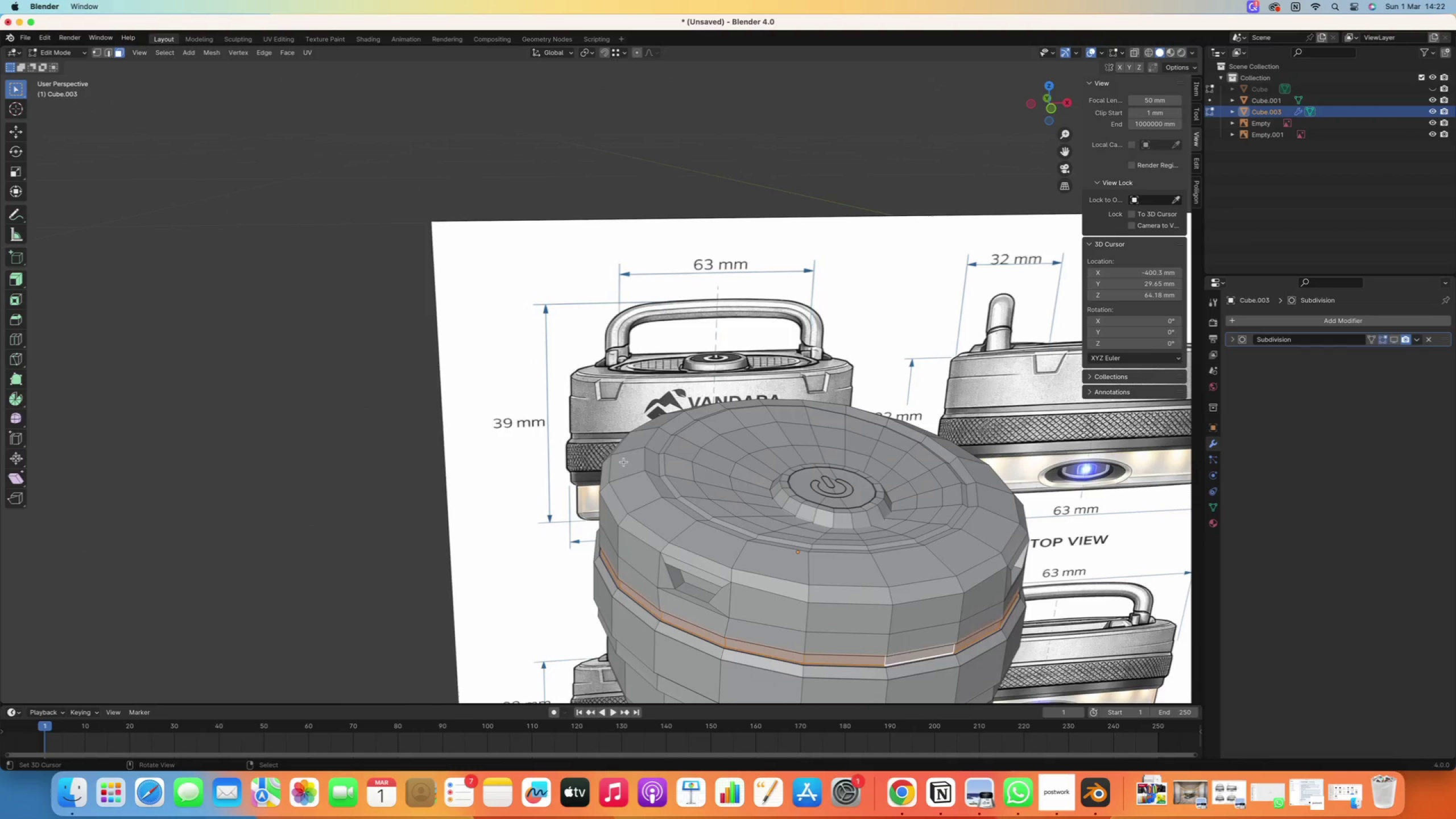 
right_click([624, 462])
 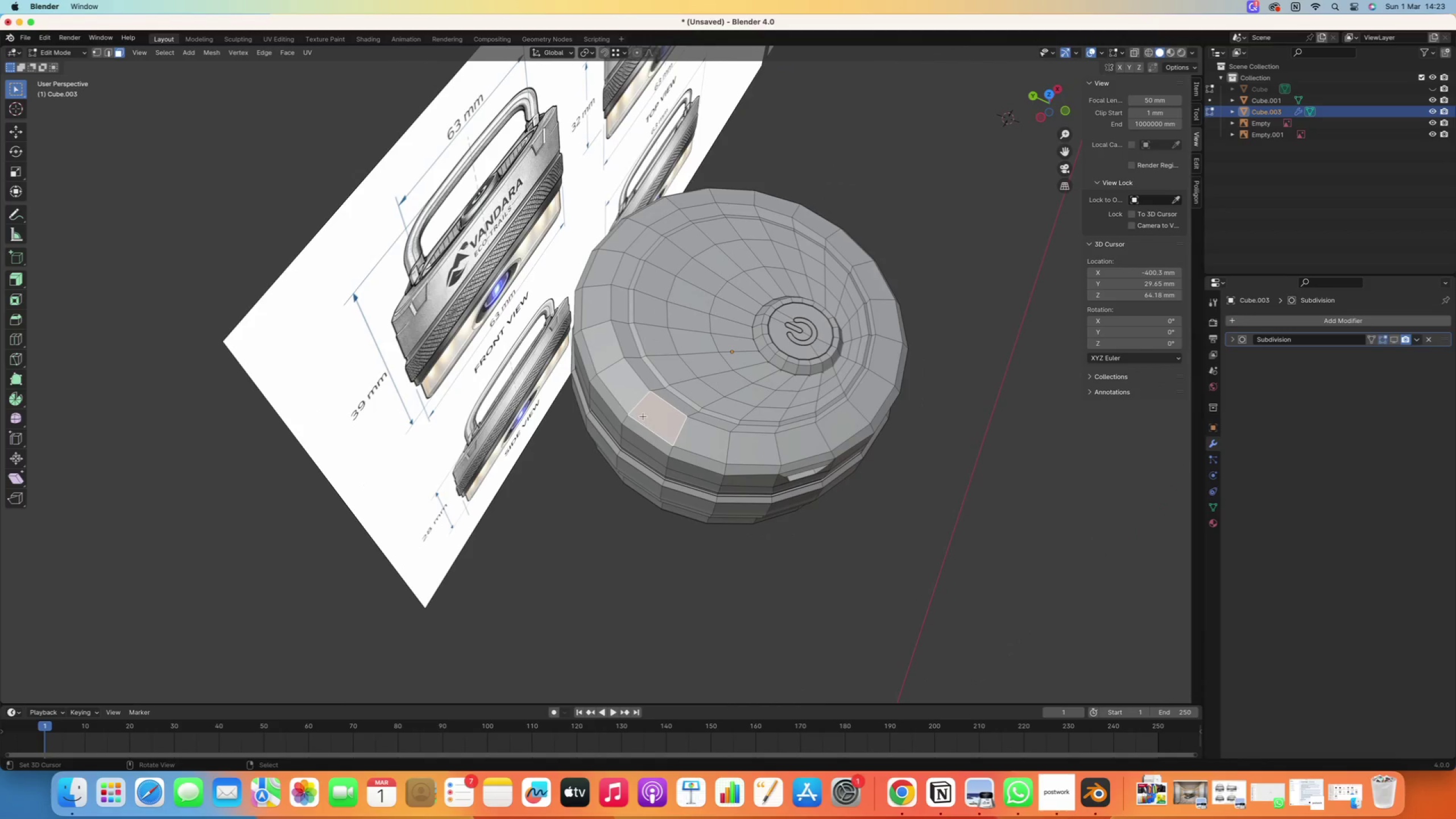 
right_click([643, 400])
 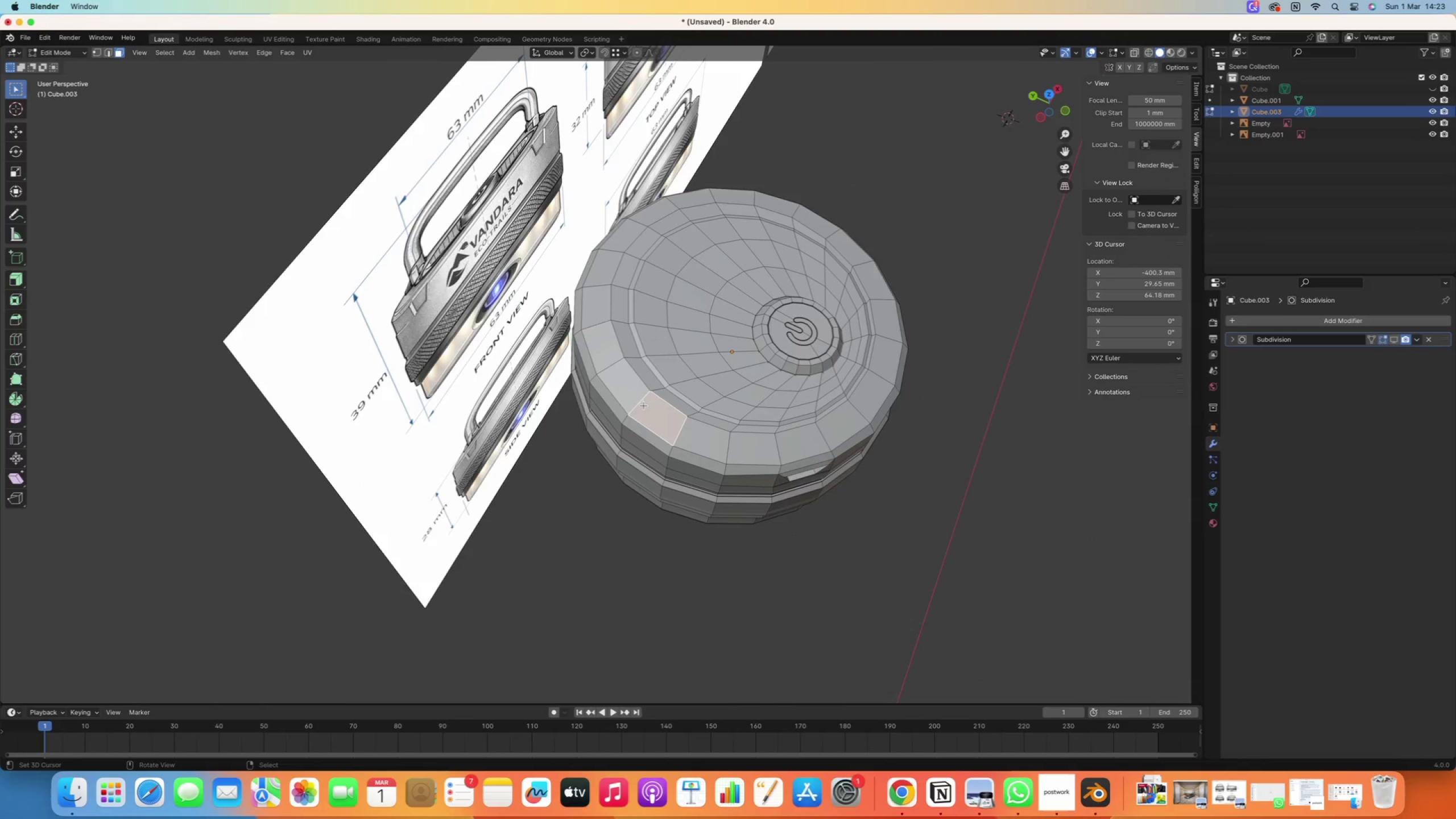 
hold_key(key=ShiftRight, duration=0.4)
 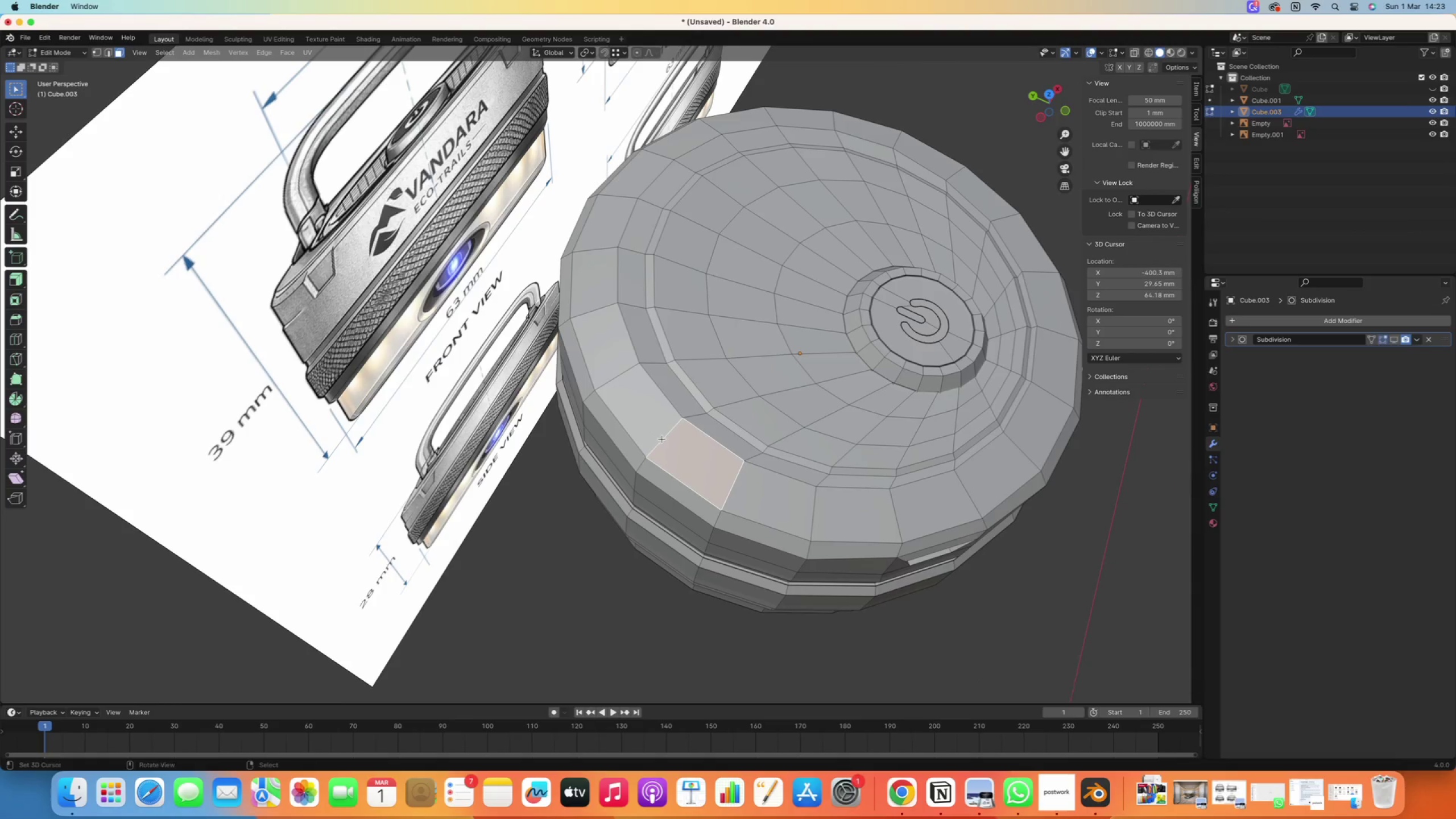 
scroll: coordinate [646, 407], scroll_direction: up, amount: 3.0
 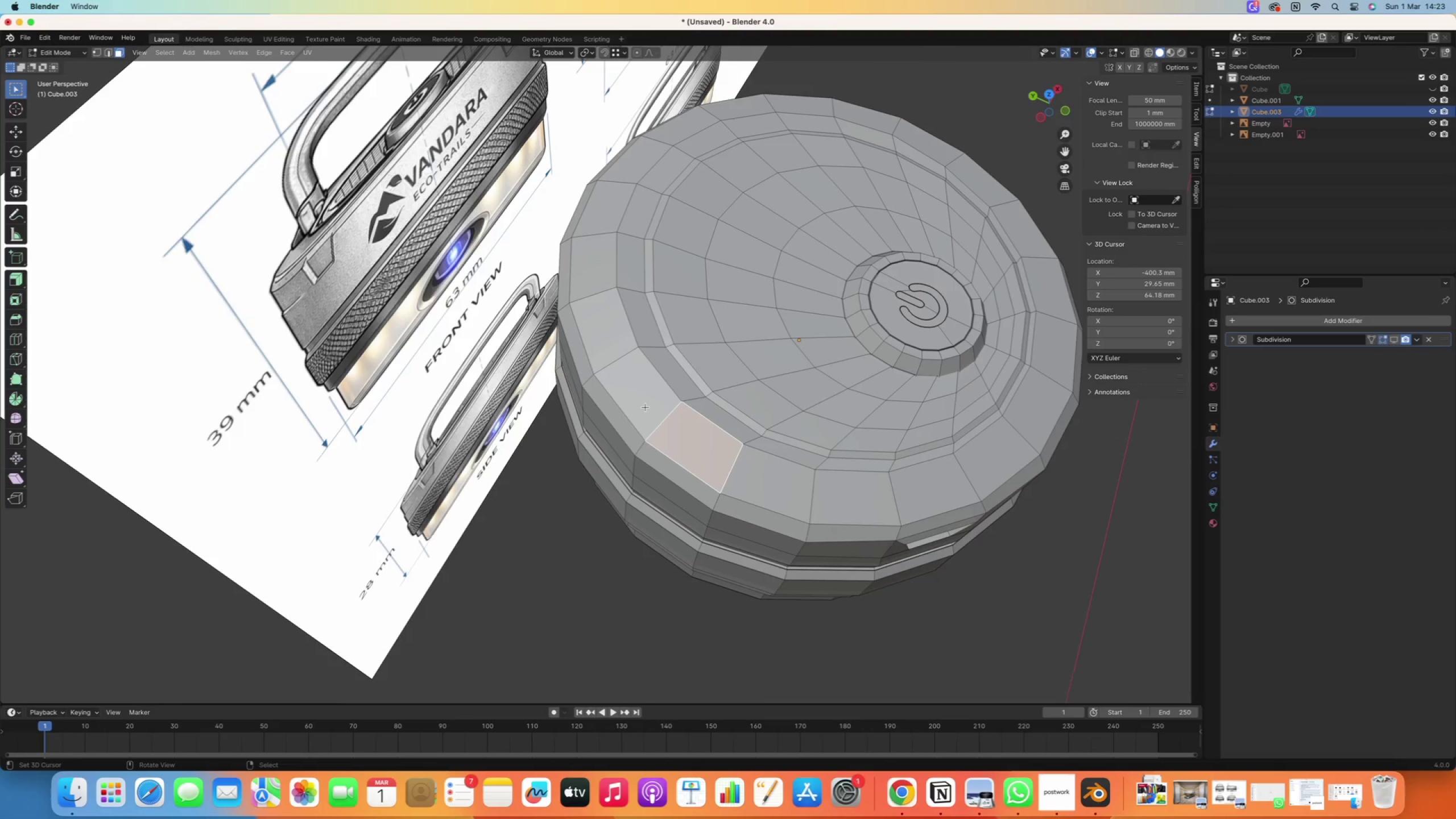 
key(1)
 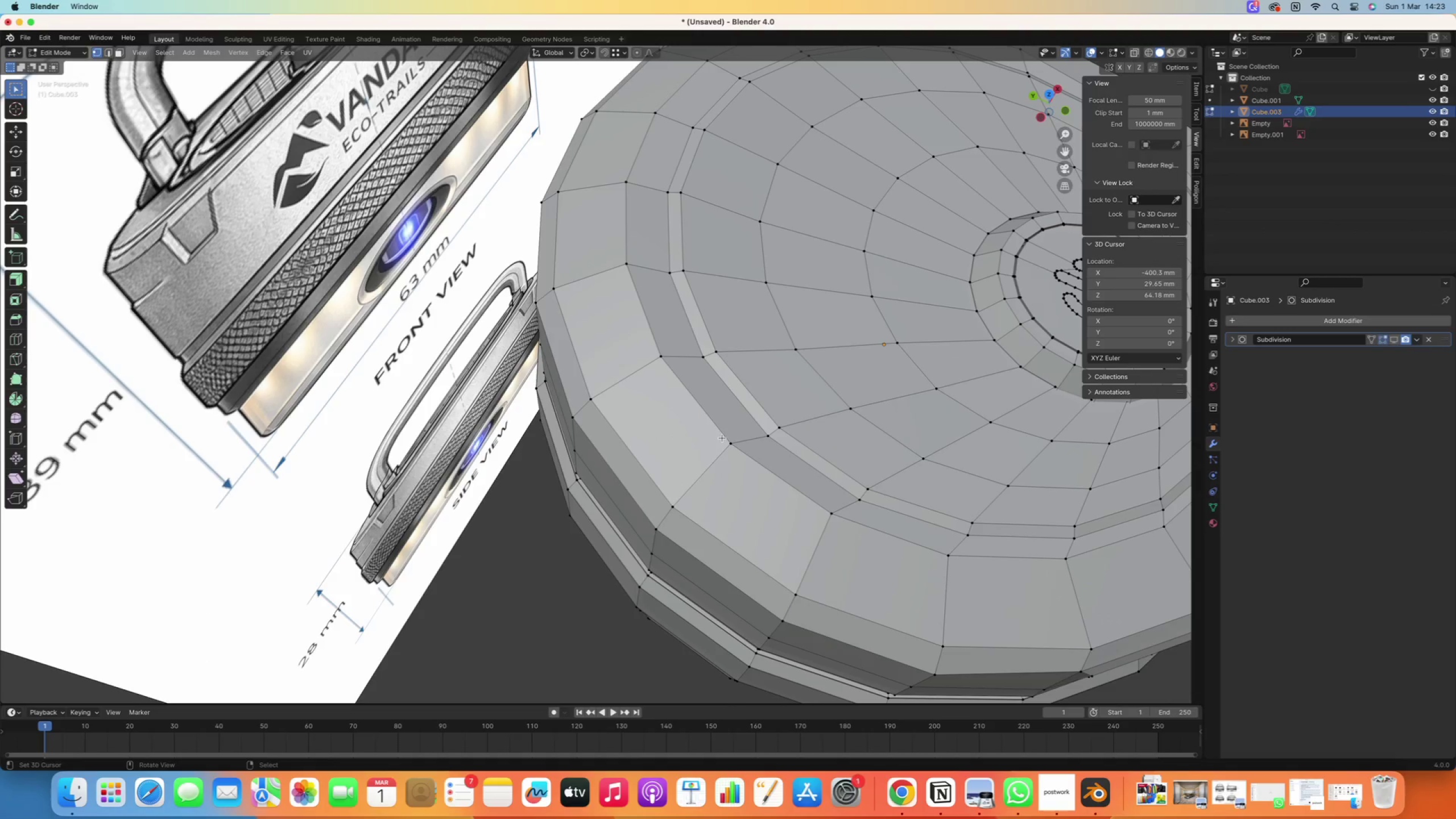 
scroll: coordinate [664, 438], scroll_direction: up, amount: 4.0
 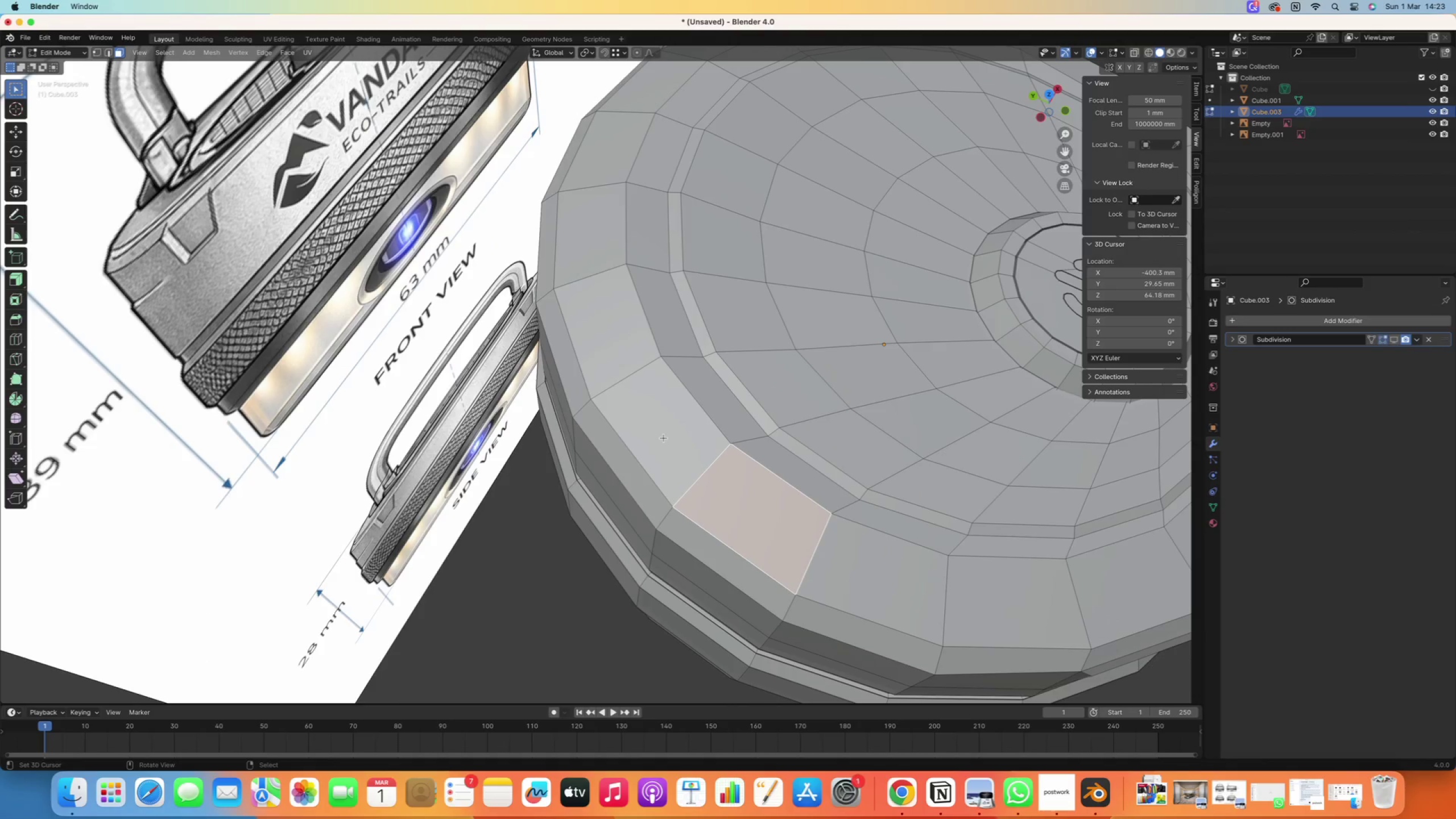 
double_click([719, 437])
 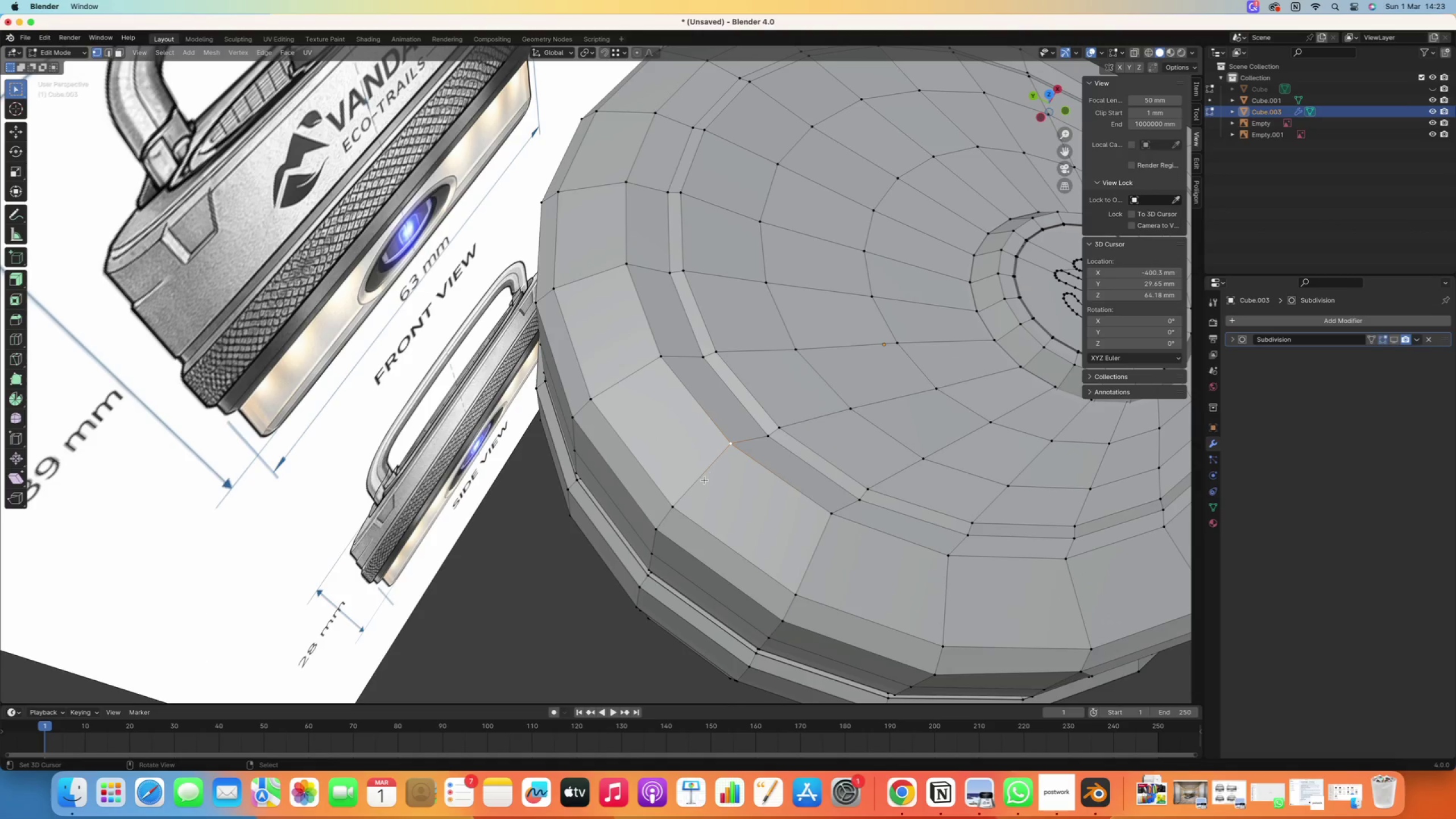 
type(gg)
 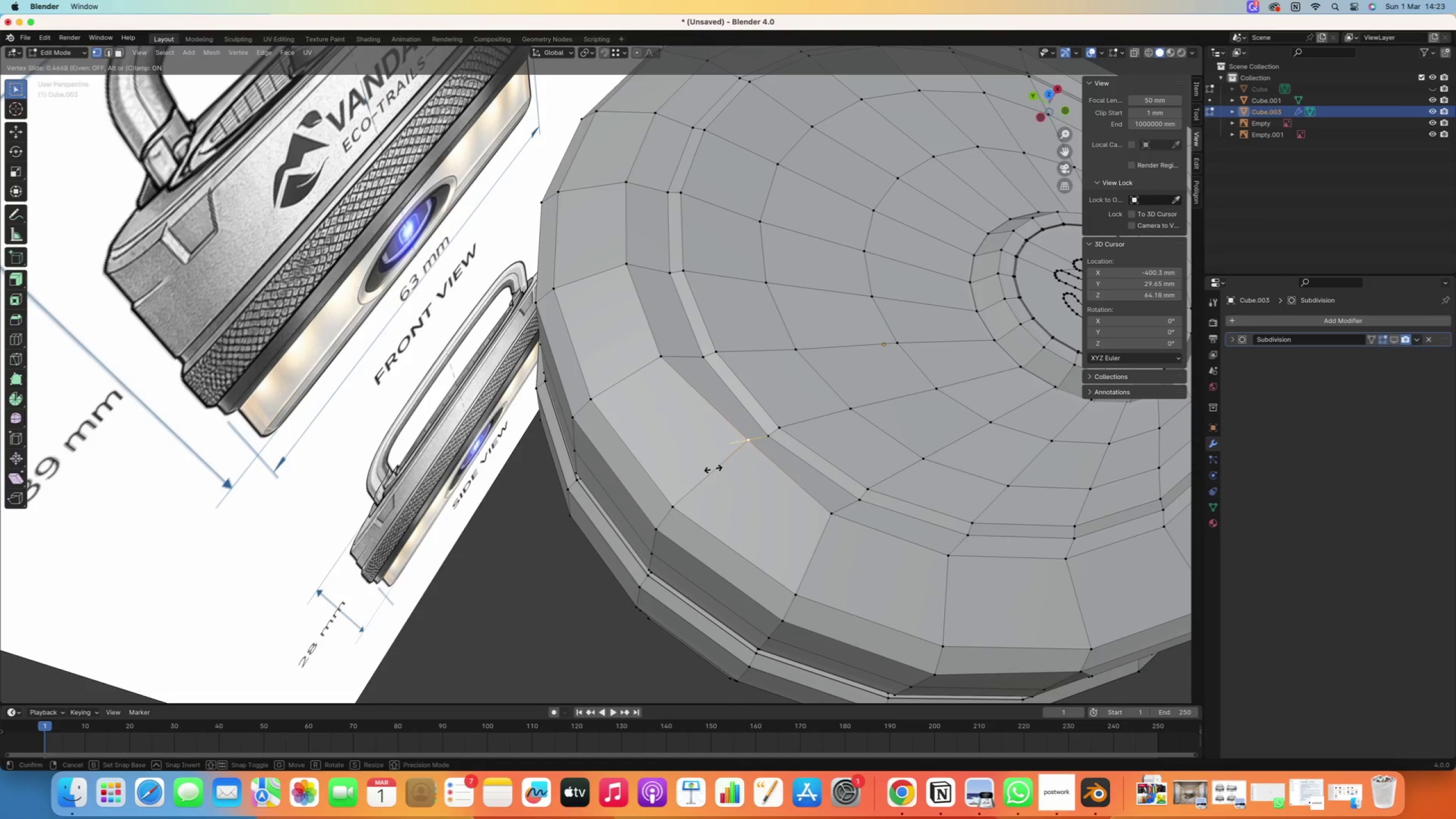 
left_click([716, 467])
 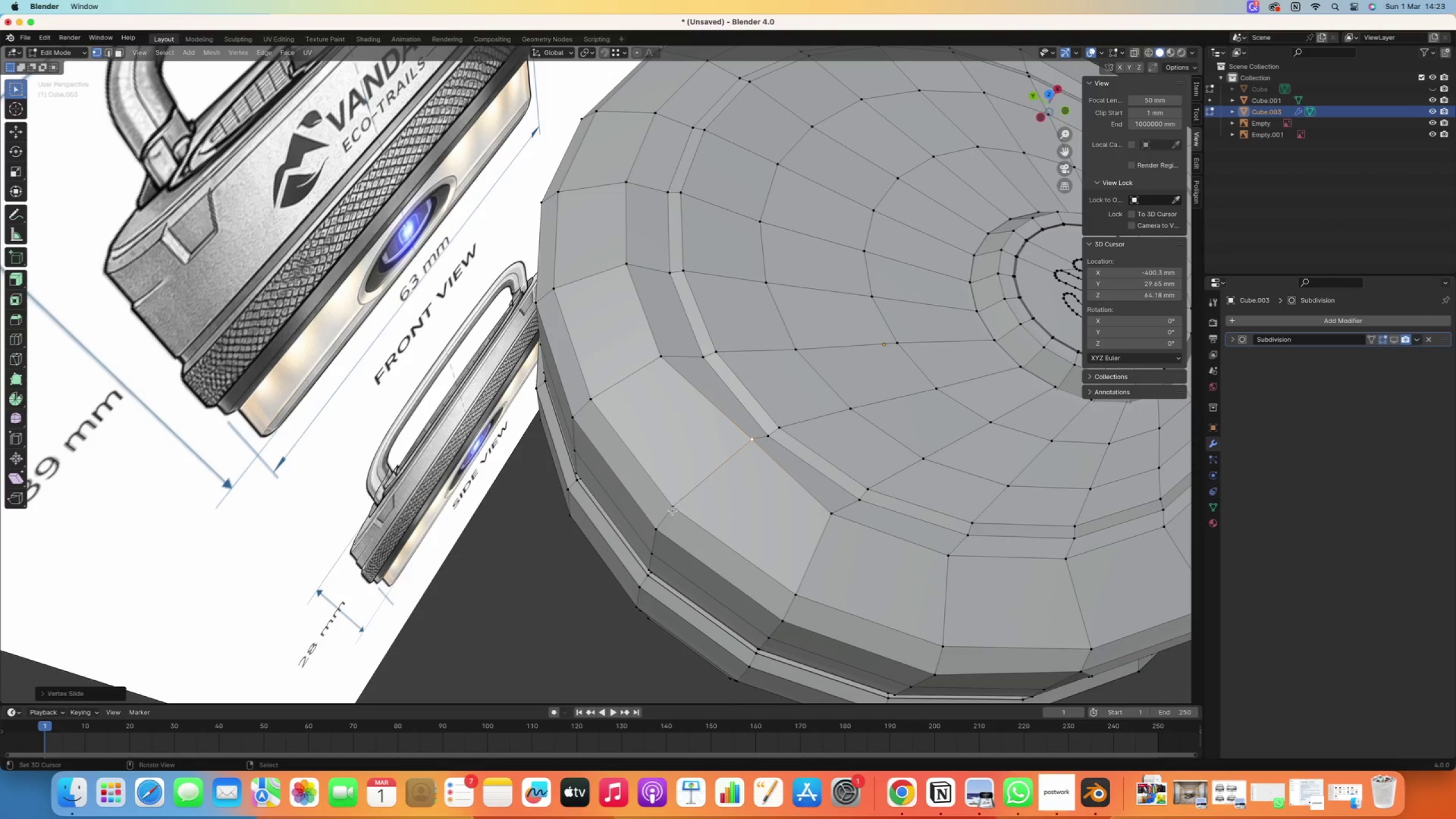 
right_click([673, 511])
 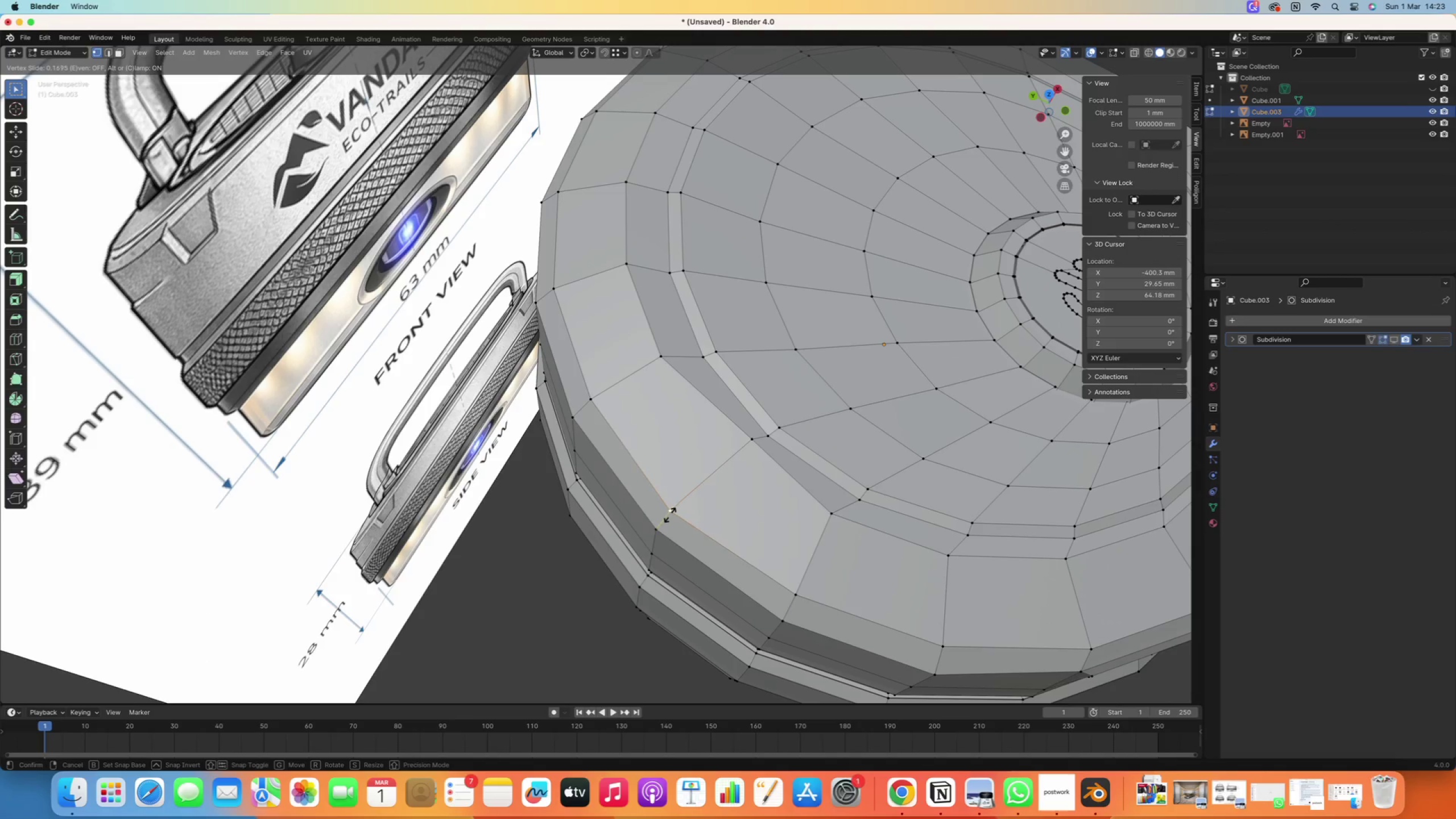 
type(gg)
 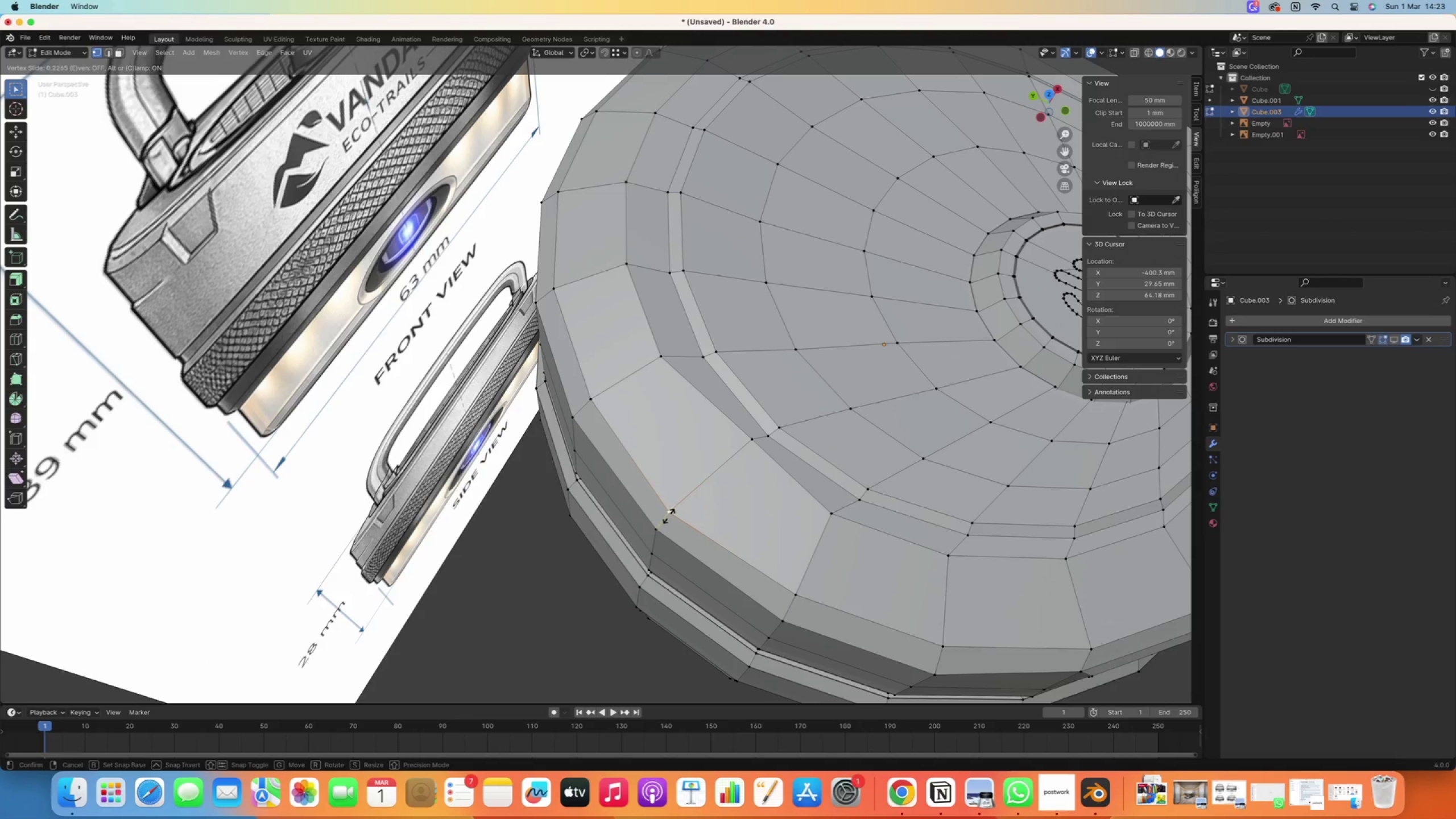 
left_click([669, 516])
 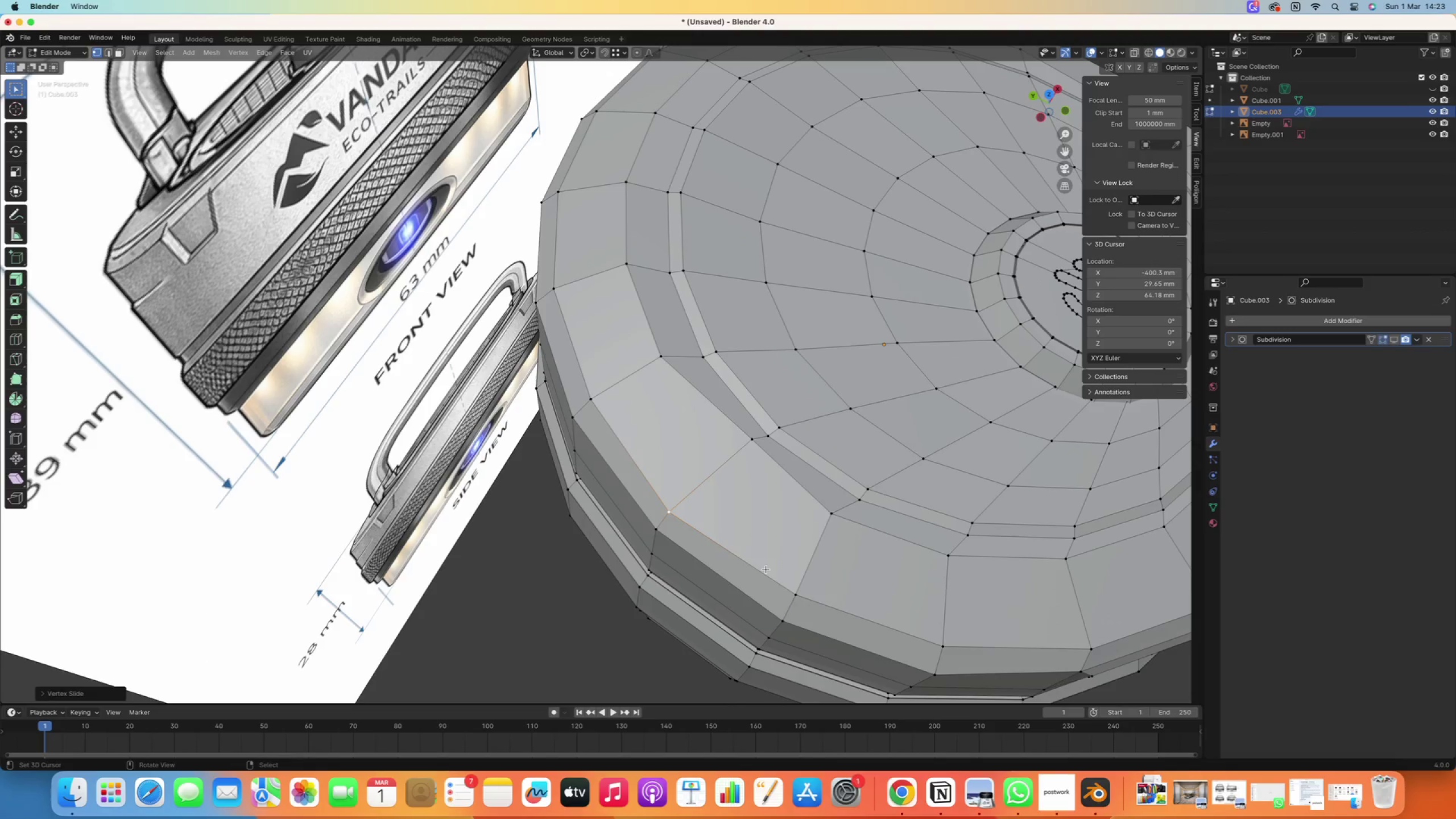 
right_click([781, 587])
 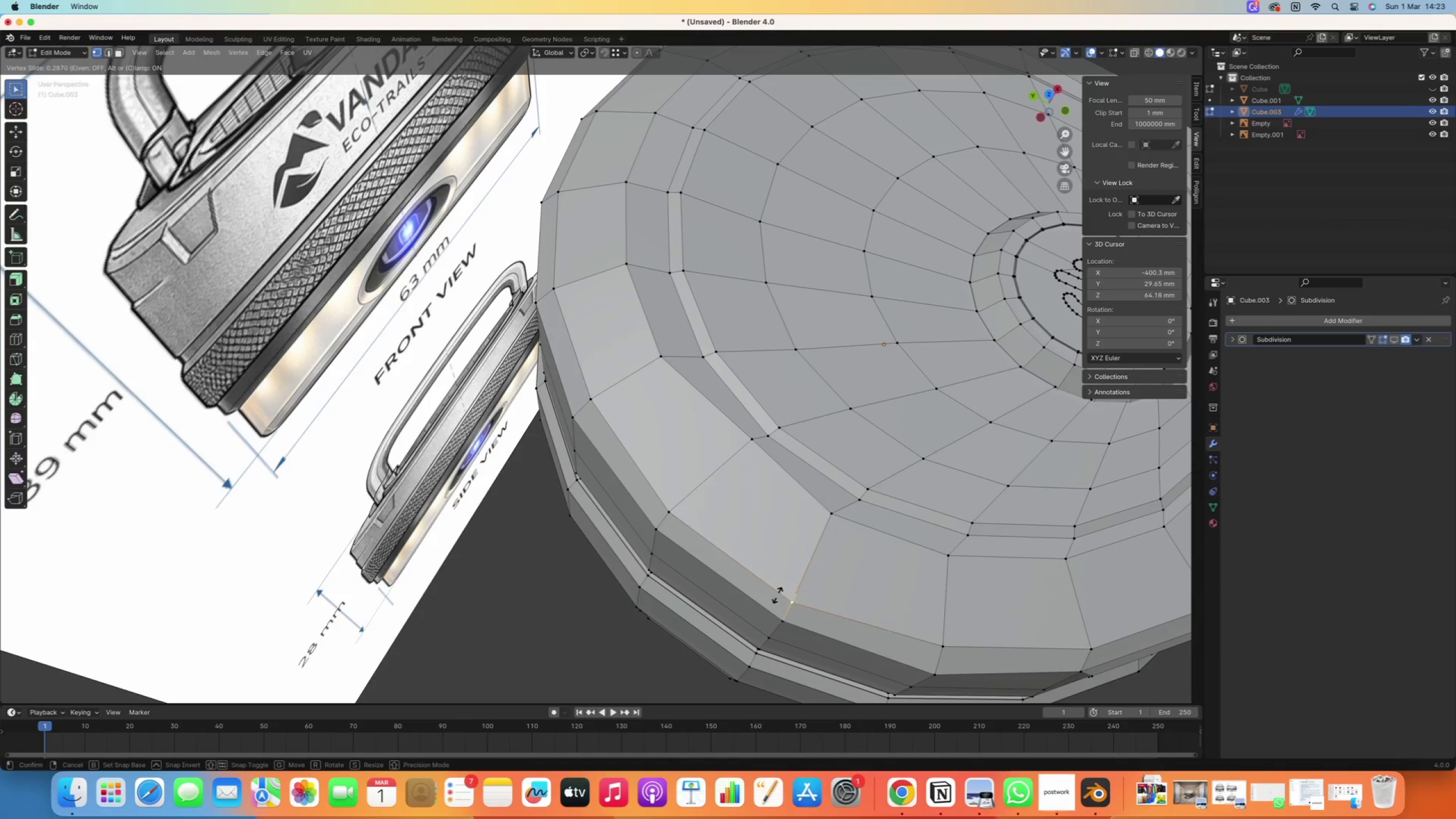 
type(gg)
 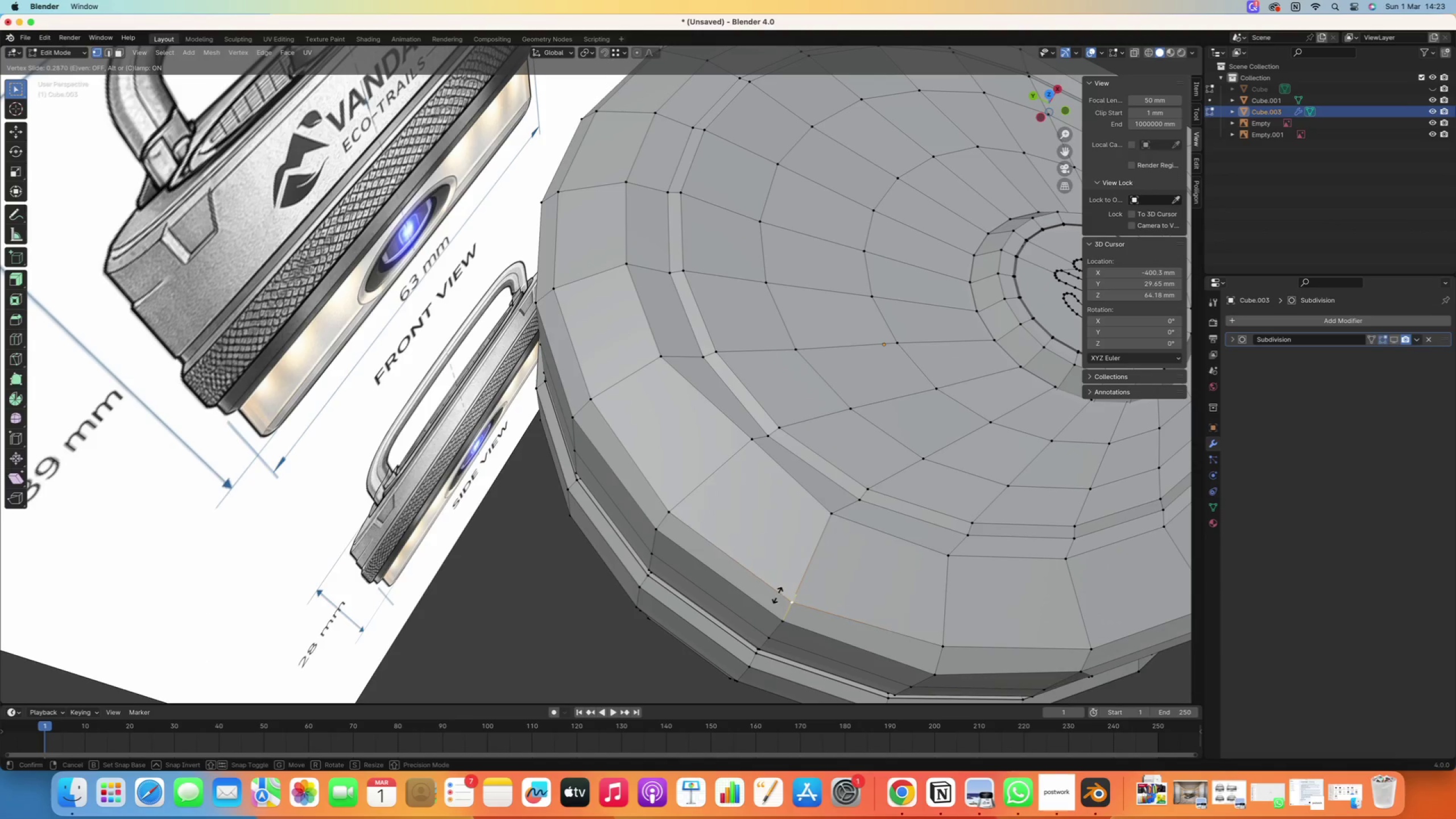 
left_click([777, 596])
 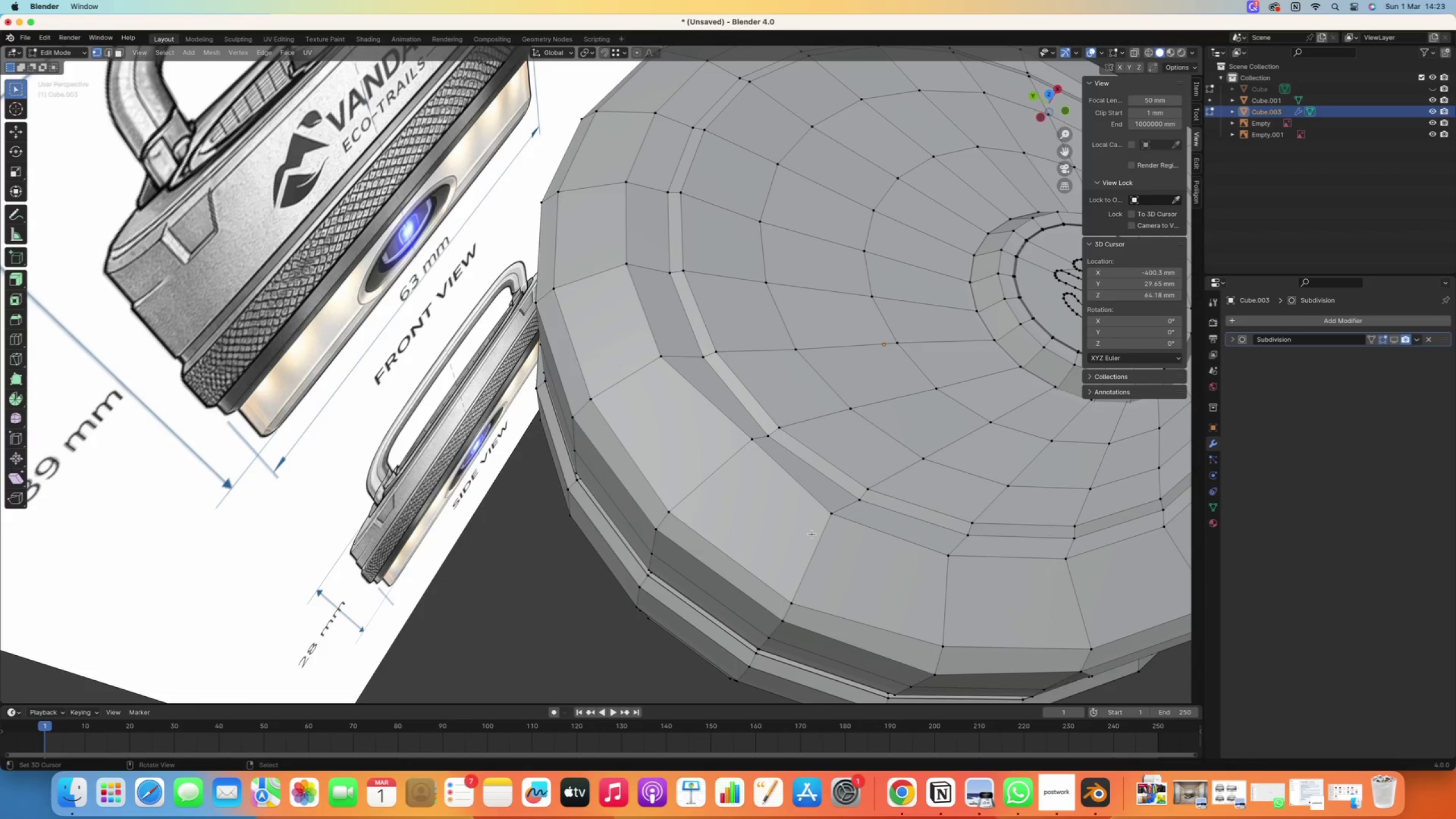 
double_click([826, 516])
 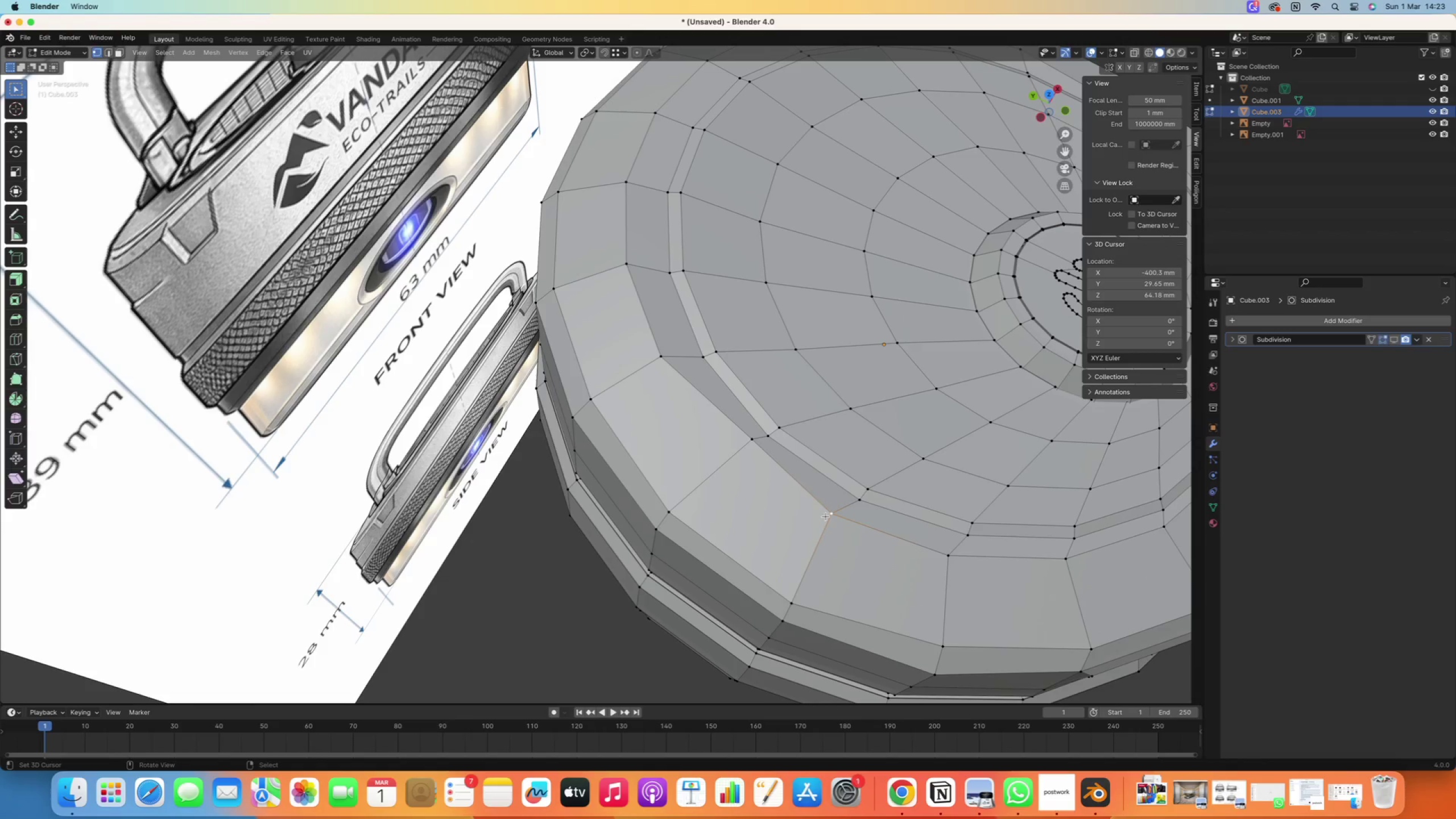 
type(gg)
 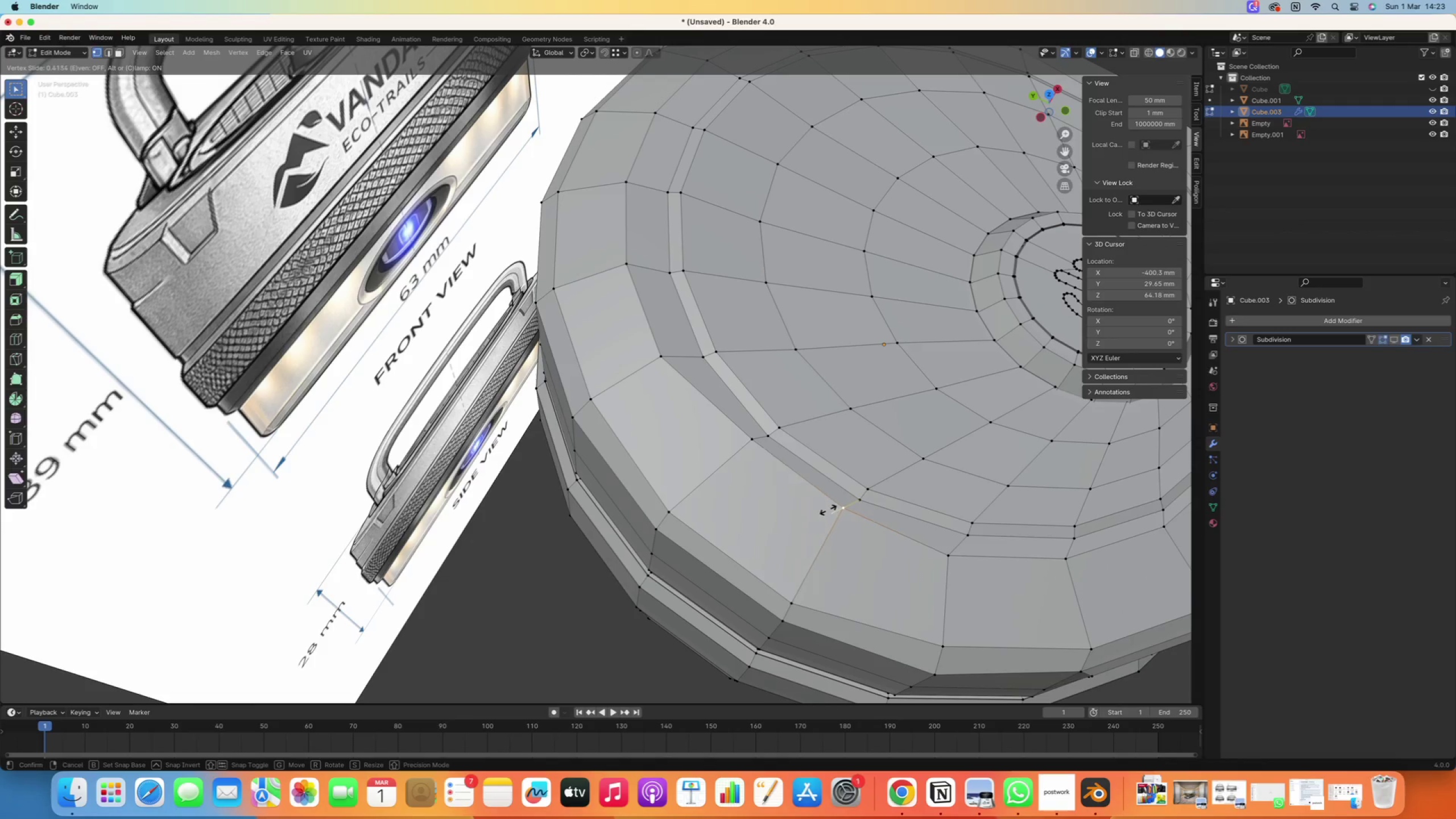 
left_click([829, 510])
 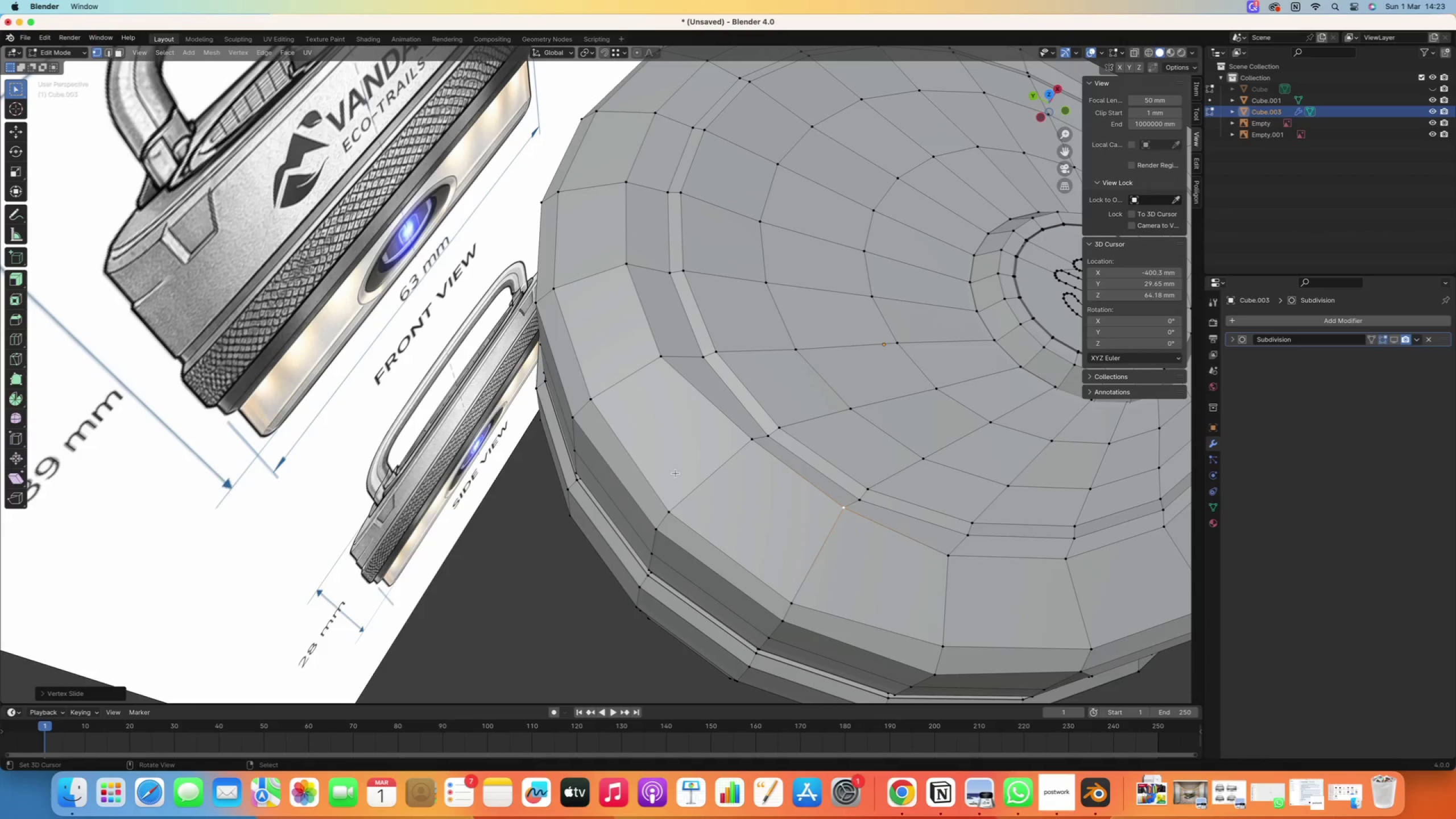 
scroll: coordinate [726, 491], scroll_direction: down, amount: 4.0
 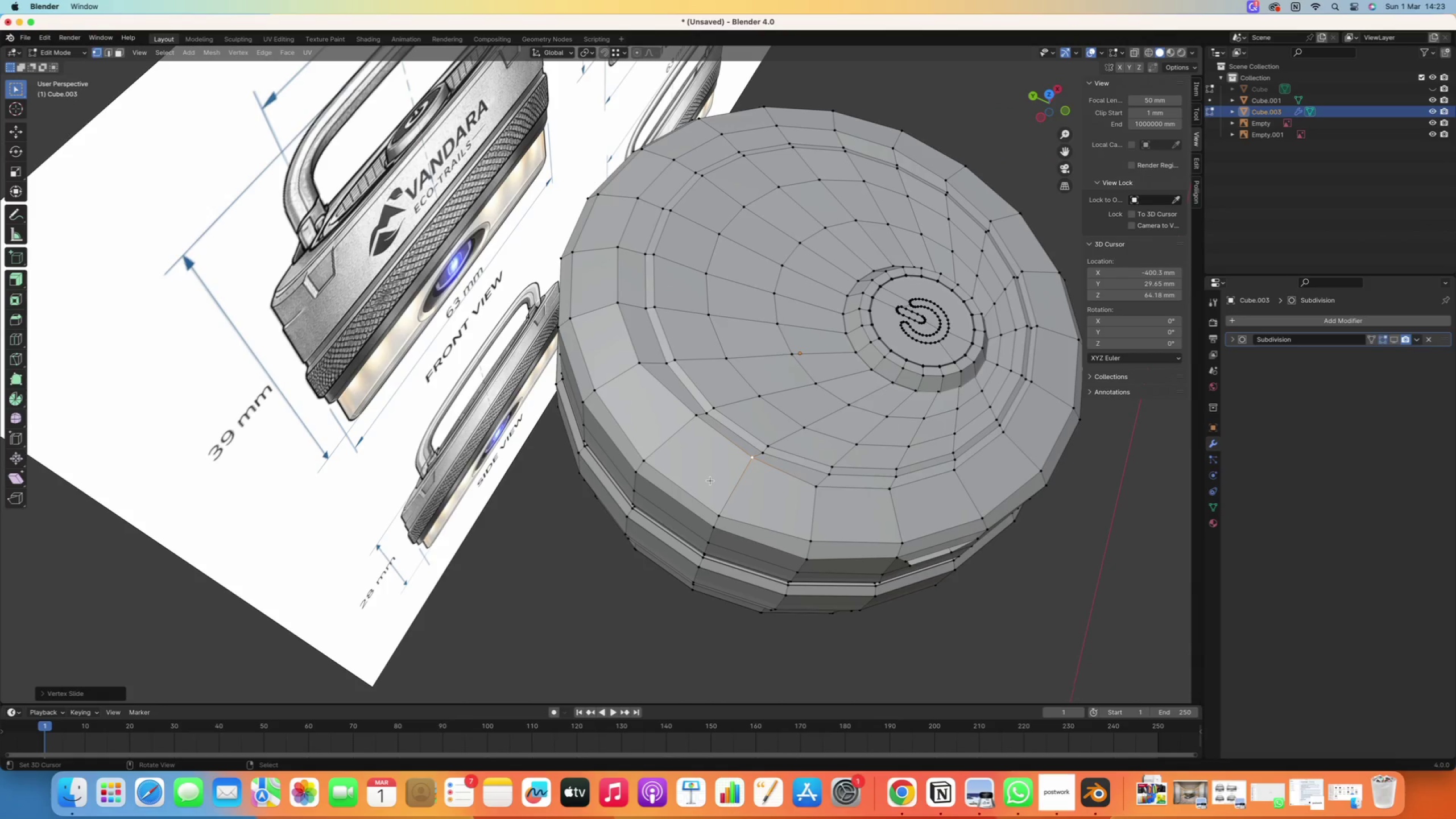 
key(3)
 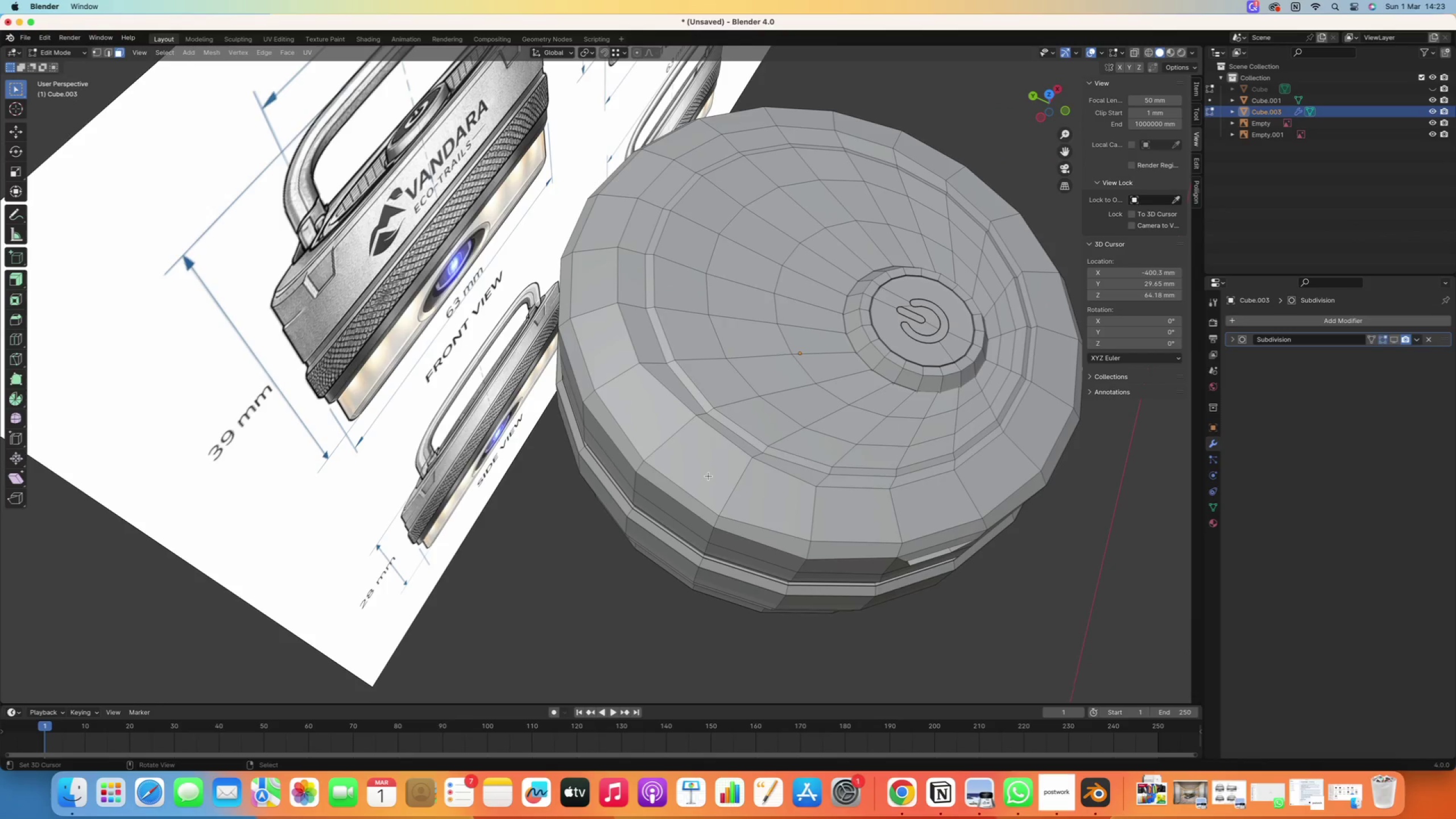 
right_click([709, 476])
 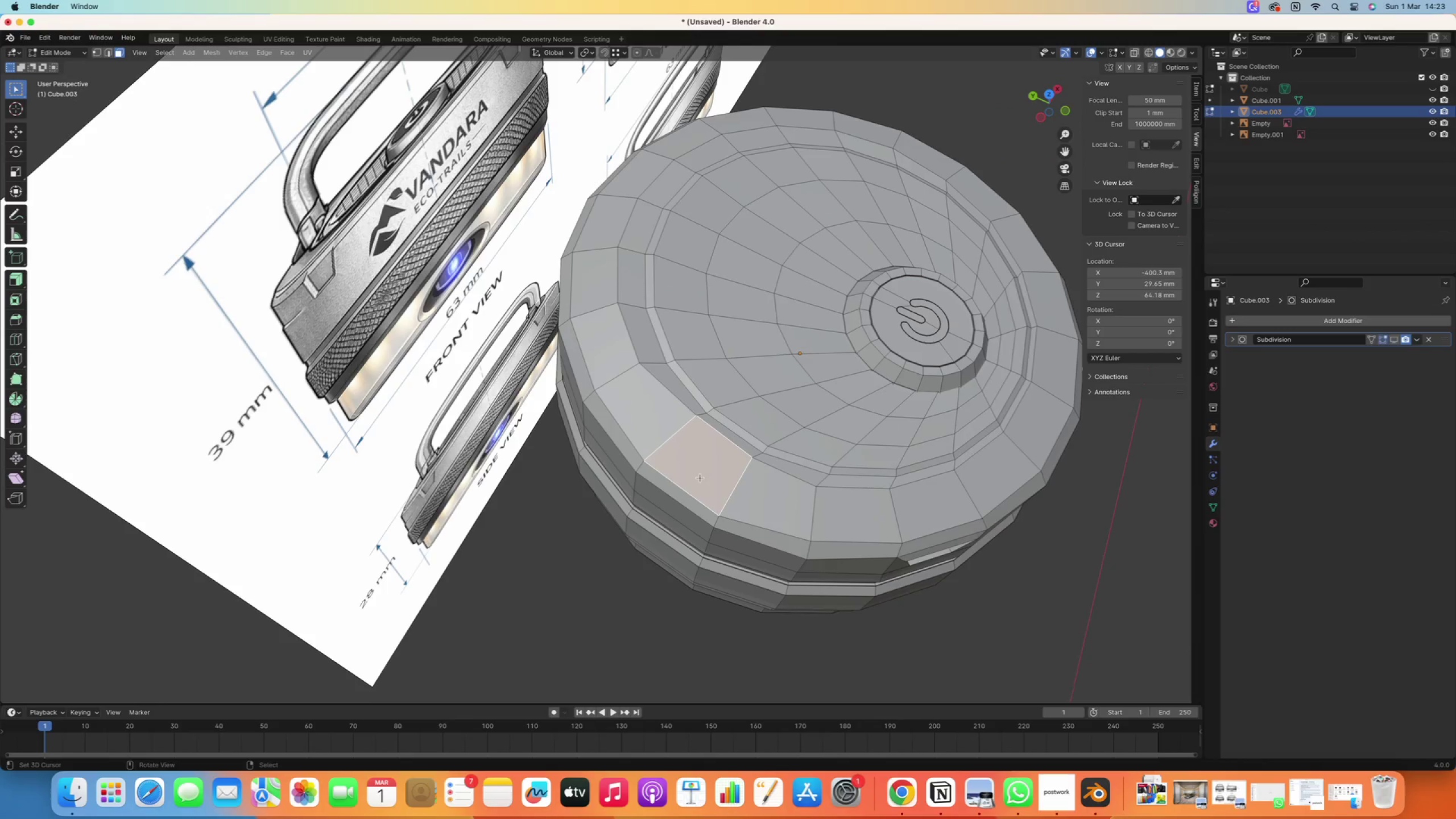 
key(O)
 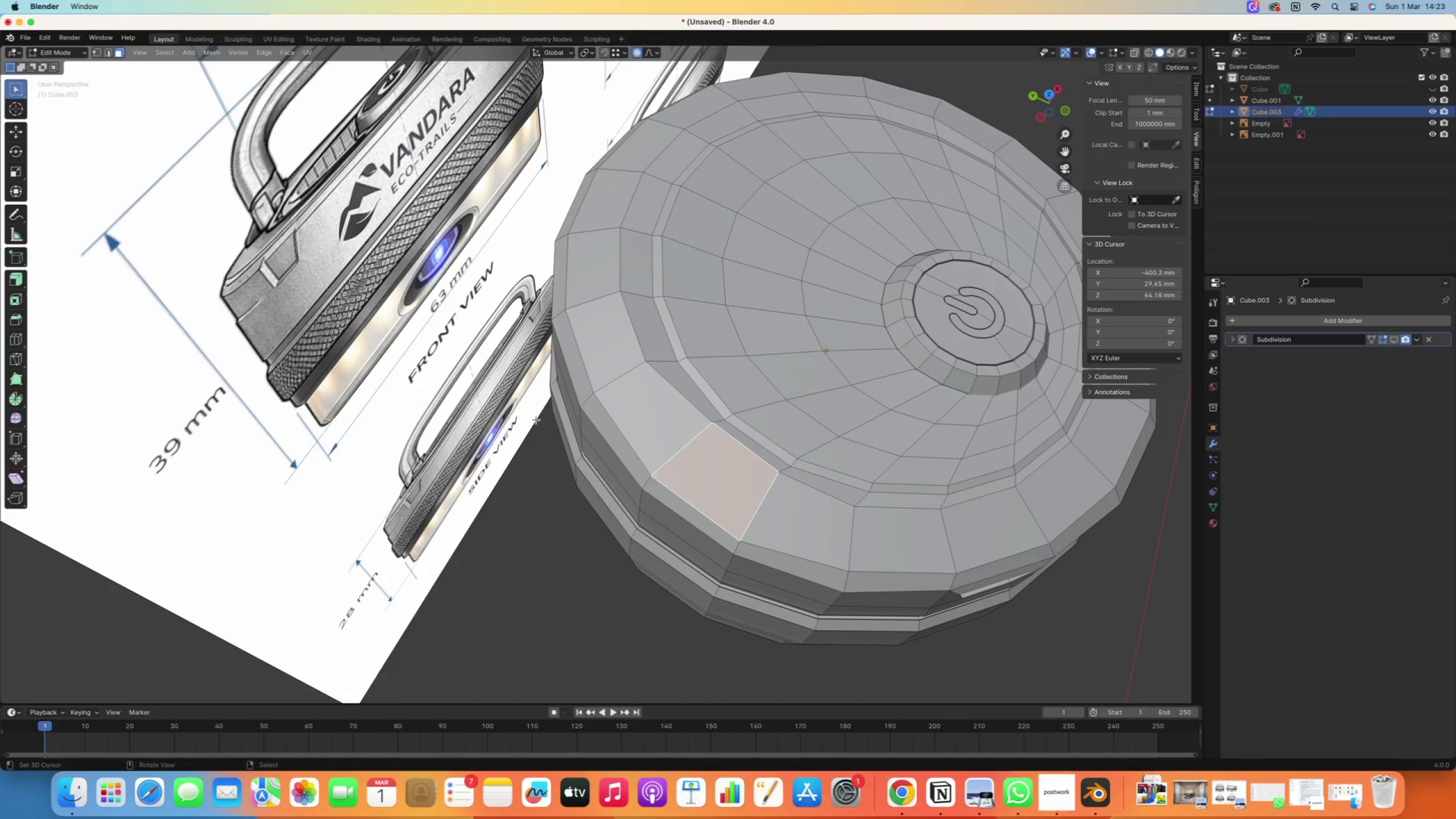 
scroll: coordinate [691, 479], scroll_direction: up, amount: 1.0
 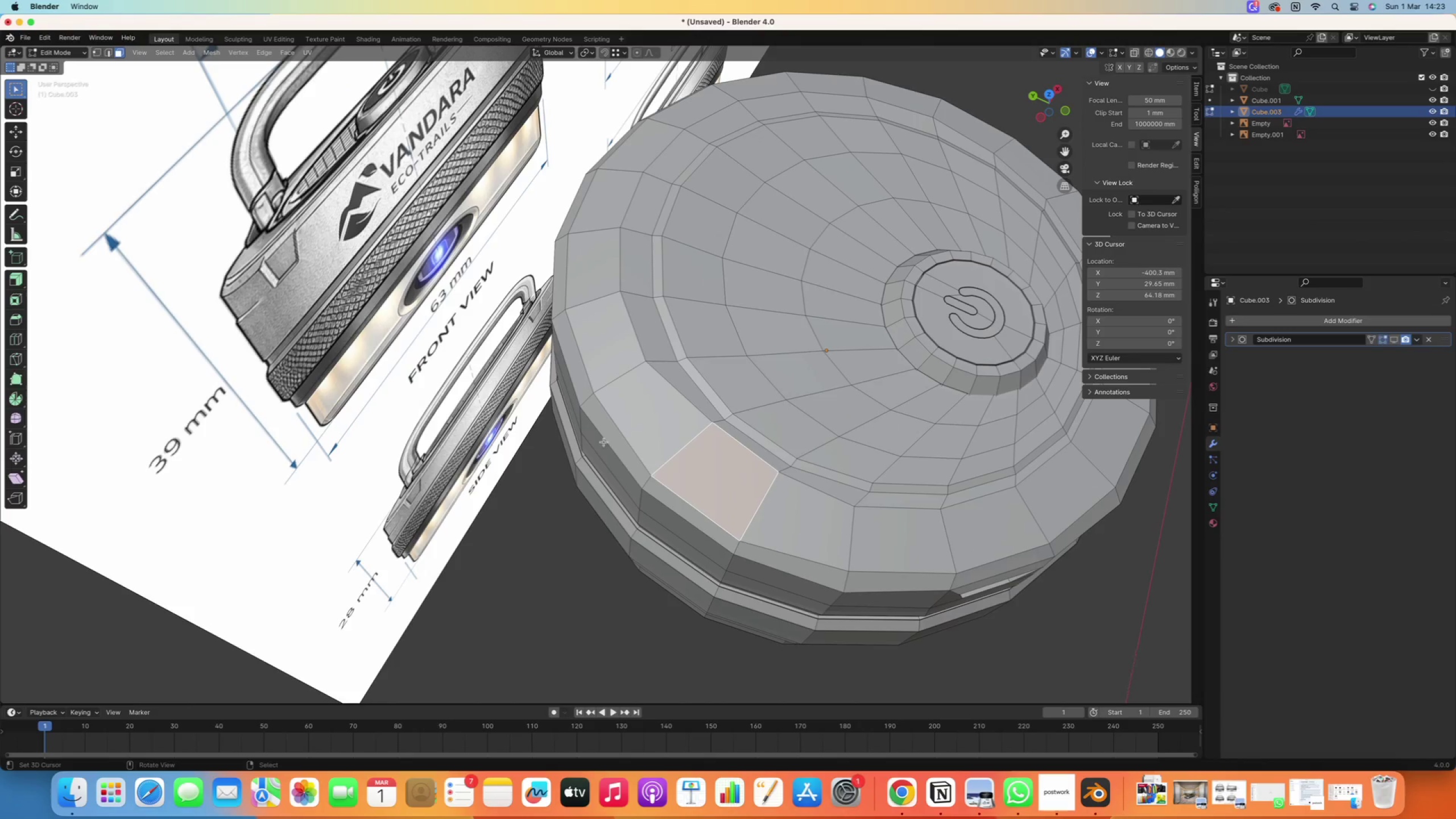 
key(I)
 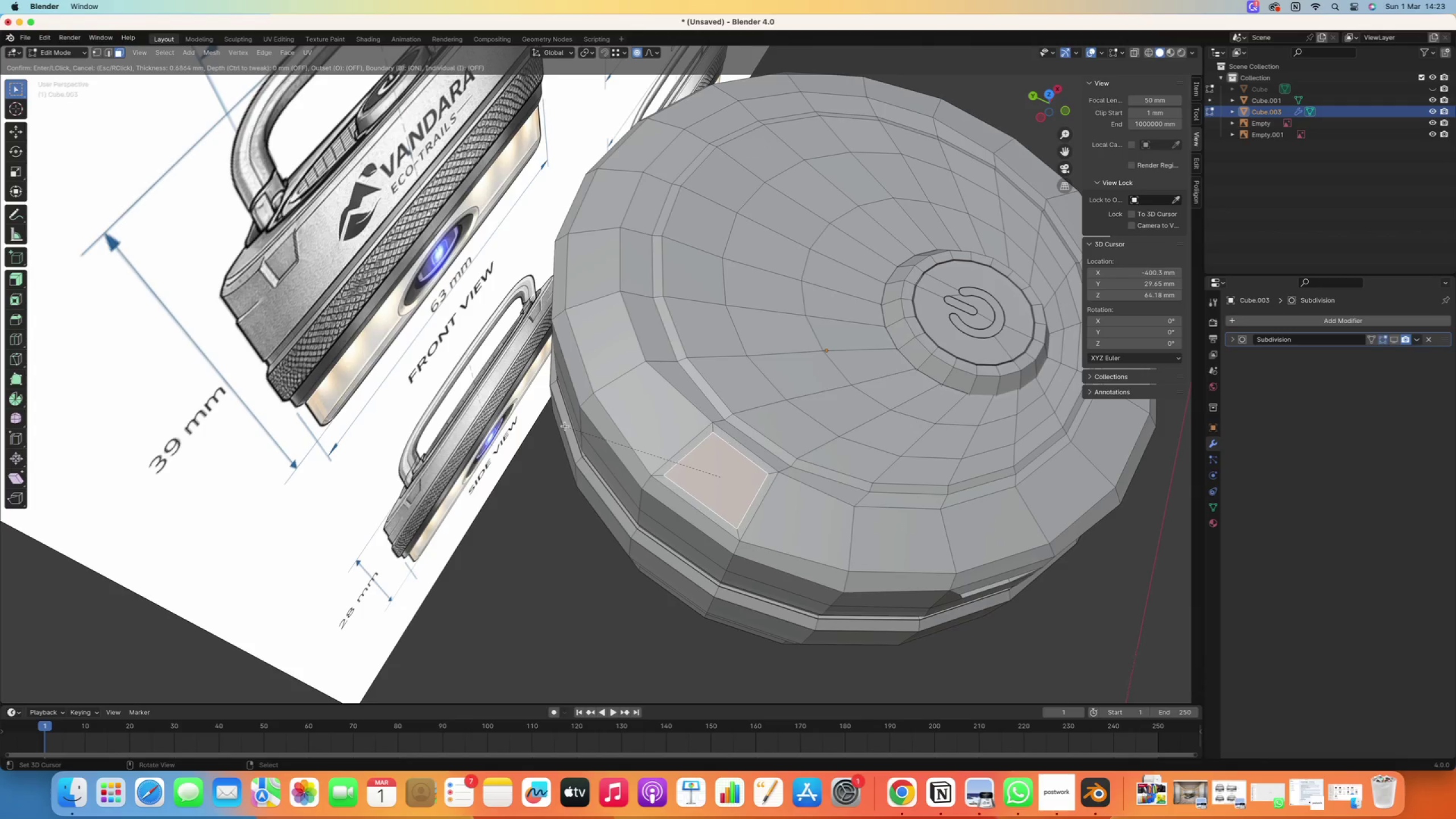 
left_click([565, 426])
 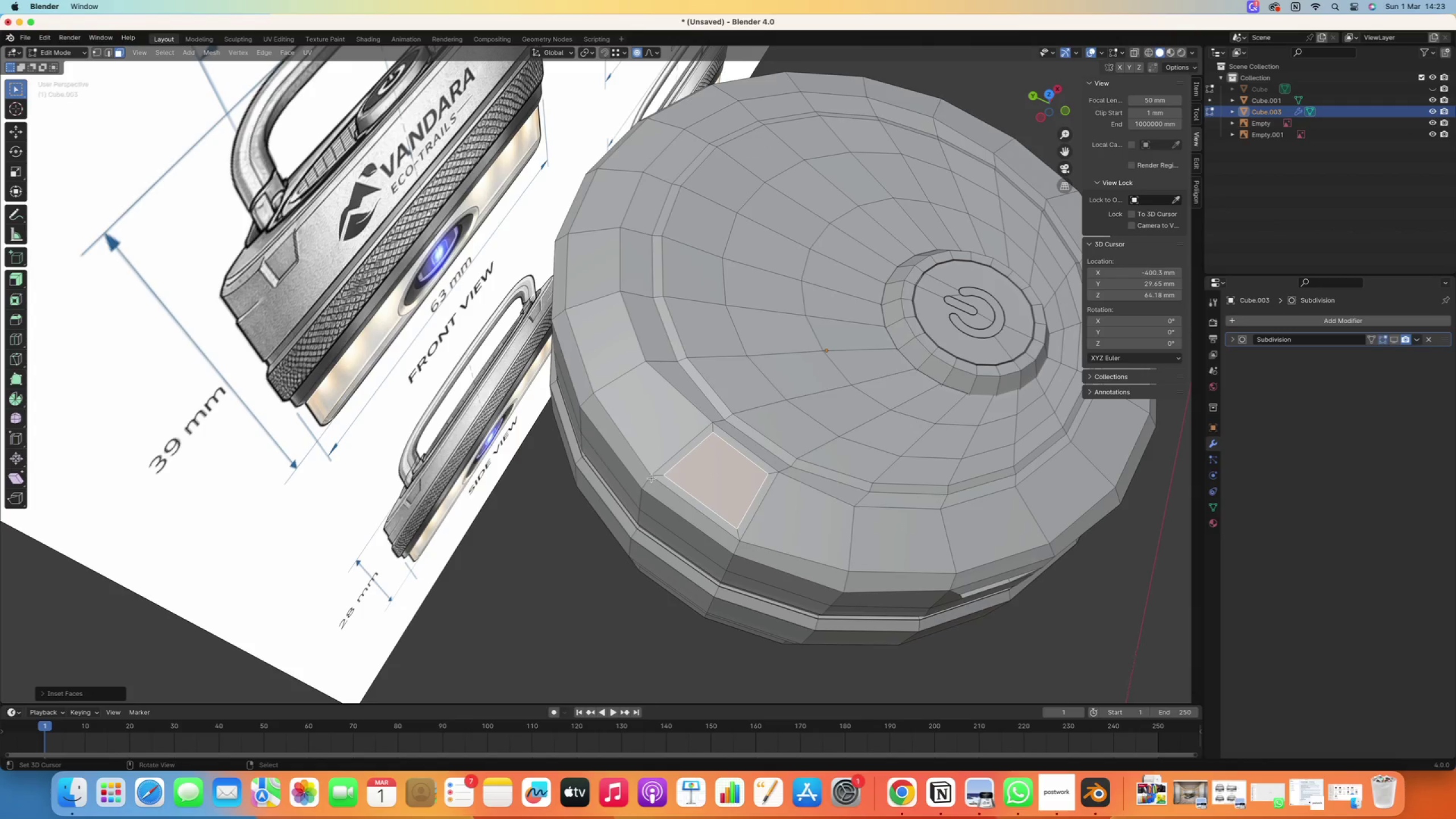 
key(Numpad1)
 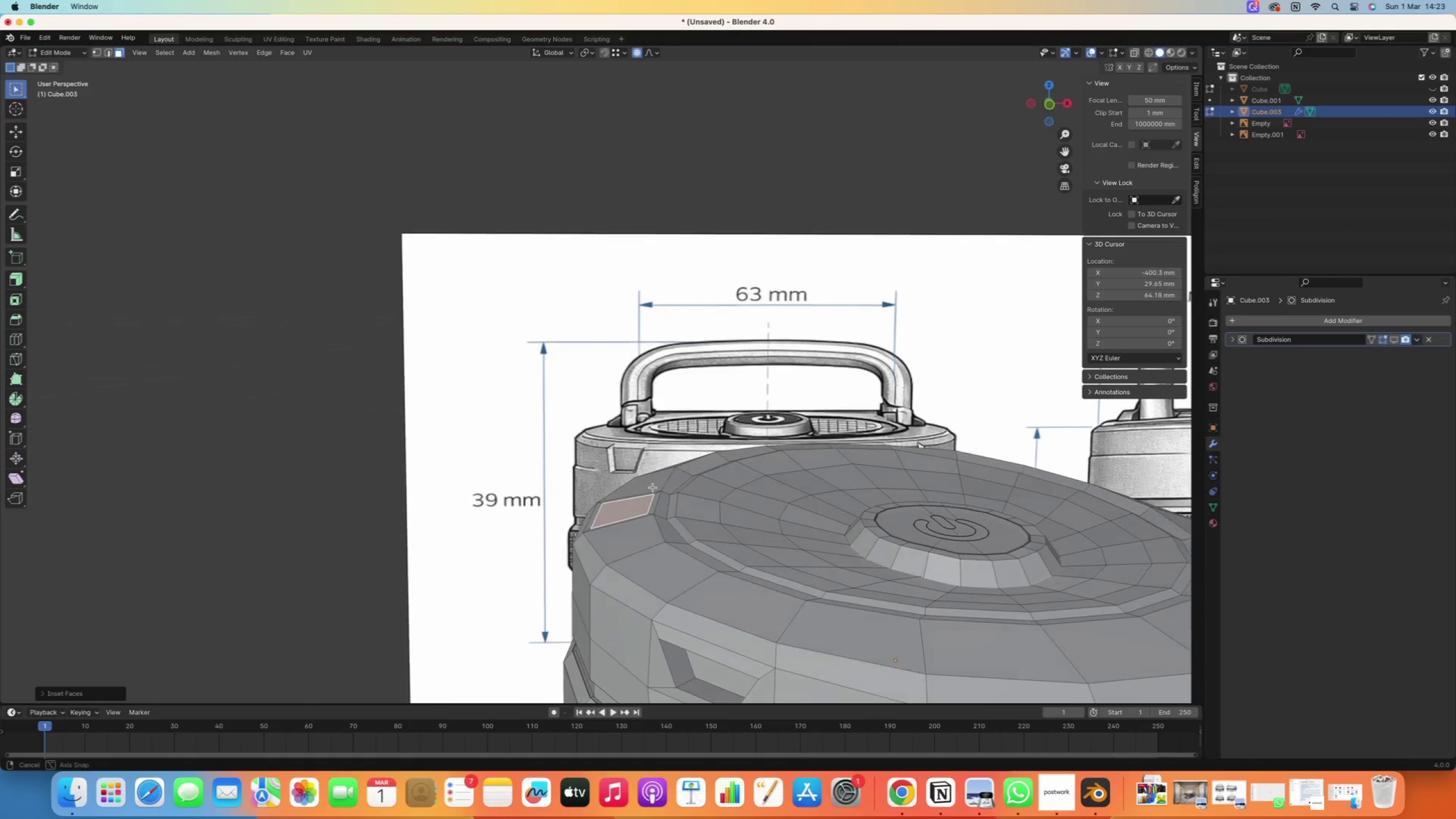 
scroll: coordinate [650, 477], scroll_direction: down, amount: 2.0
 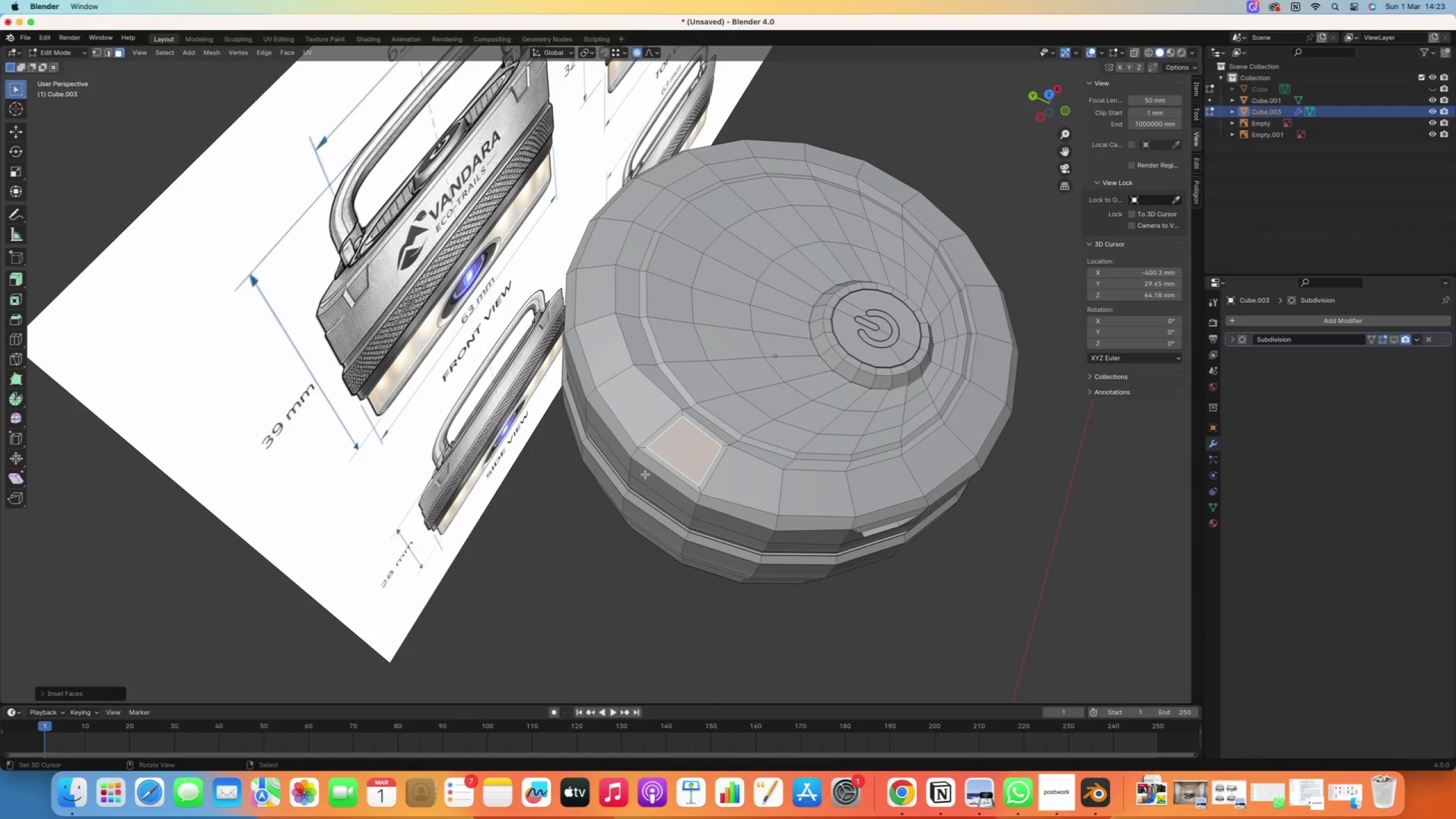 
key(Control+Z)
 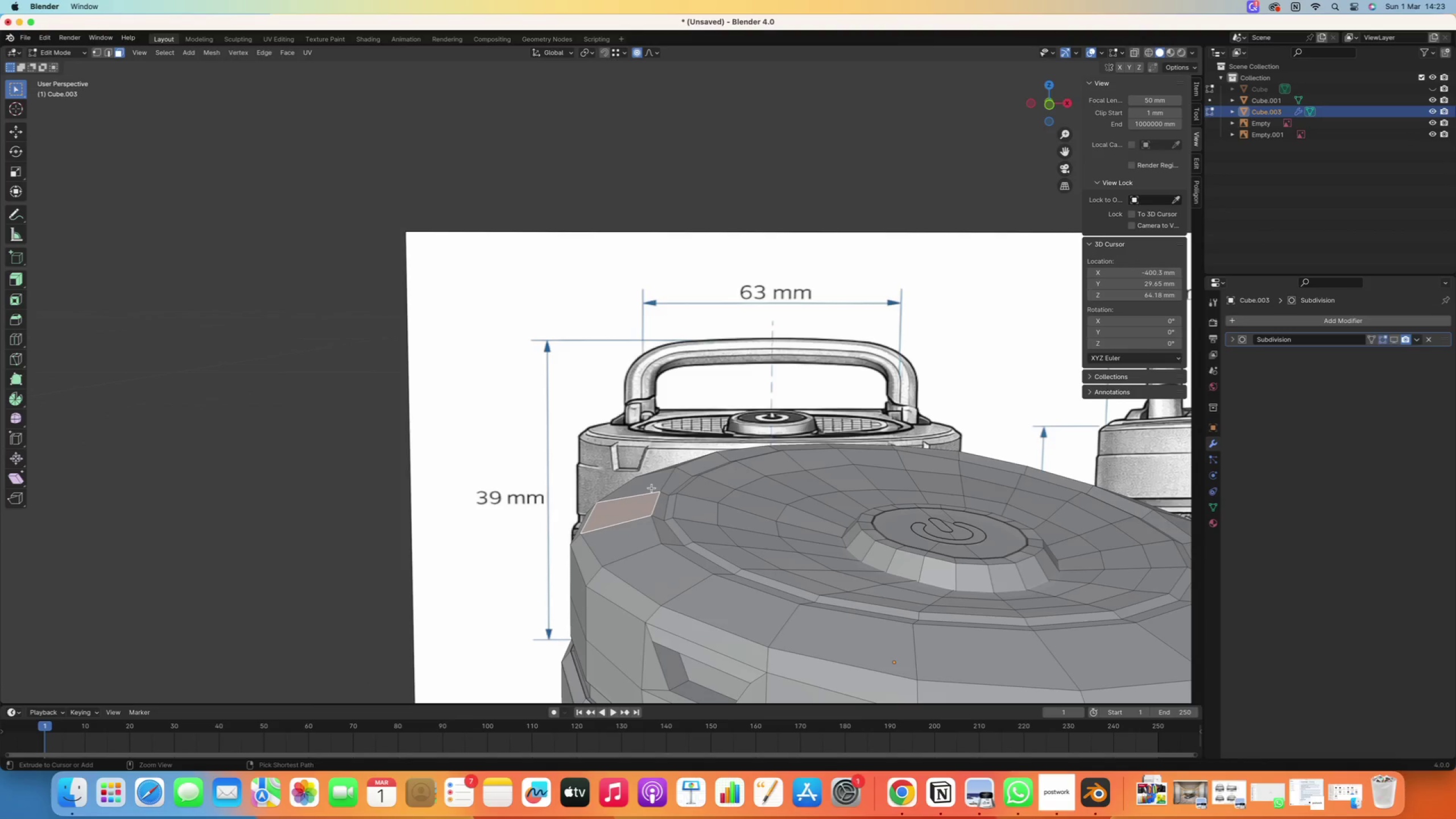 
key(Control+Z)
 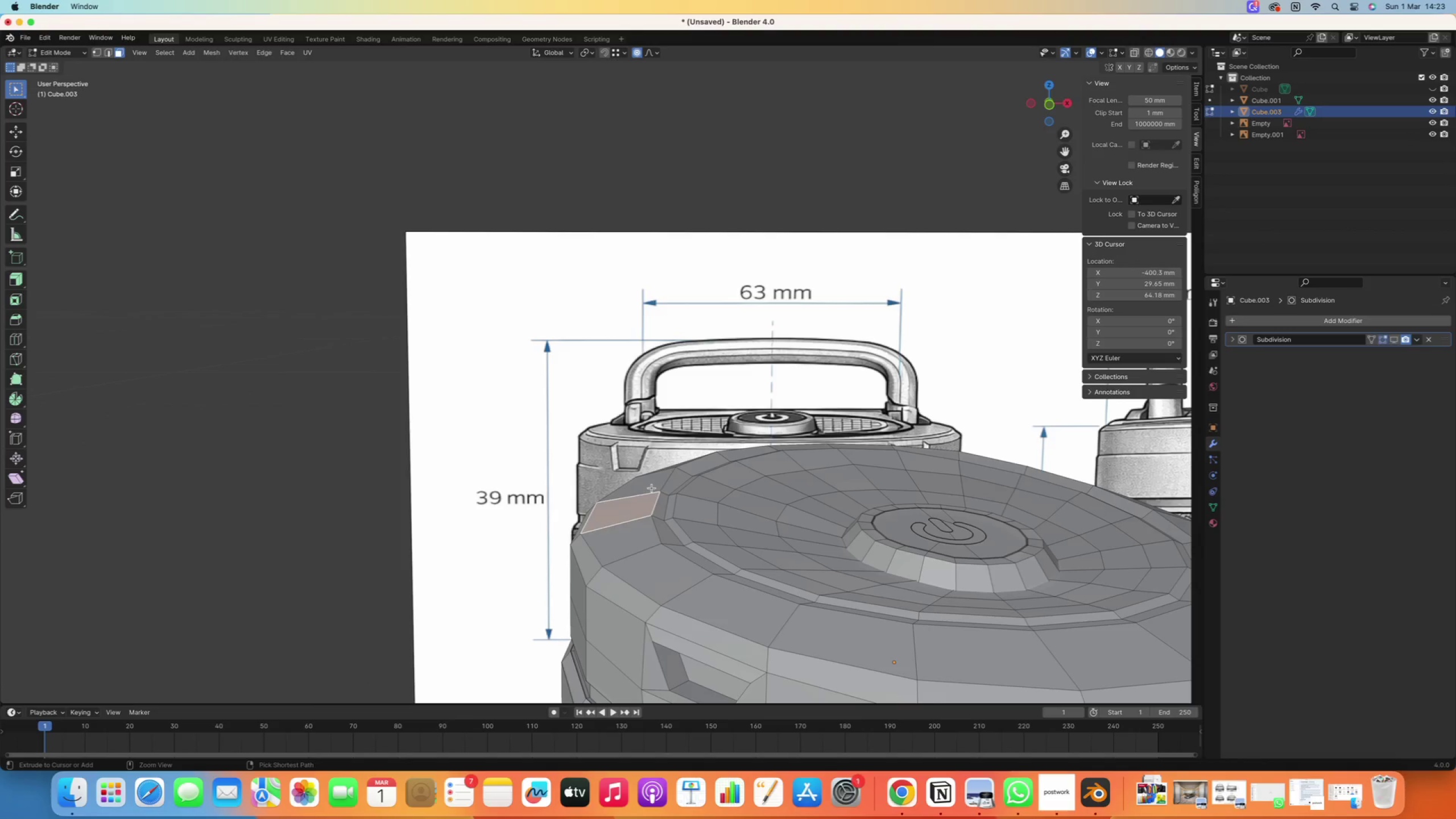 
key(Control+Z)
 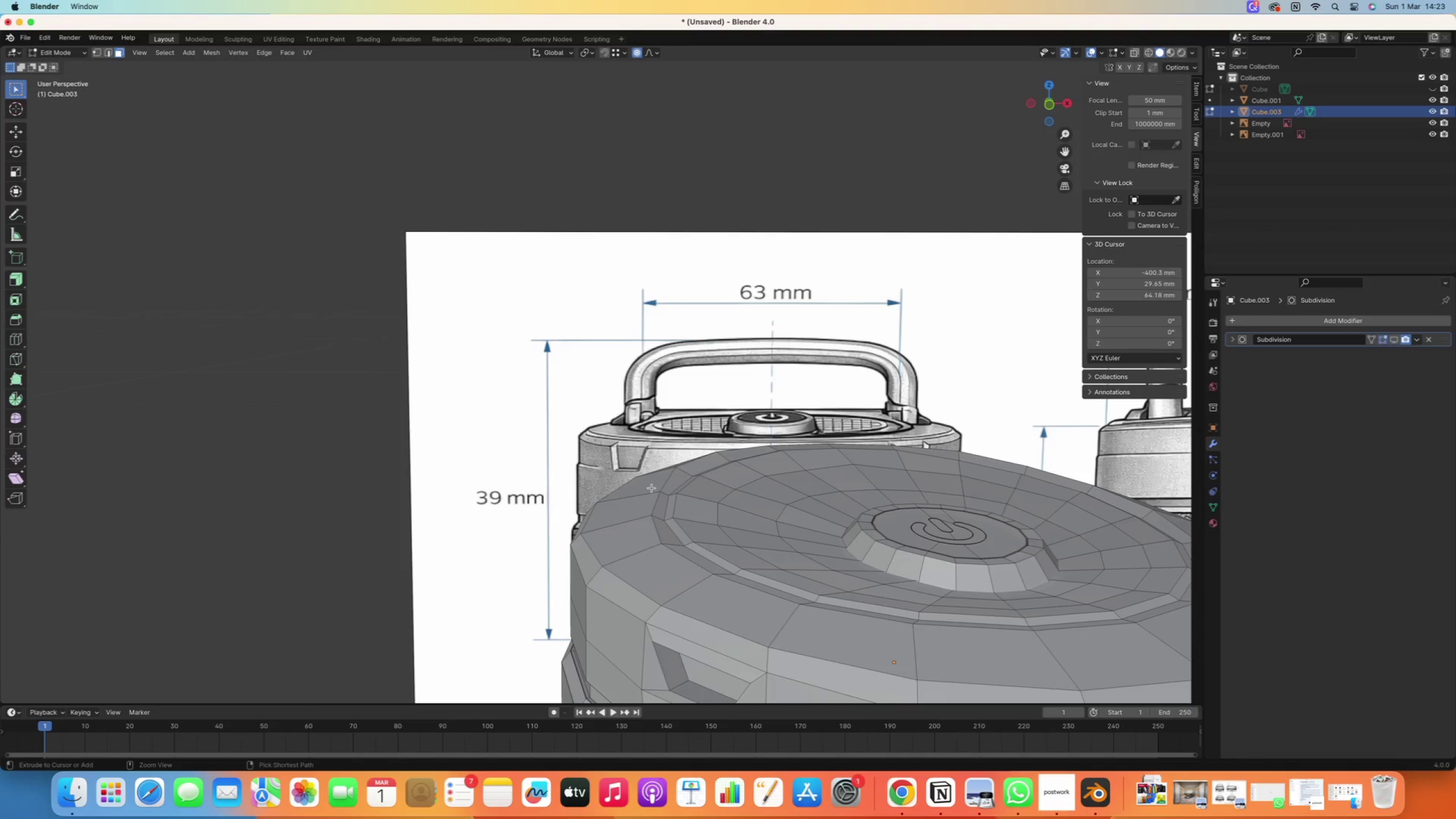 
key(Control+Z)
 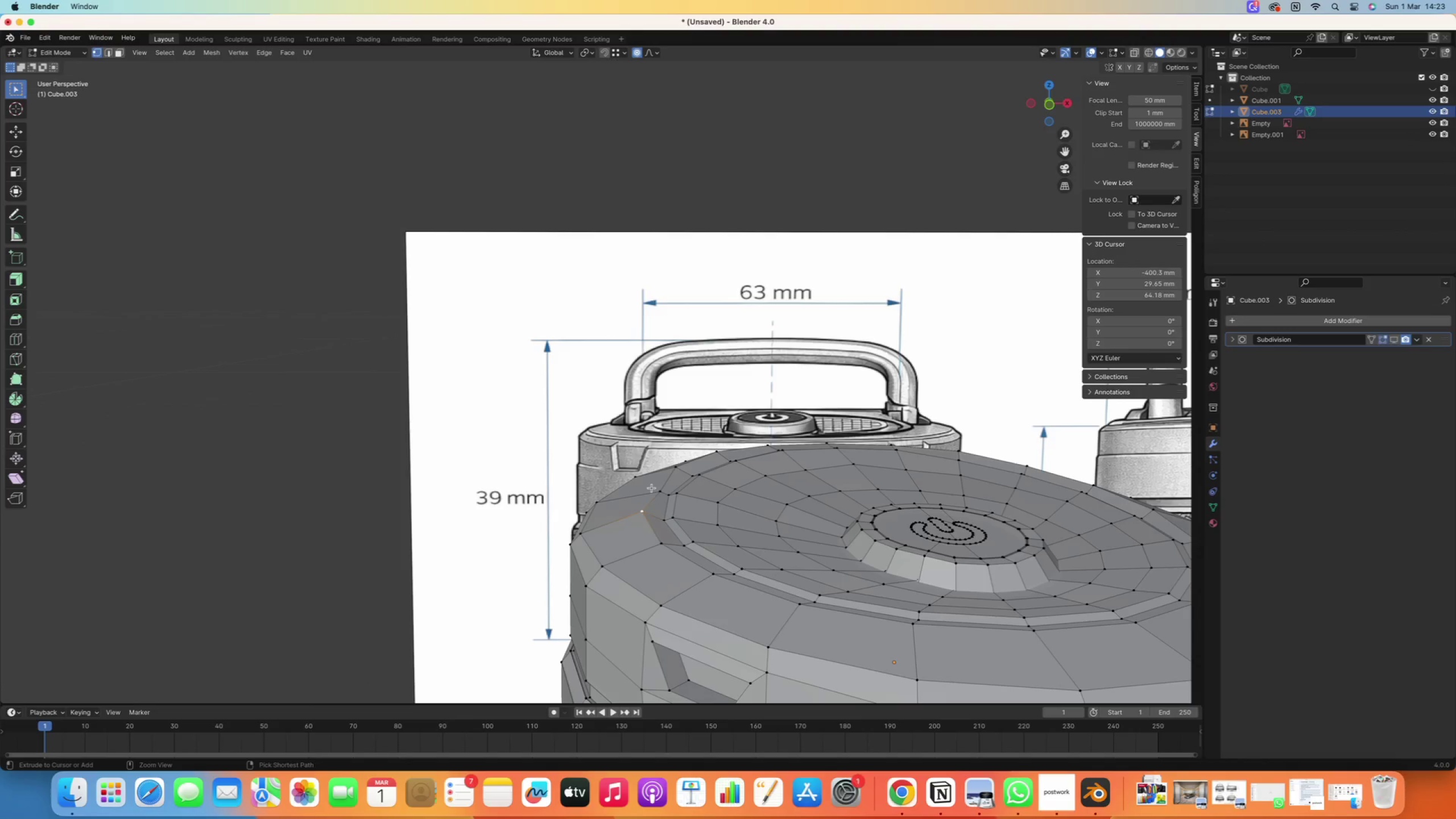 
key(Control+Z)
 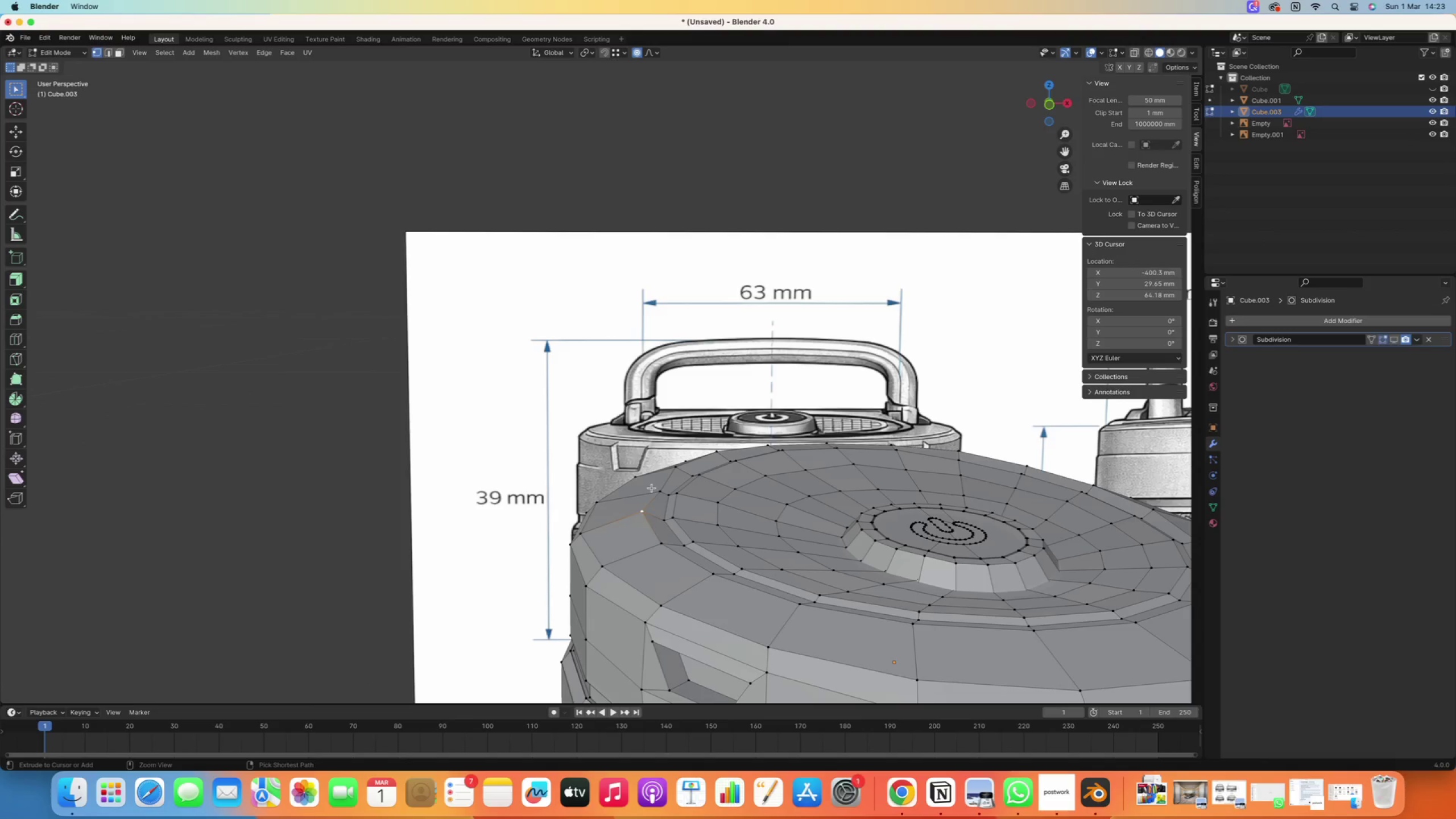 
key(Control+Z)
 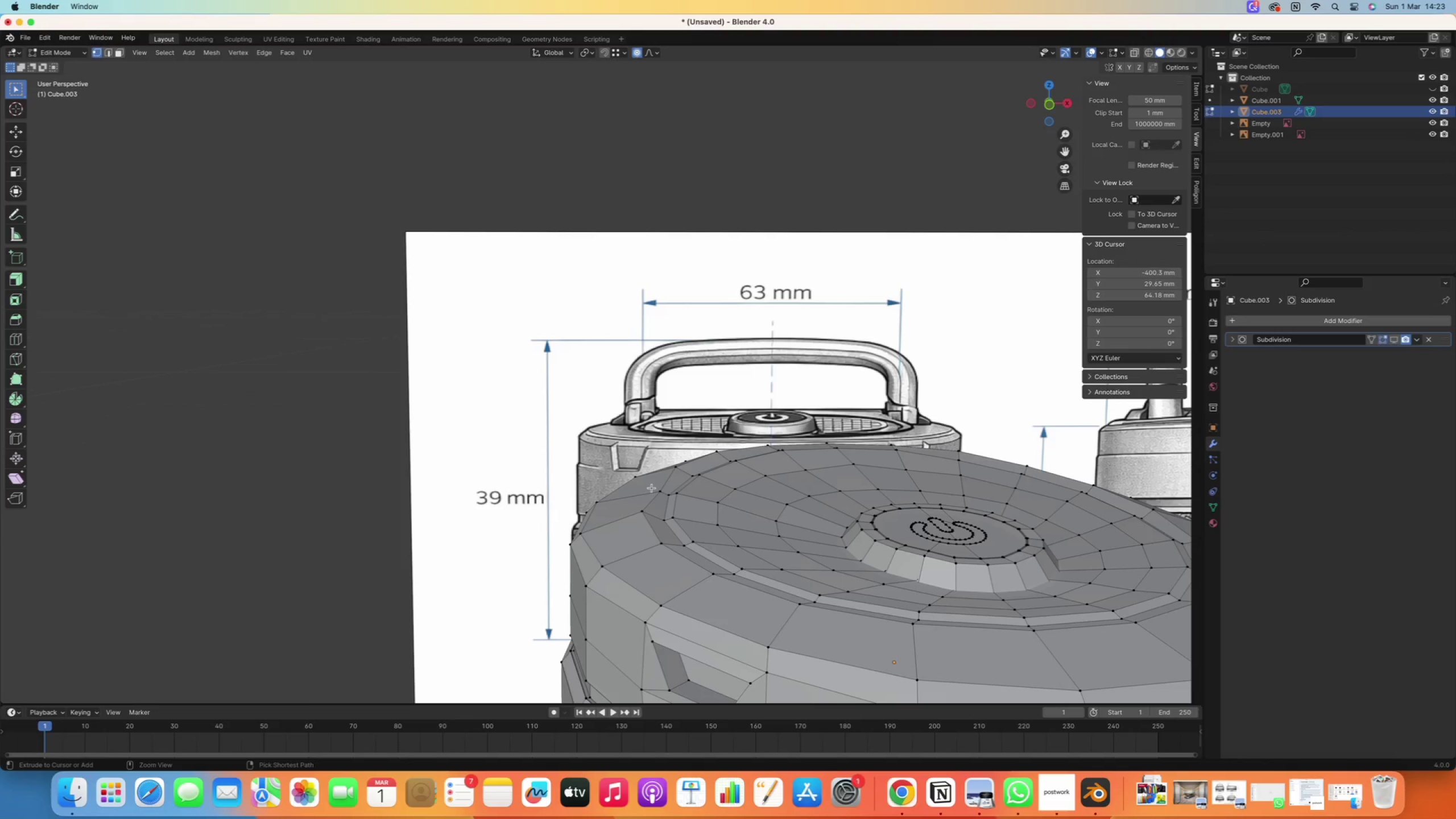 
key(Control+Z)
 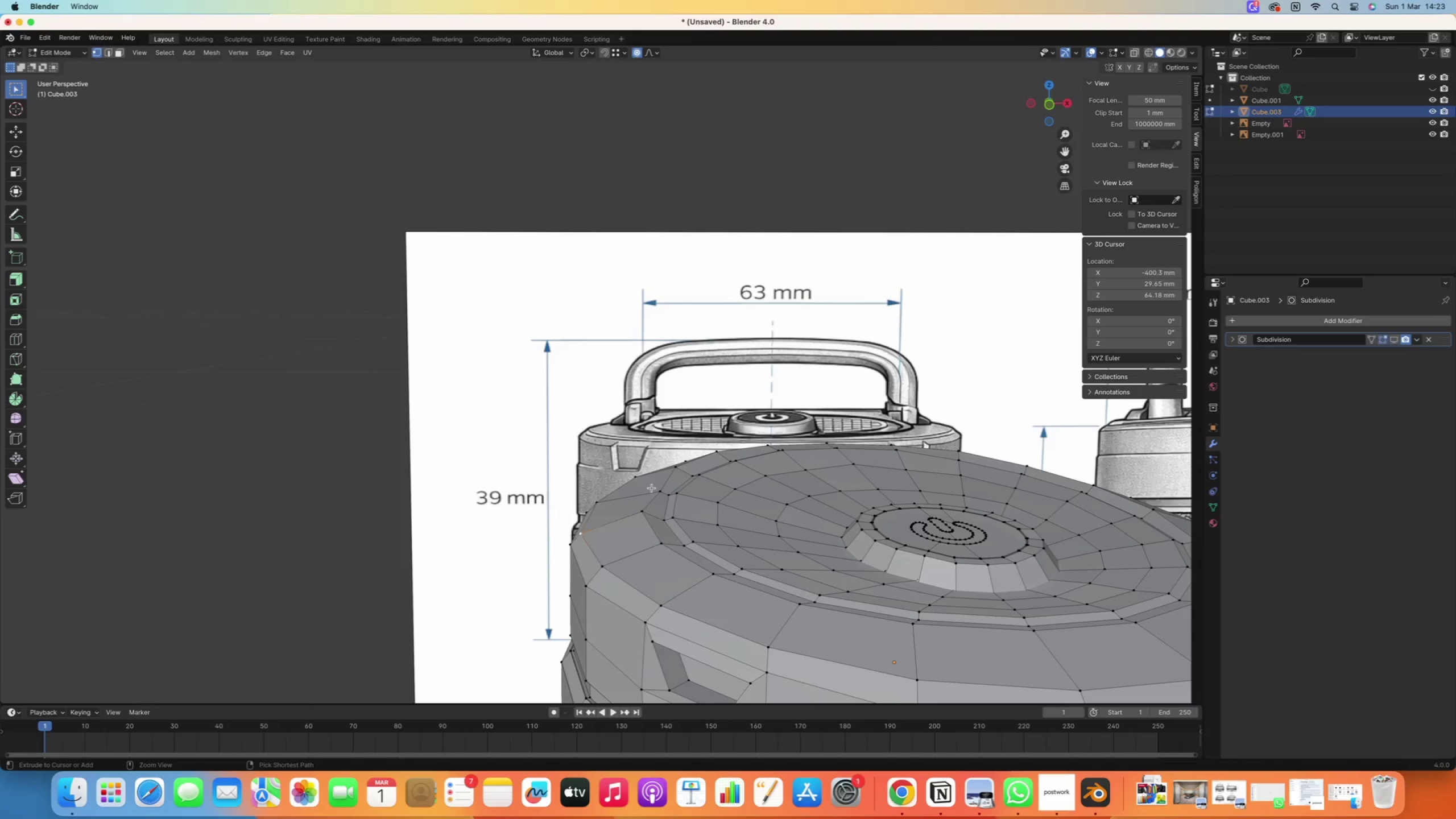 
key(Control+Z)
 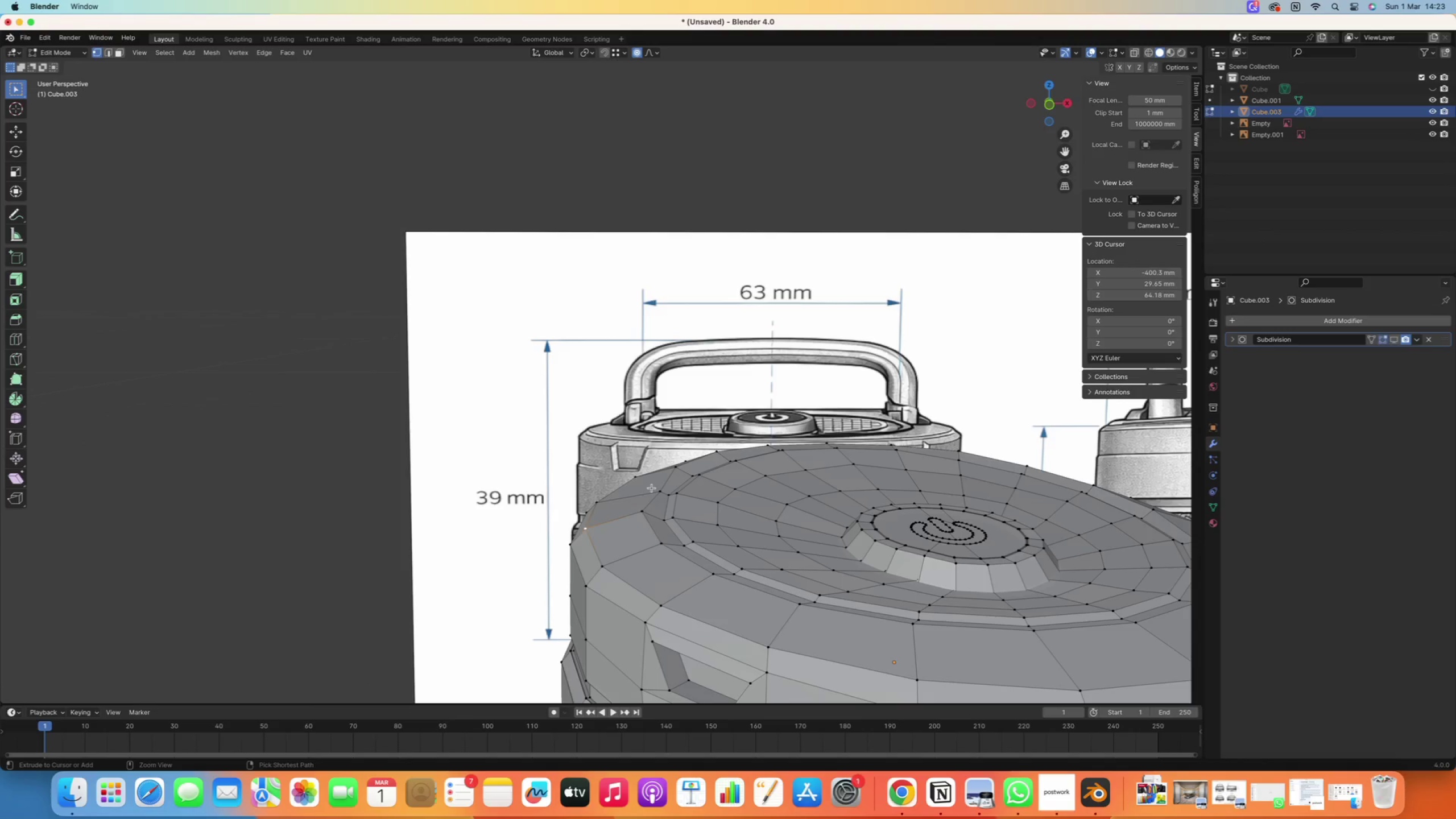 
key(Control+Z)
 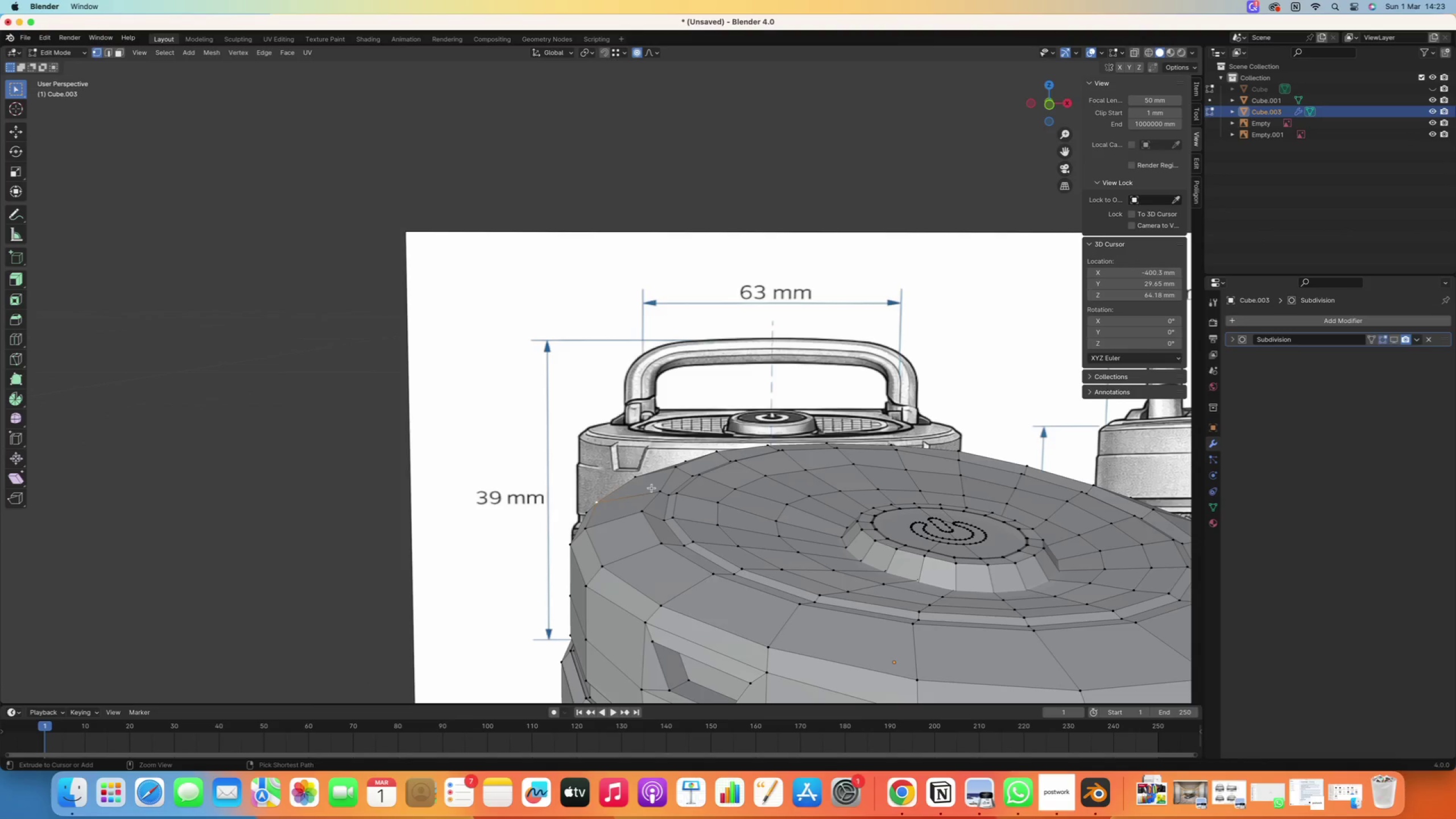 
key(Control+Z)
 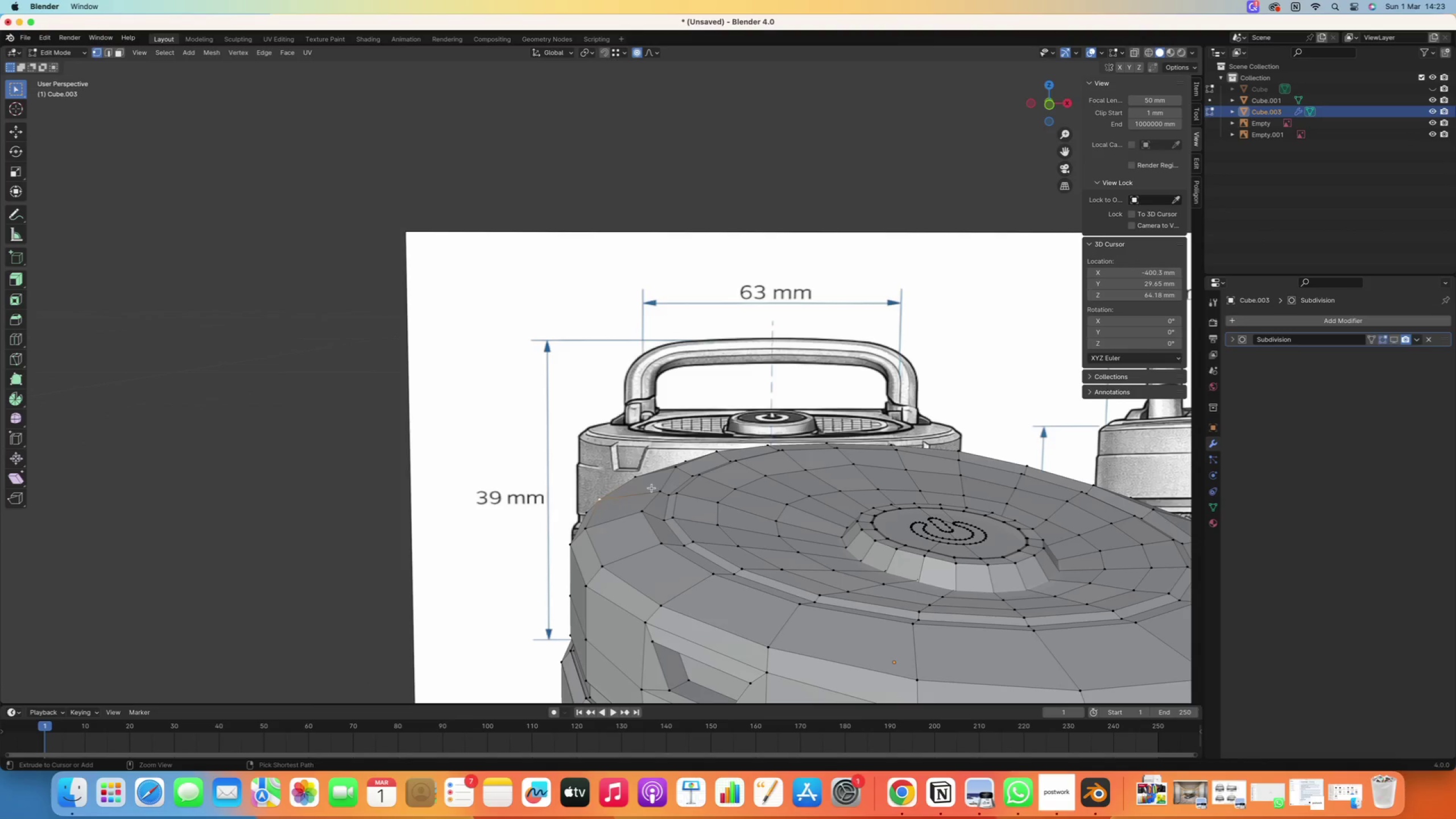 
key(Control+Z)
 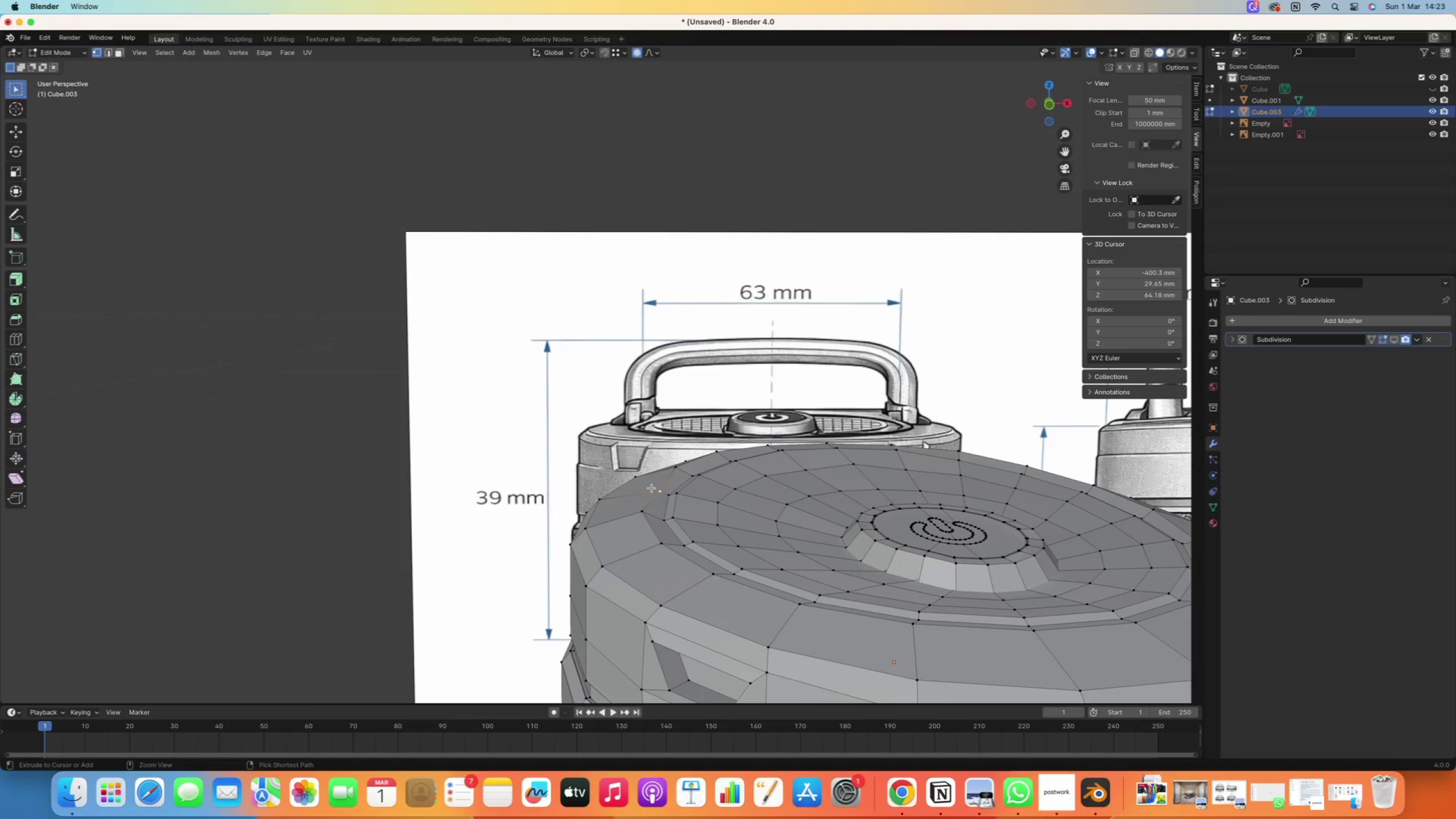 
key(Control+Z)
 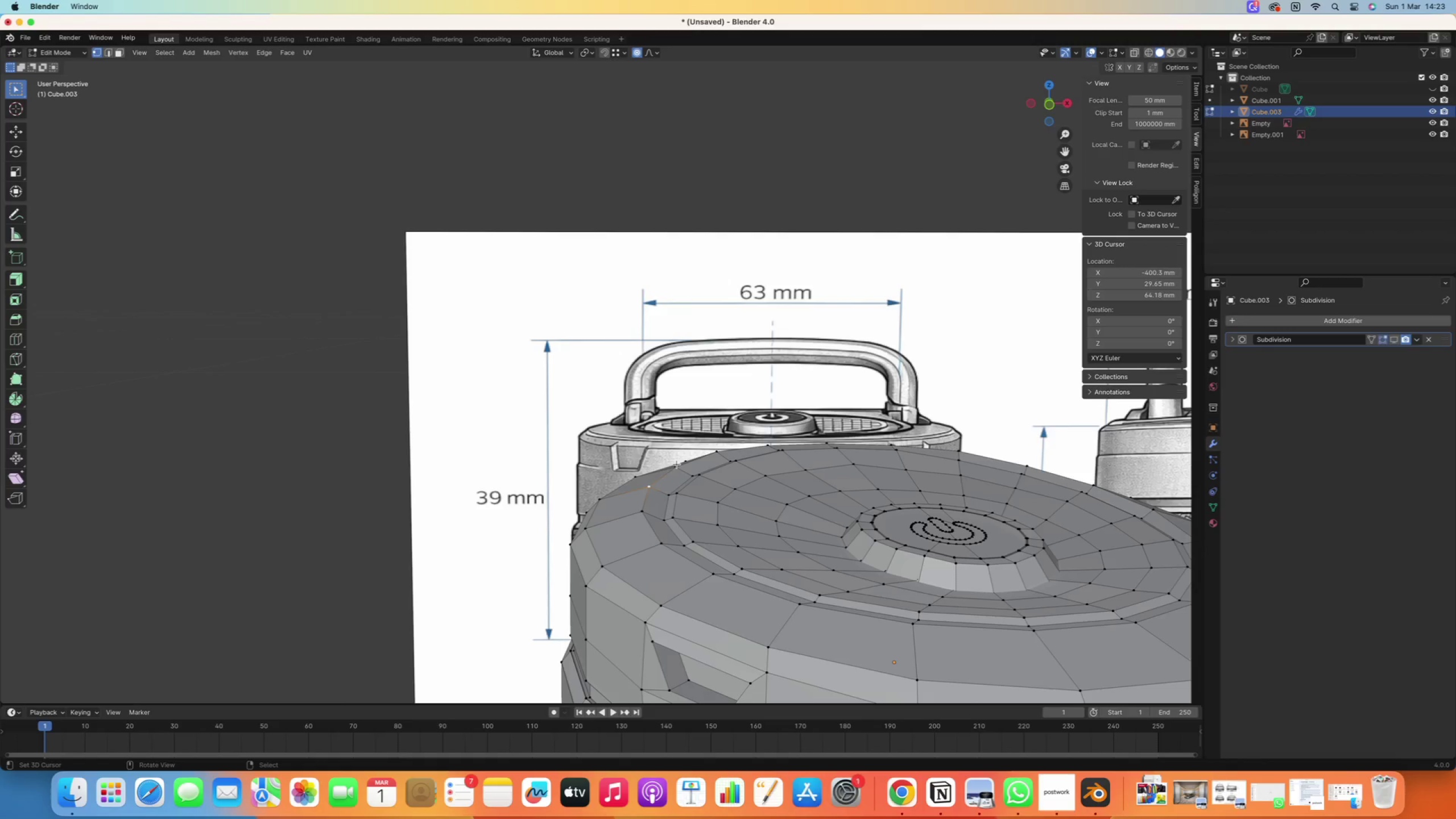 
key(Numpad1)
 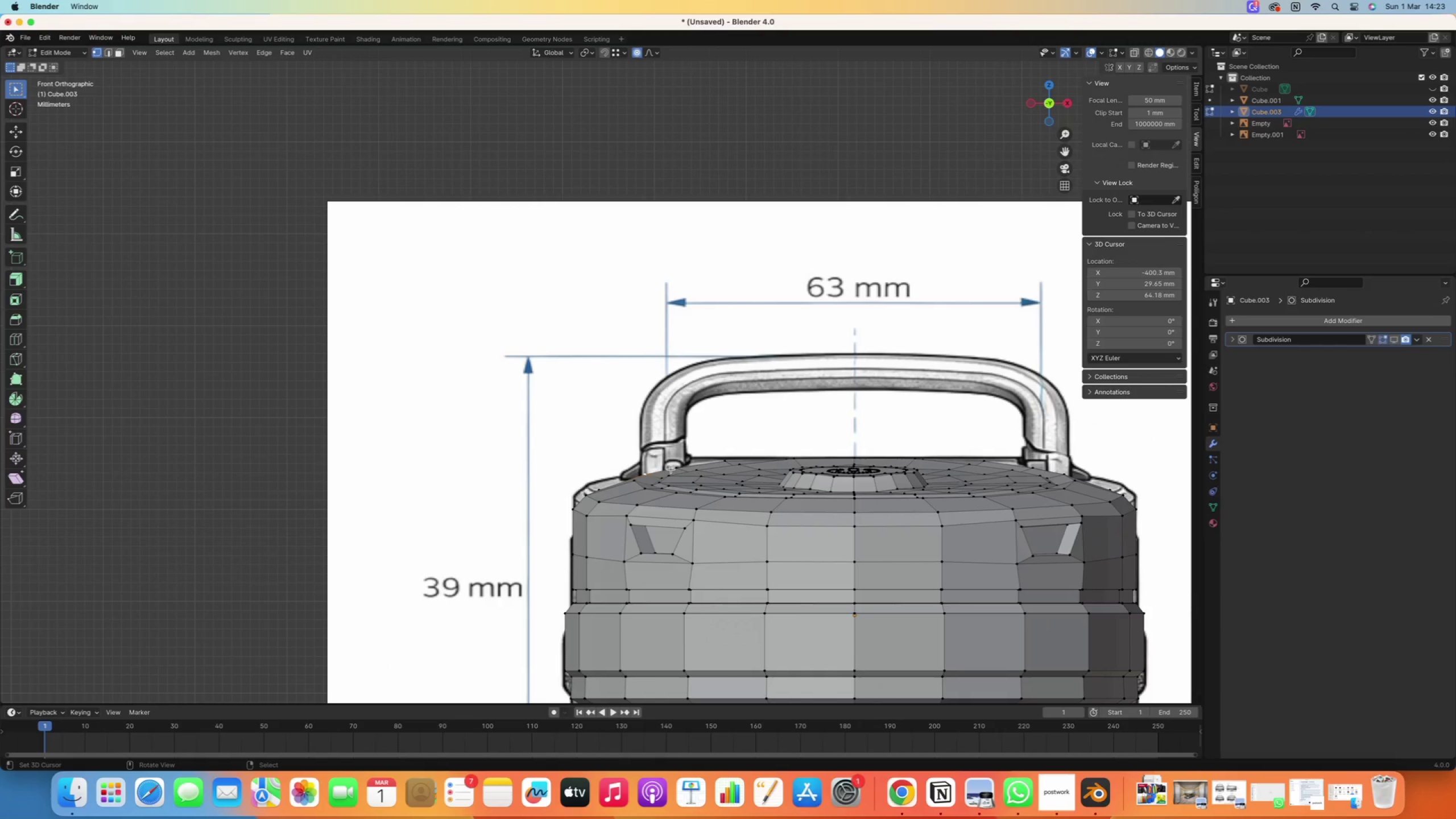 
right_click([674, 468])
 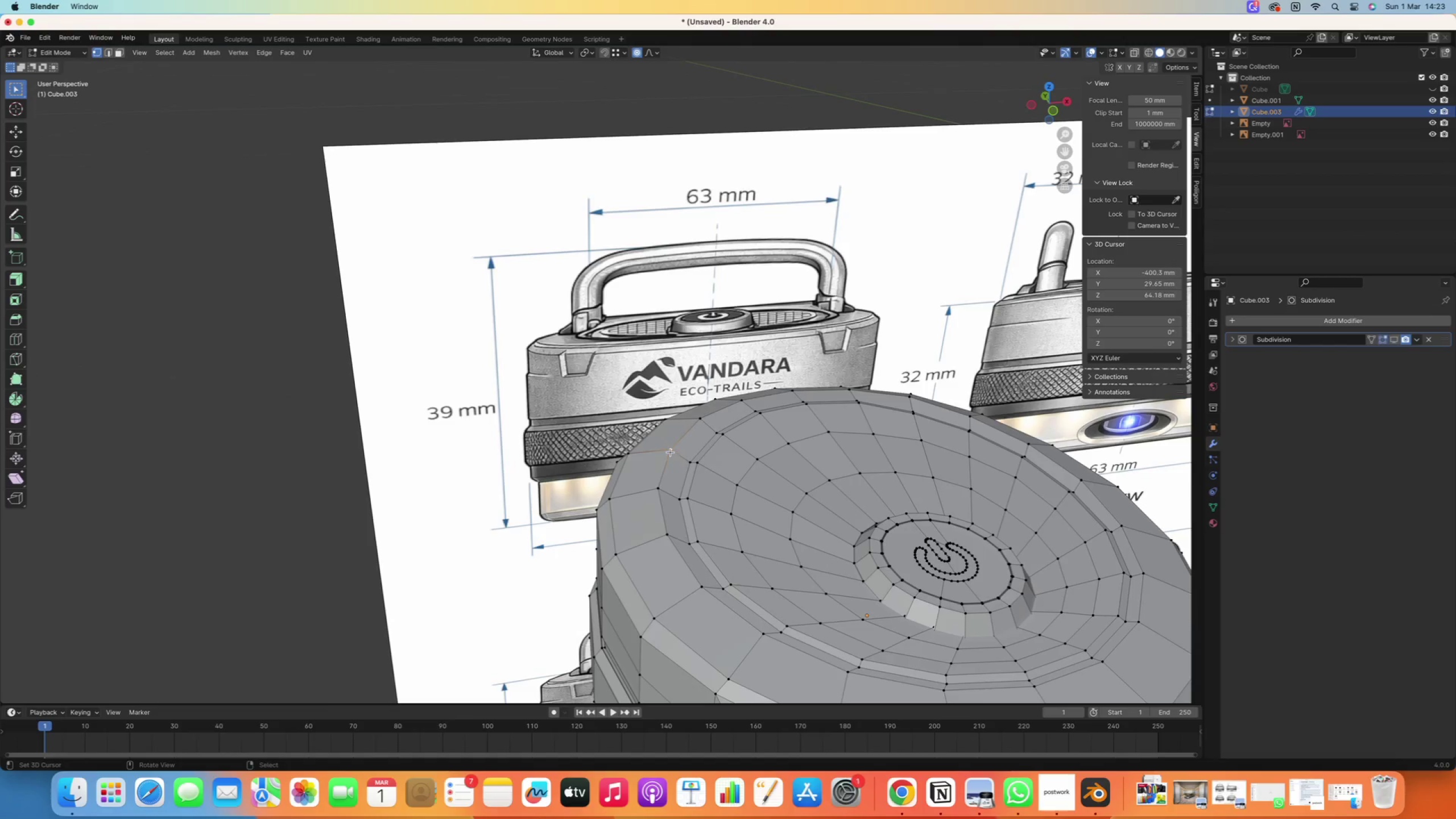 
hold_key(key=ShiftRight, duration=0.44)
 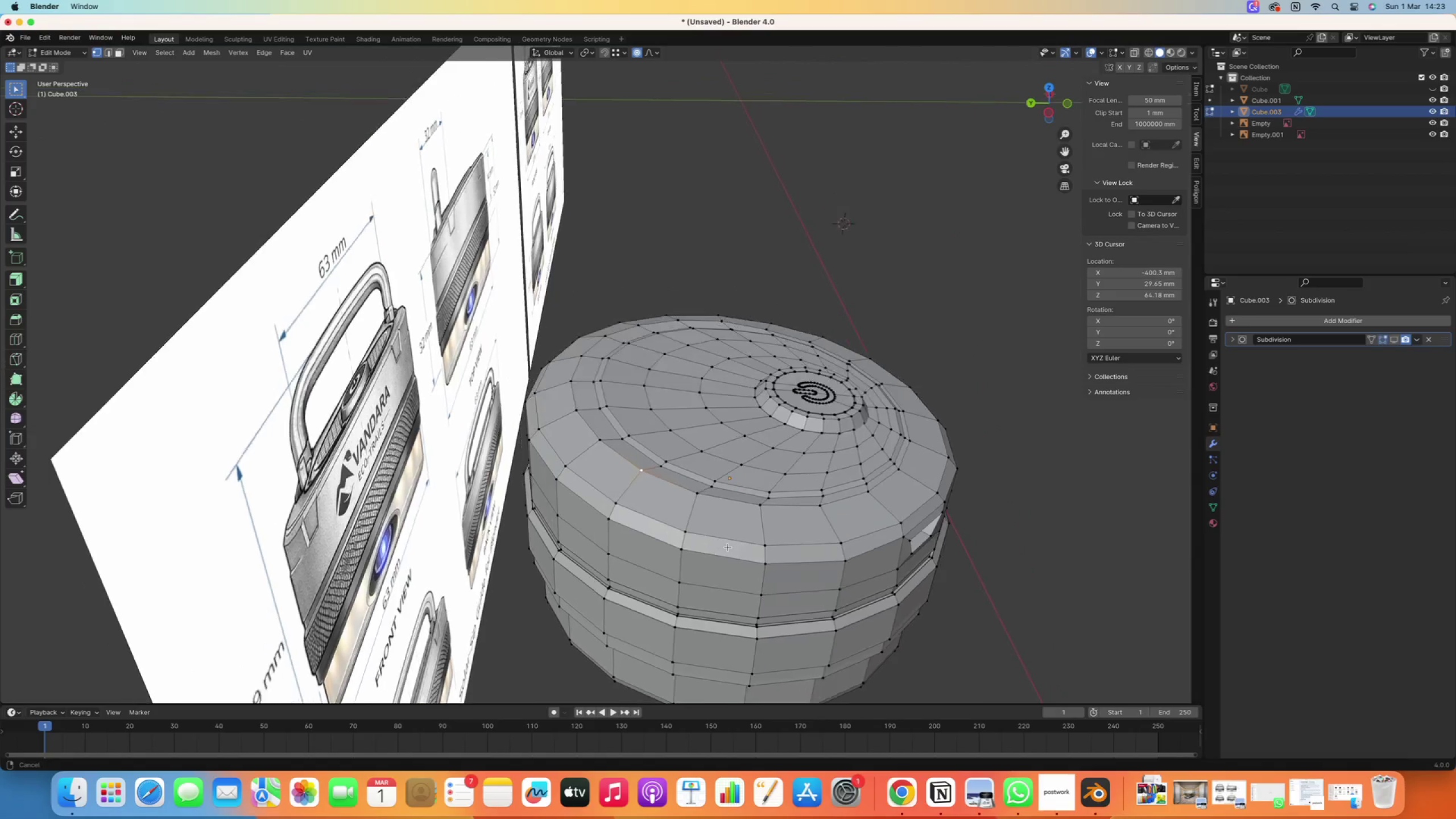 
scroll: coordinate [672, 525], scroll_direction: up, amount: 9.0
 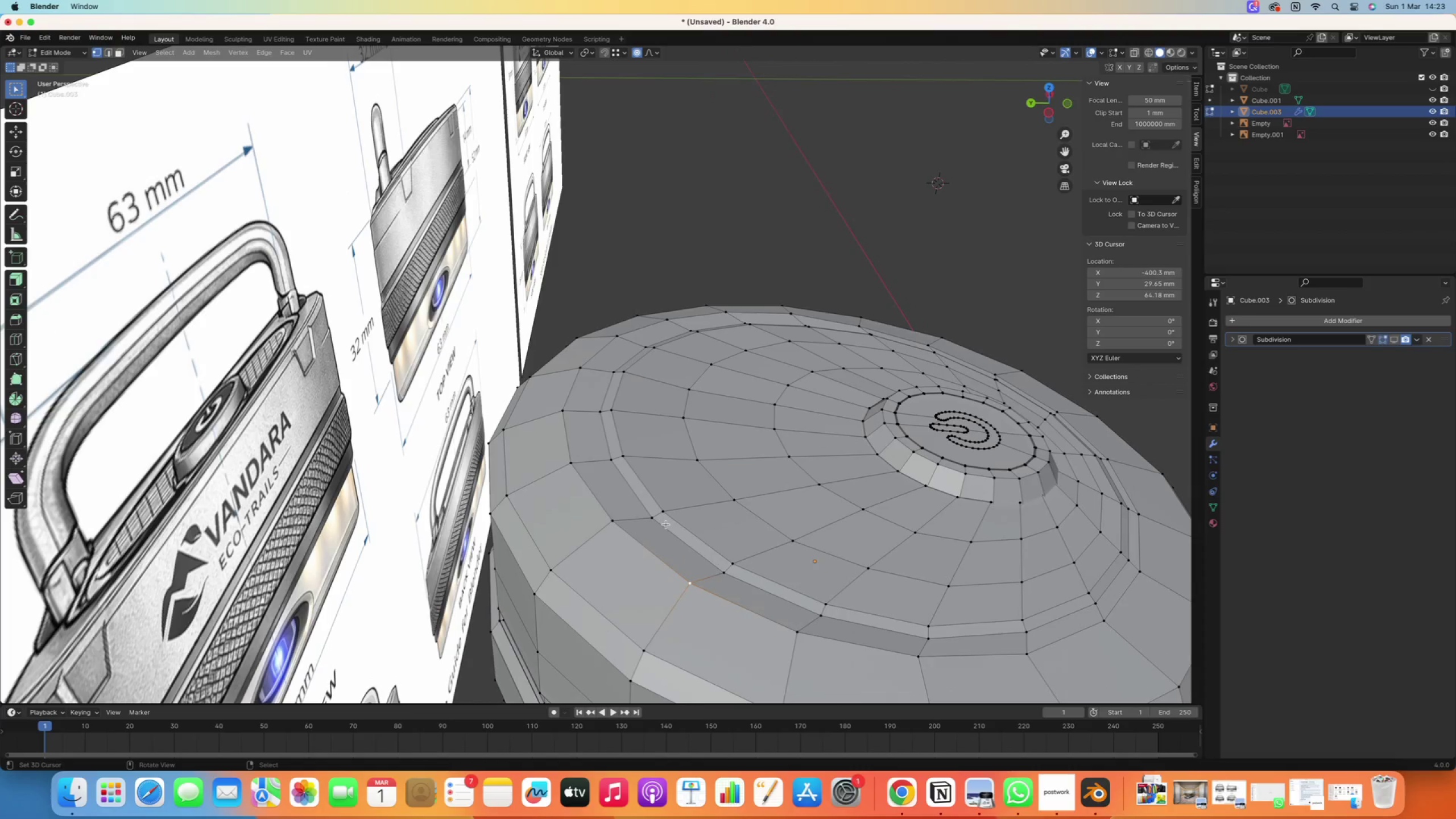 
type(gg)
 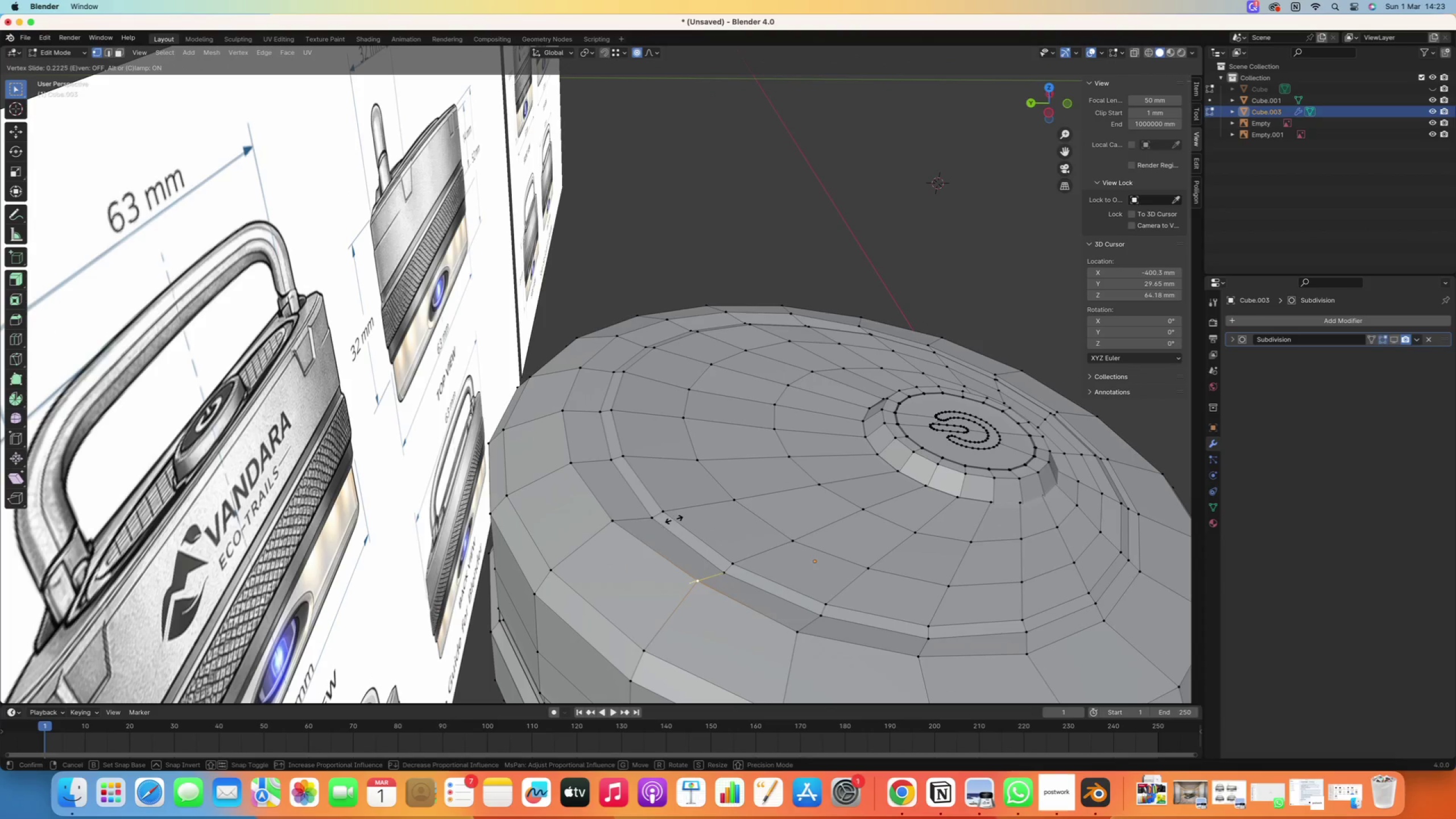 
left_click([675, 519])
 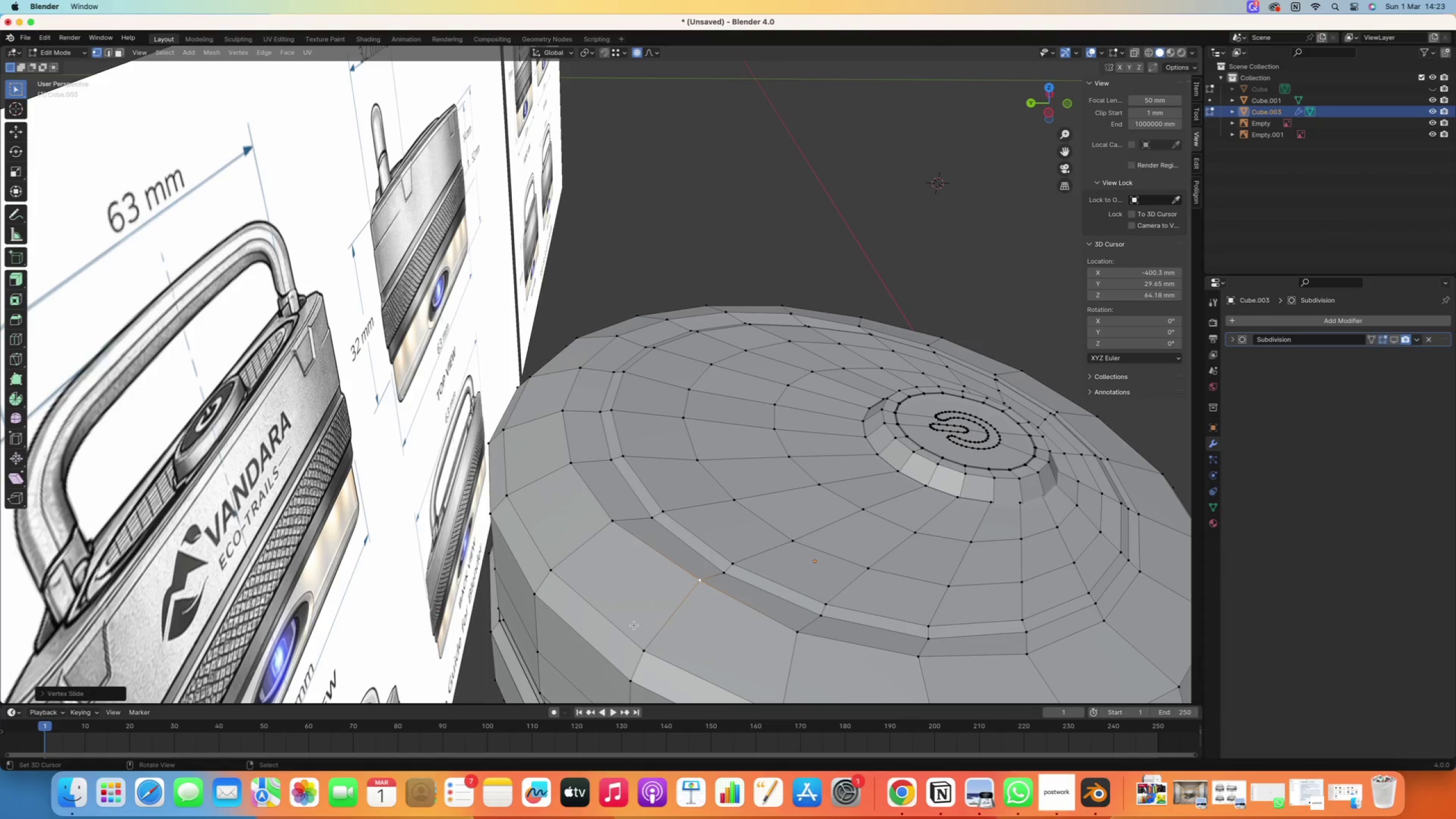 
type(gg)
 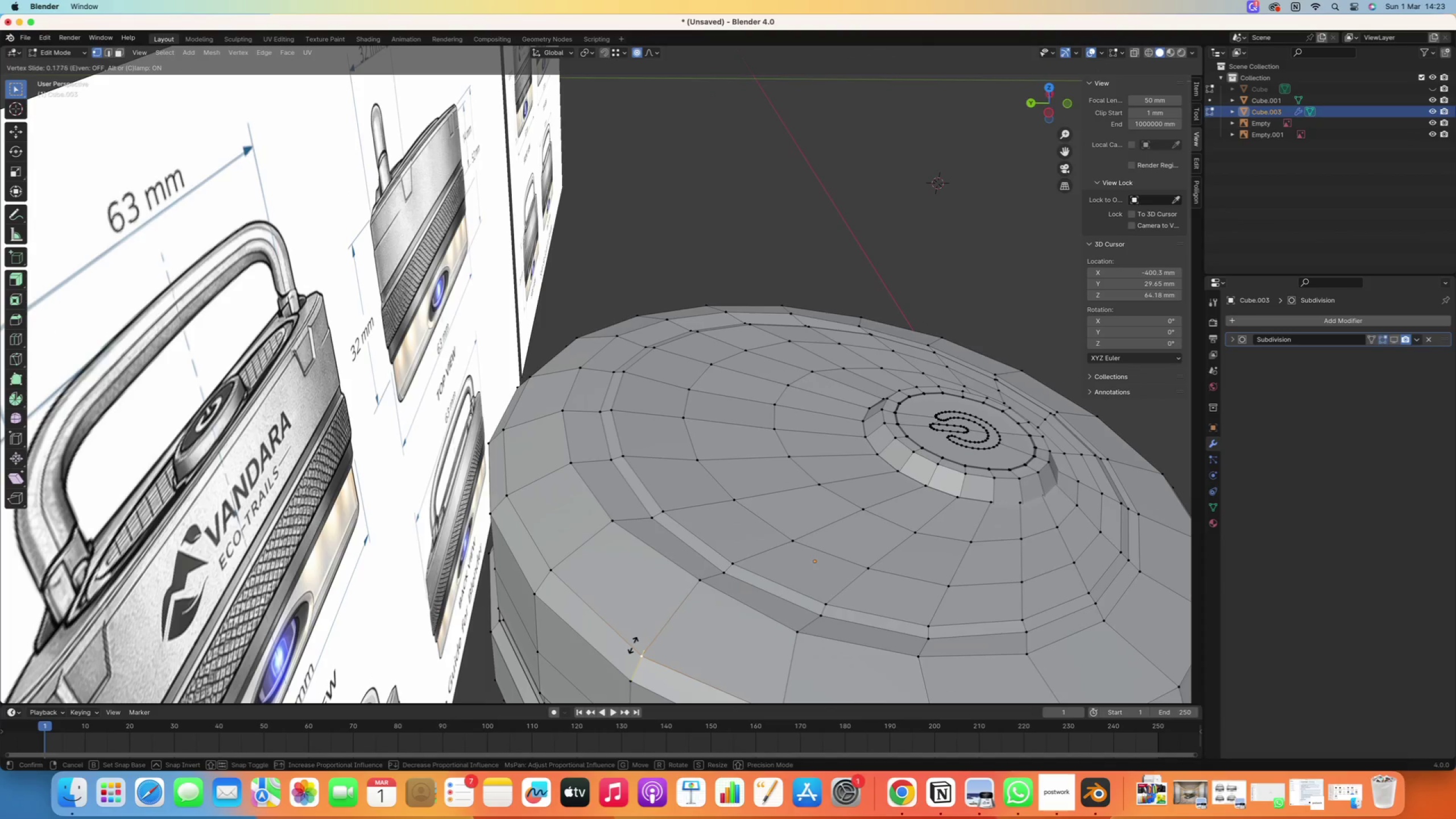 
left_click([632, 645])
 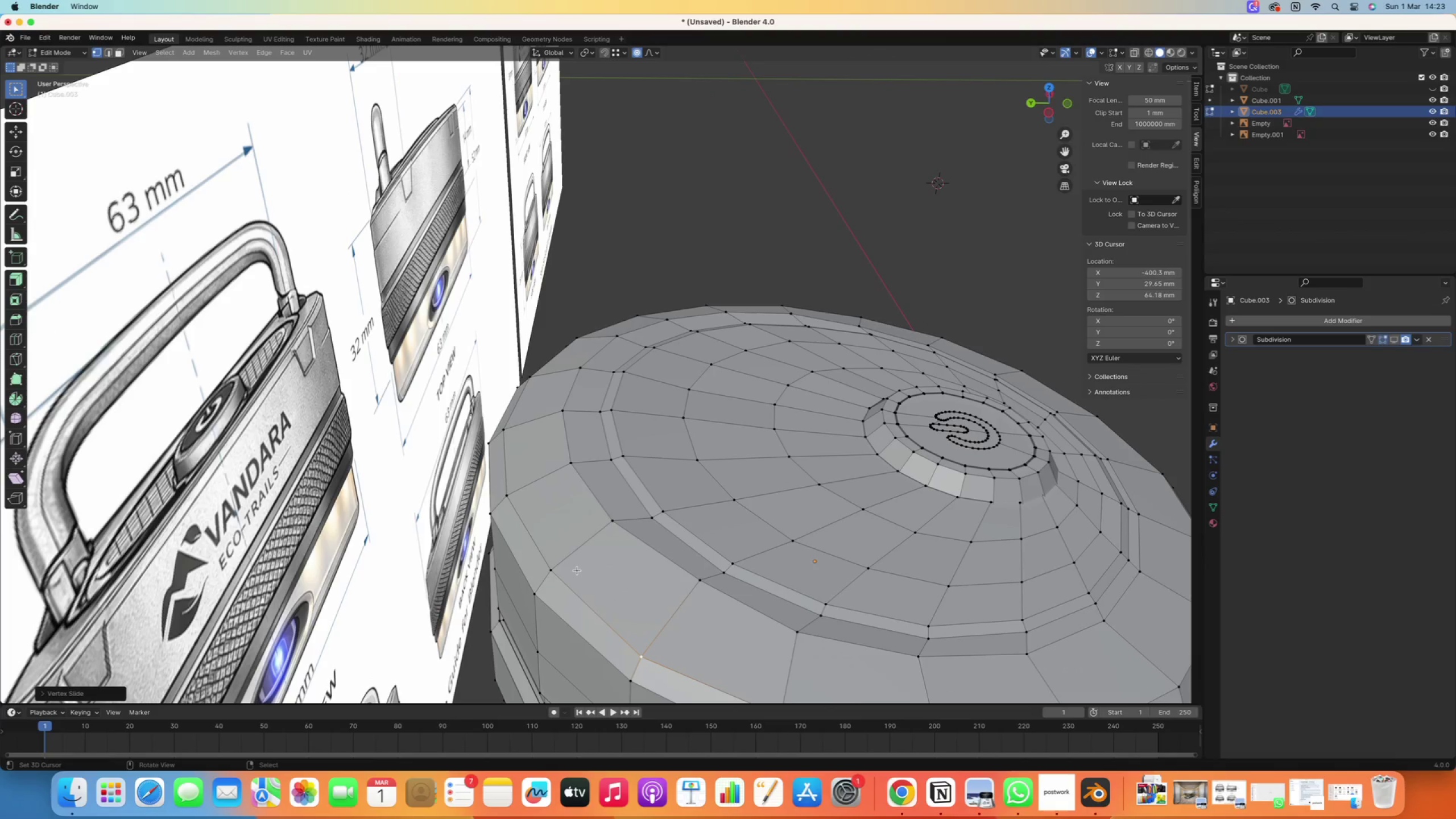 
right_click([545, 574])
 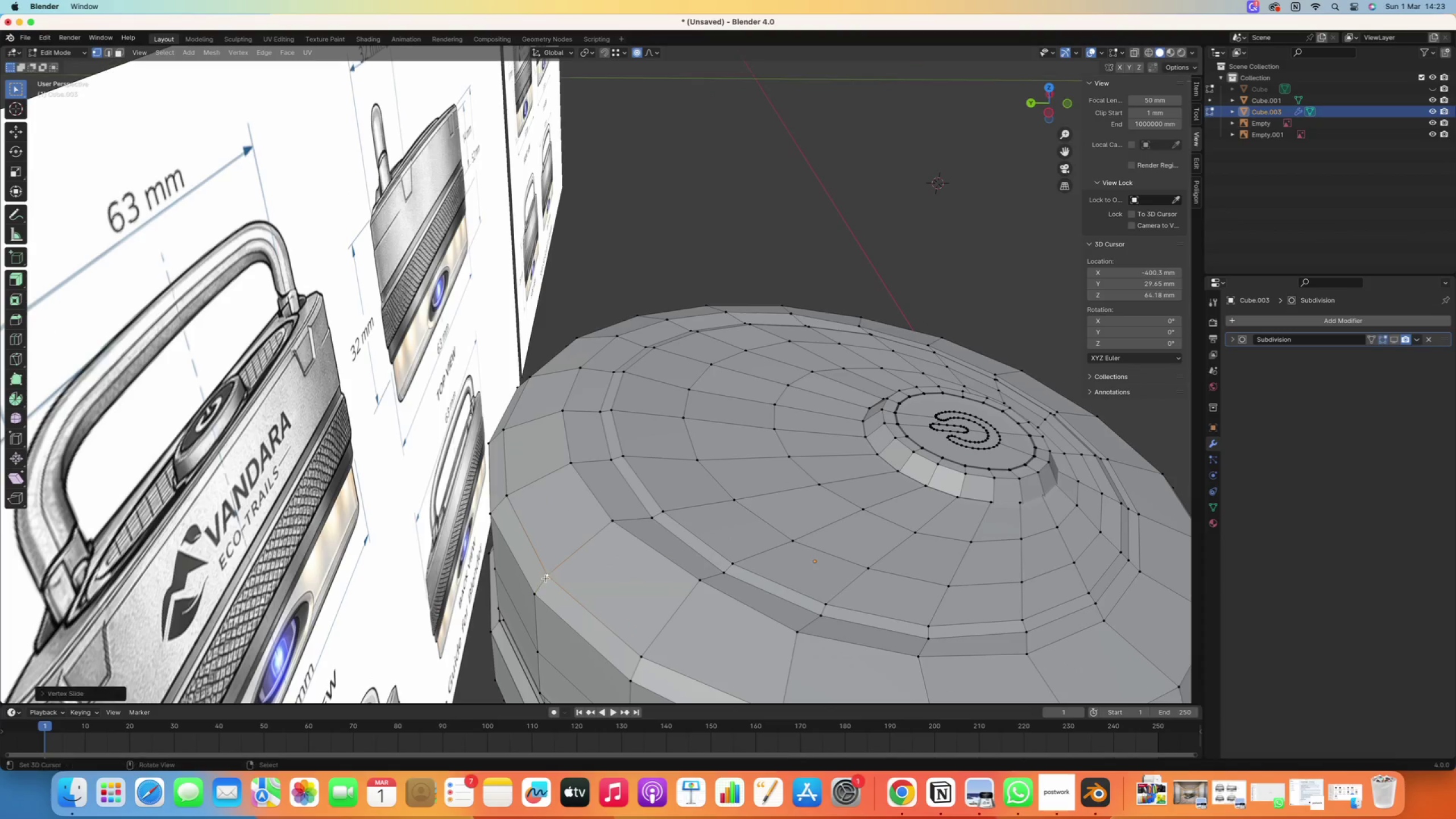 
type(gg)
 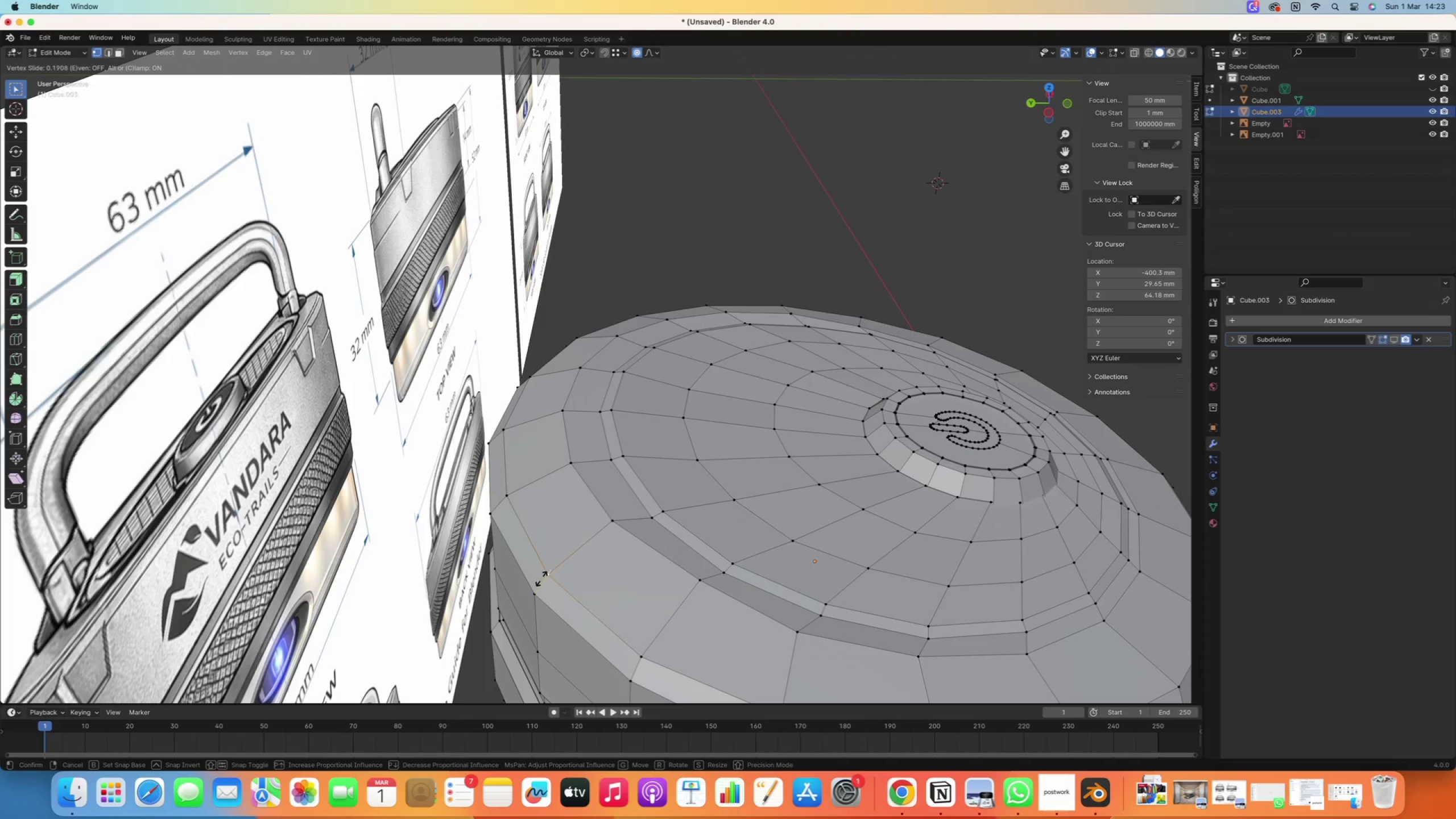 
right_click([618, 524])
 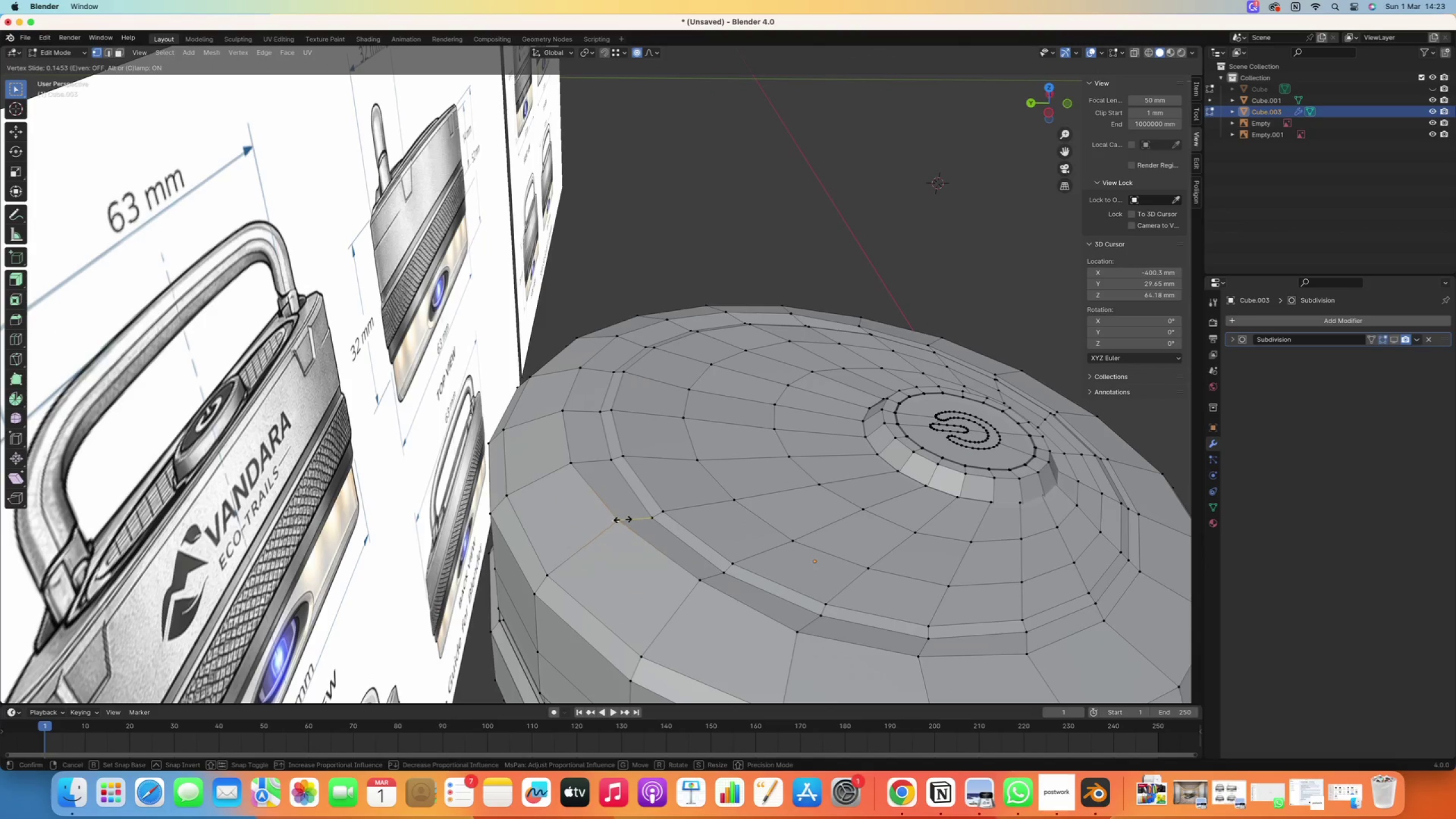 
type(gg)
 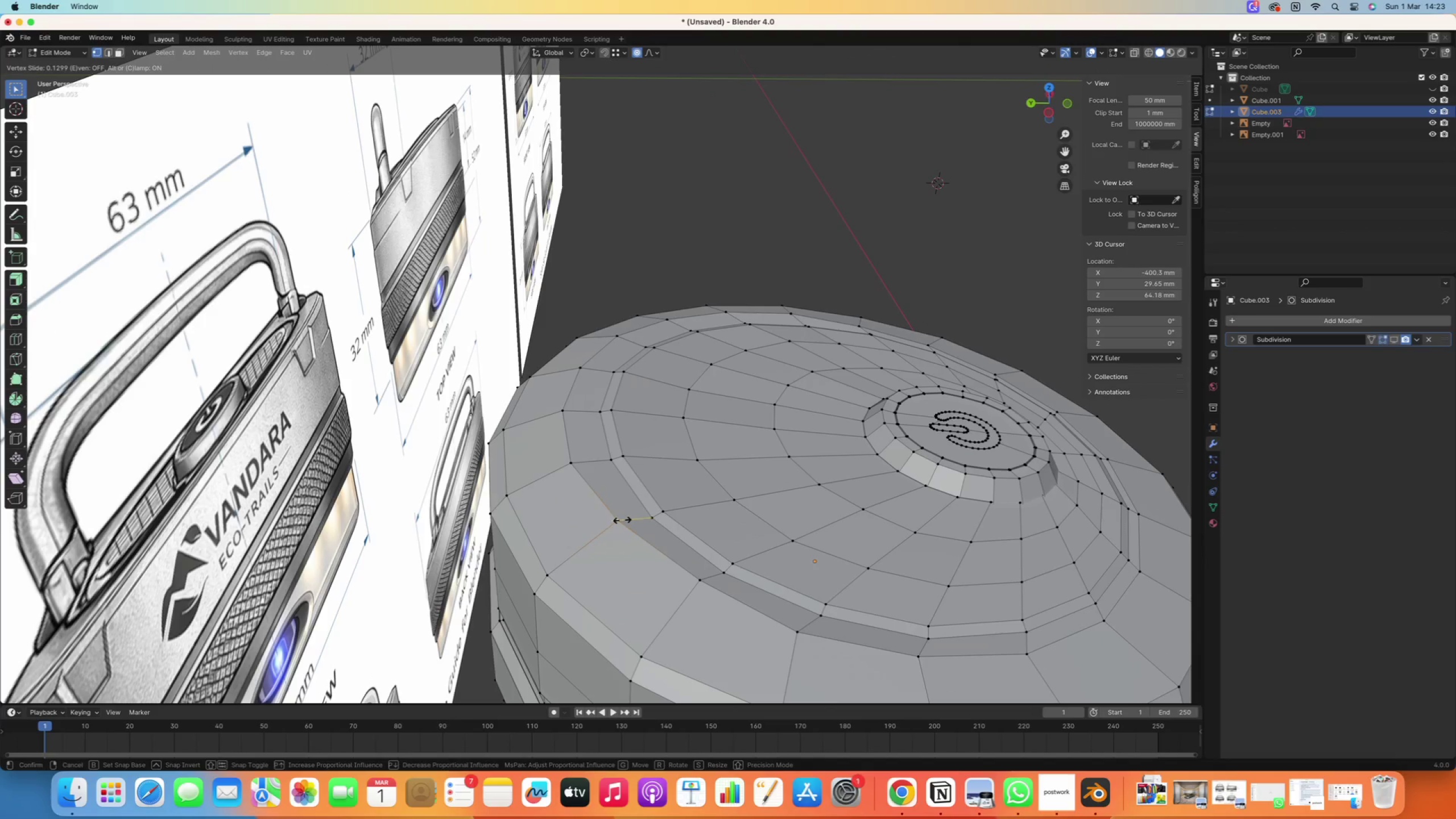 
left_click([623, 519])
 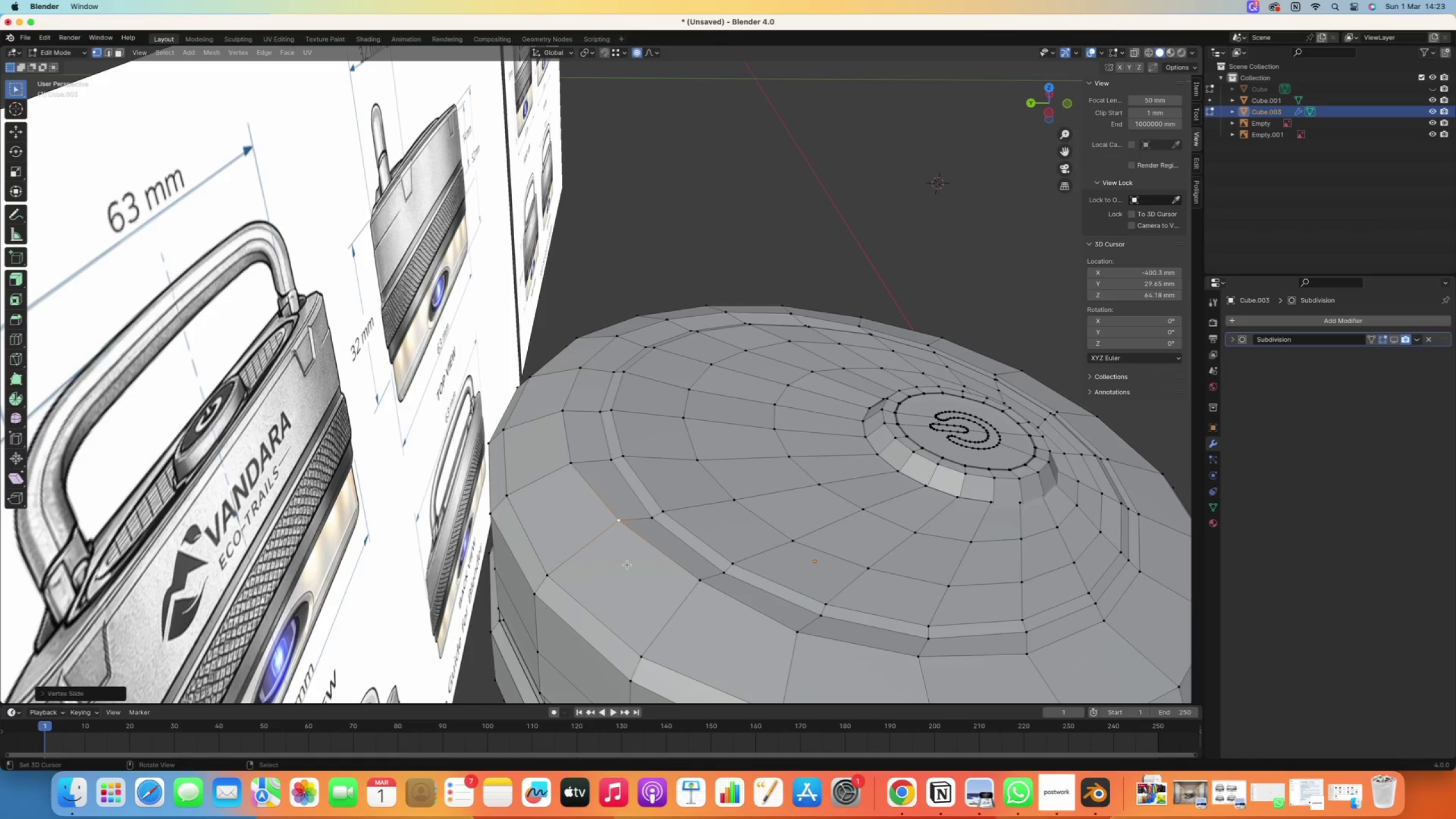 
key(3)
 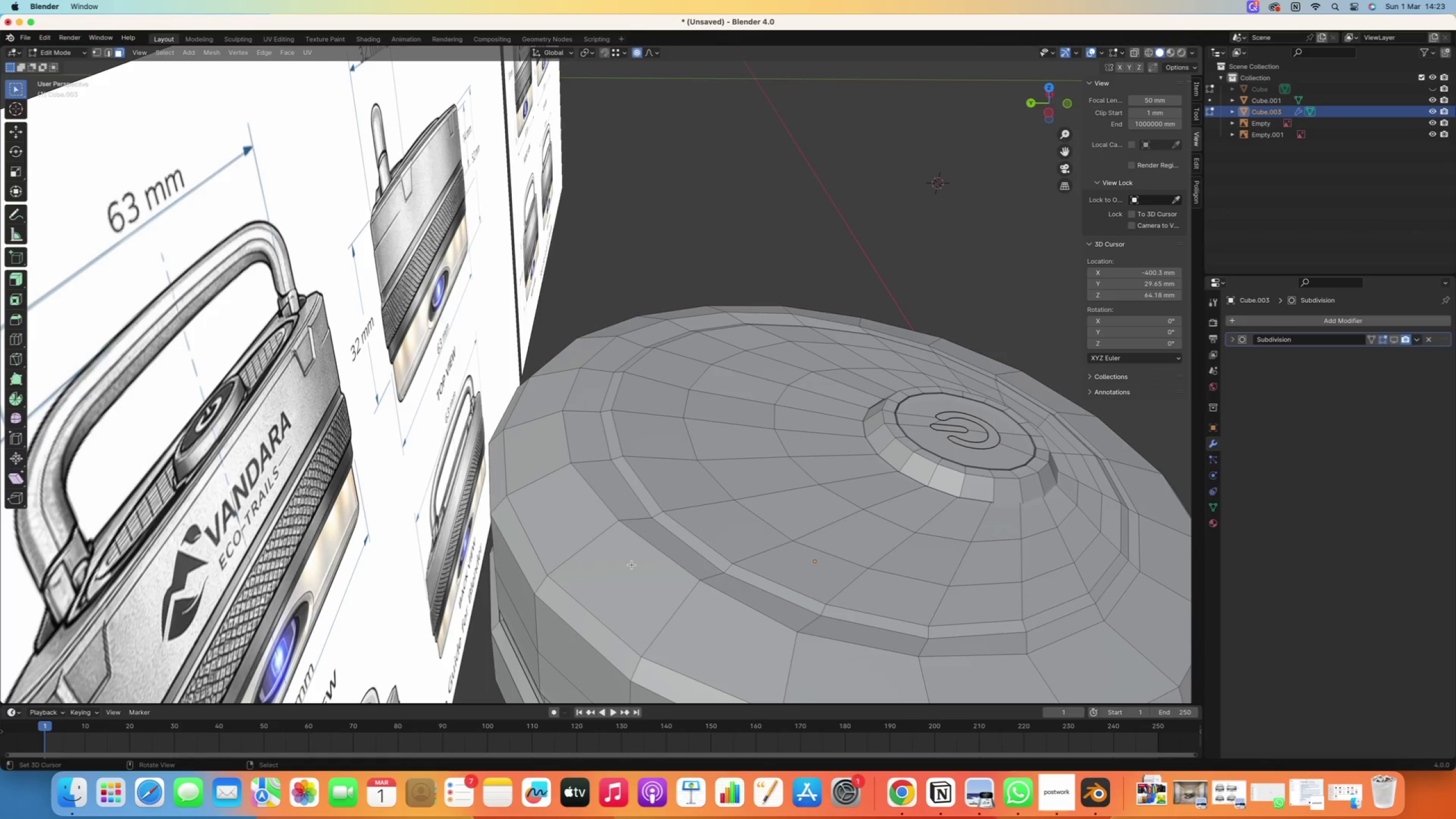 
right_click([632, 565])
 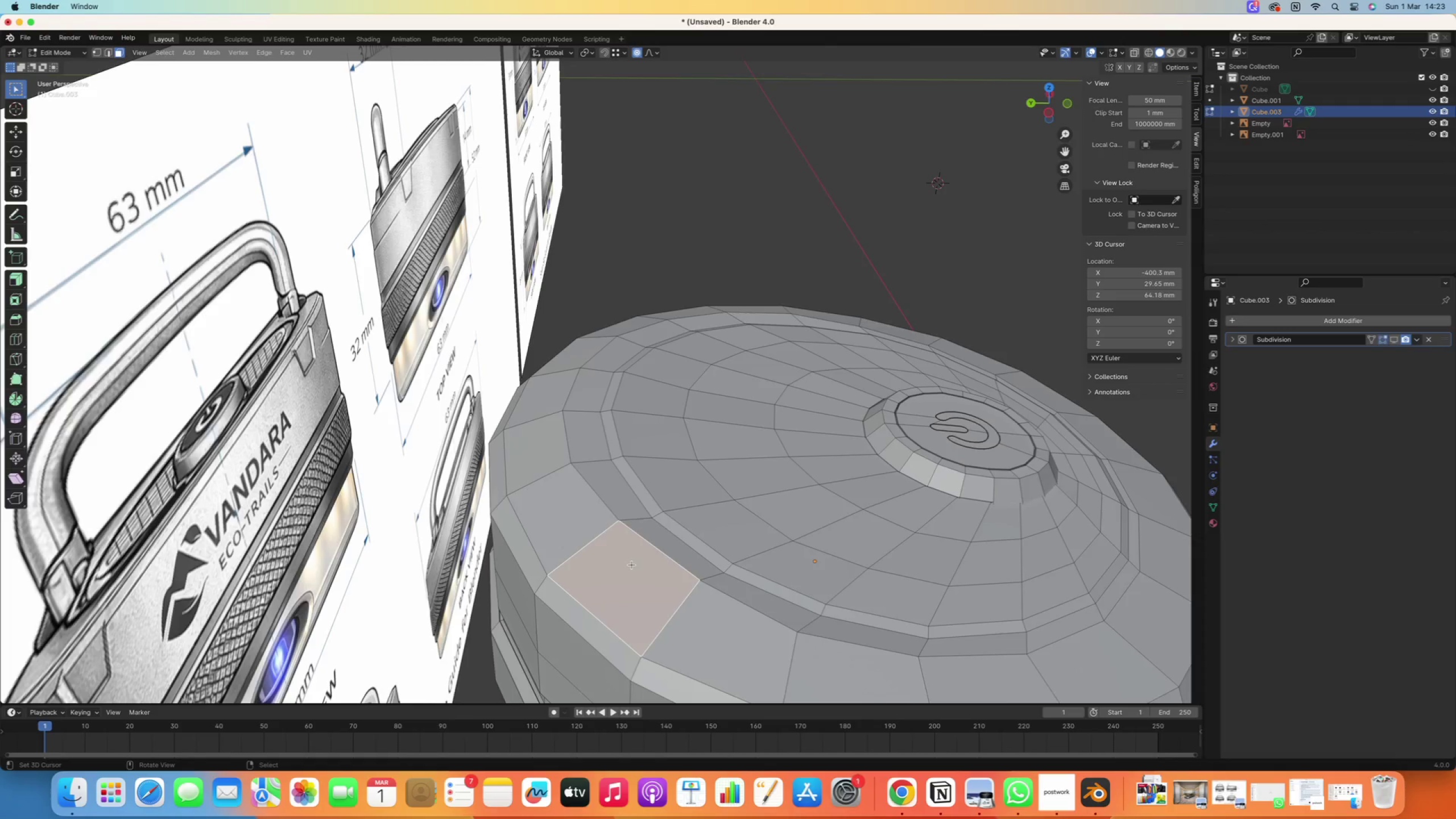 
key(Numpad1)
 